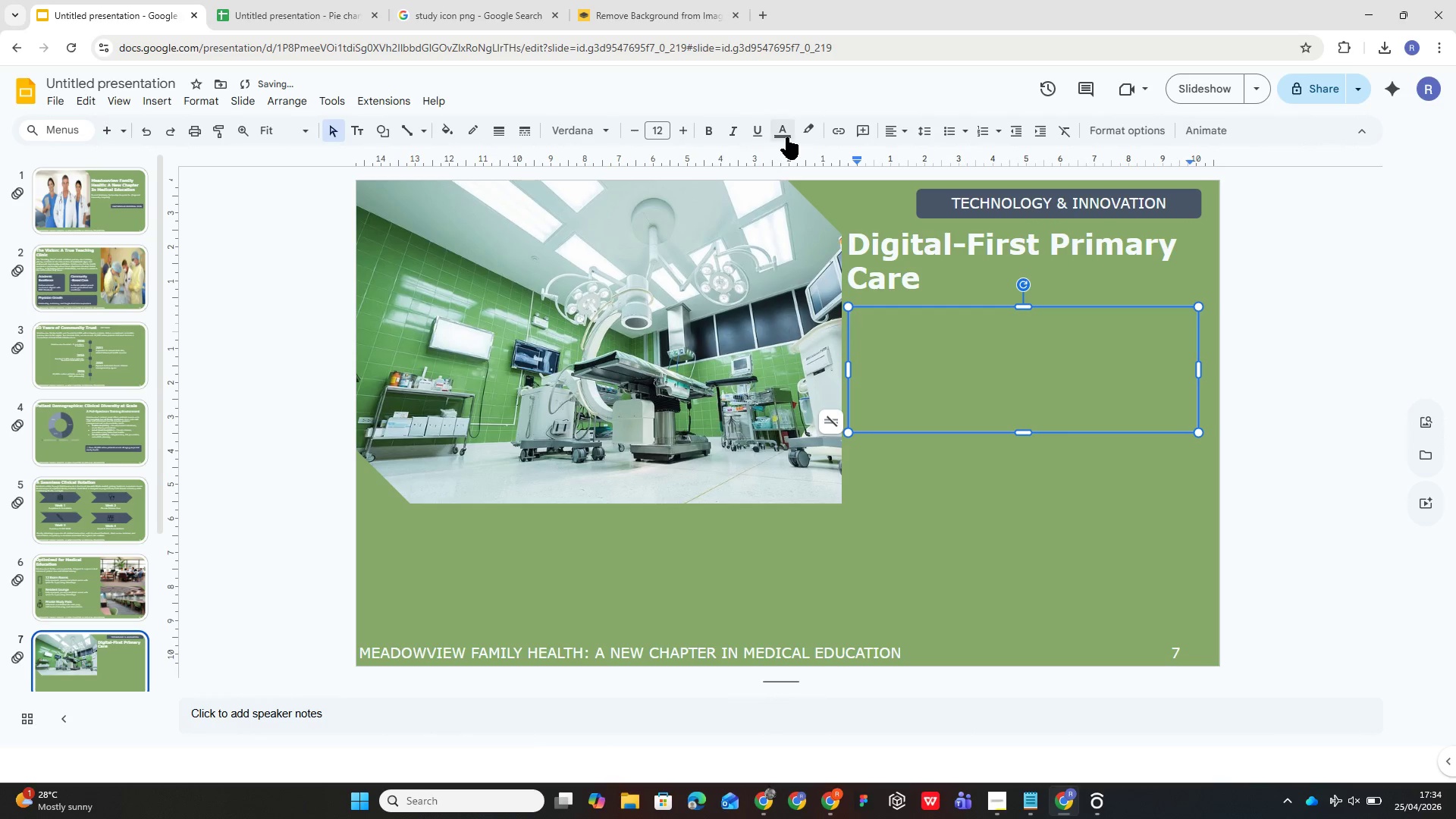 
left_click([786, 137])
 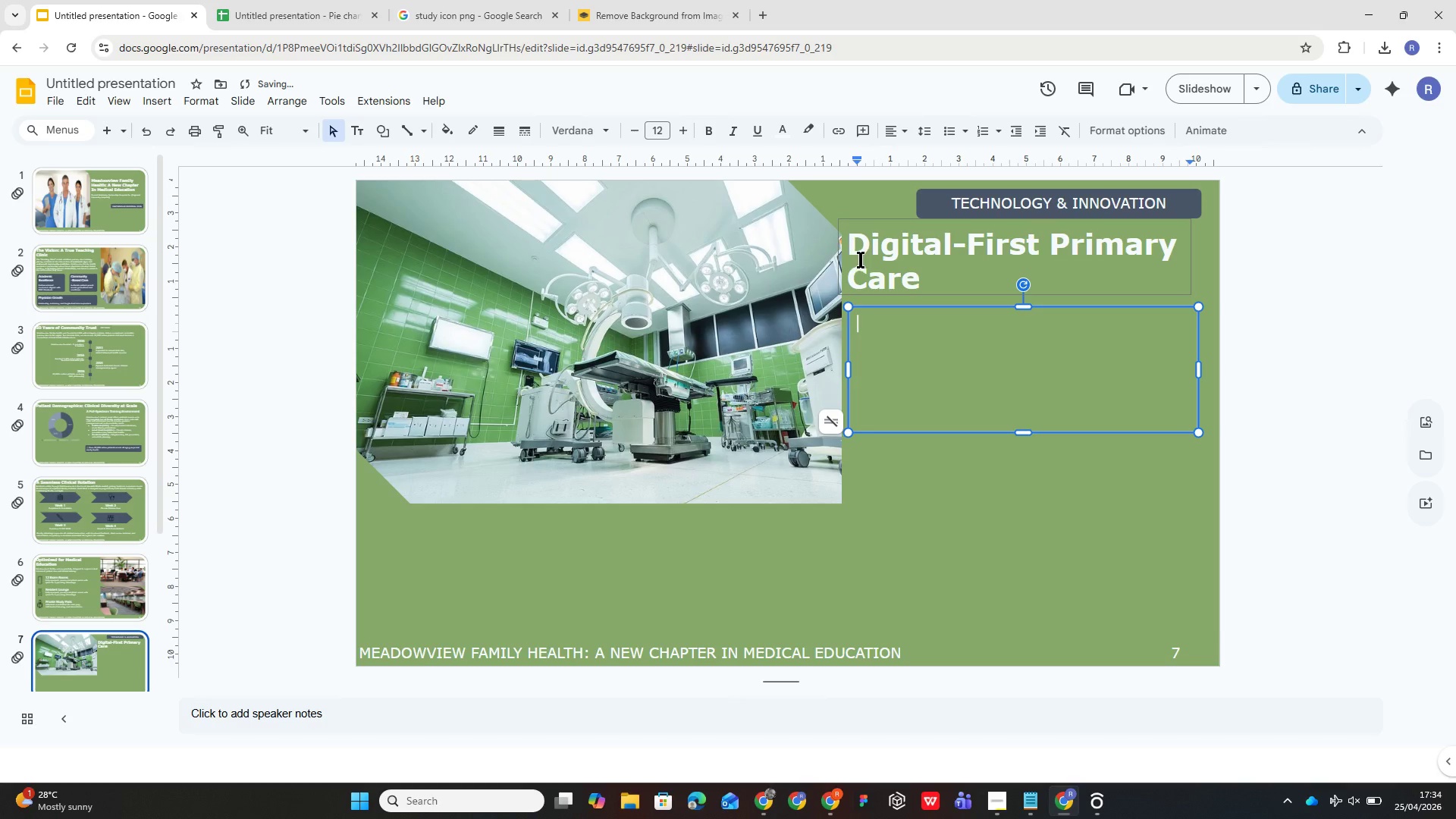 
type(Meadowview )
 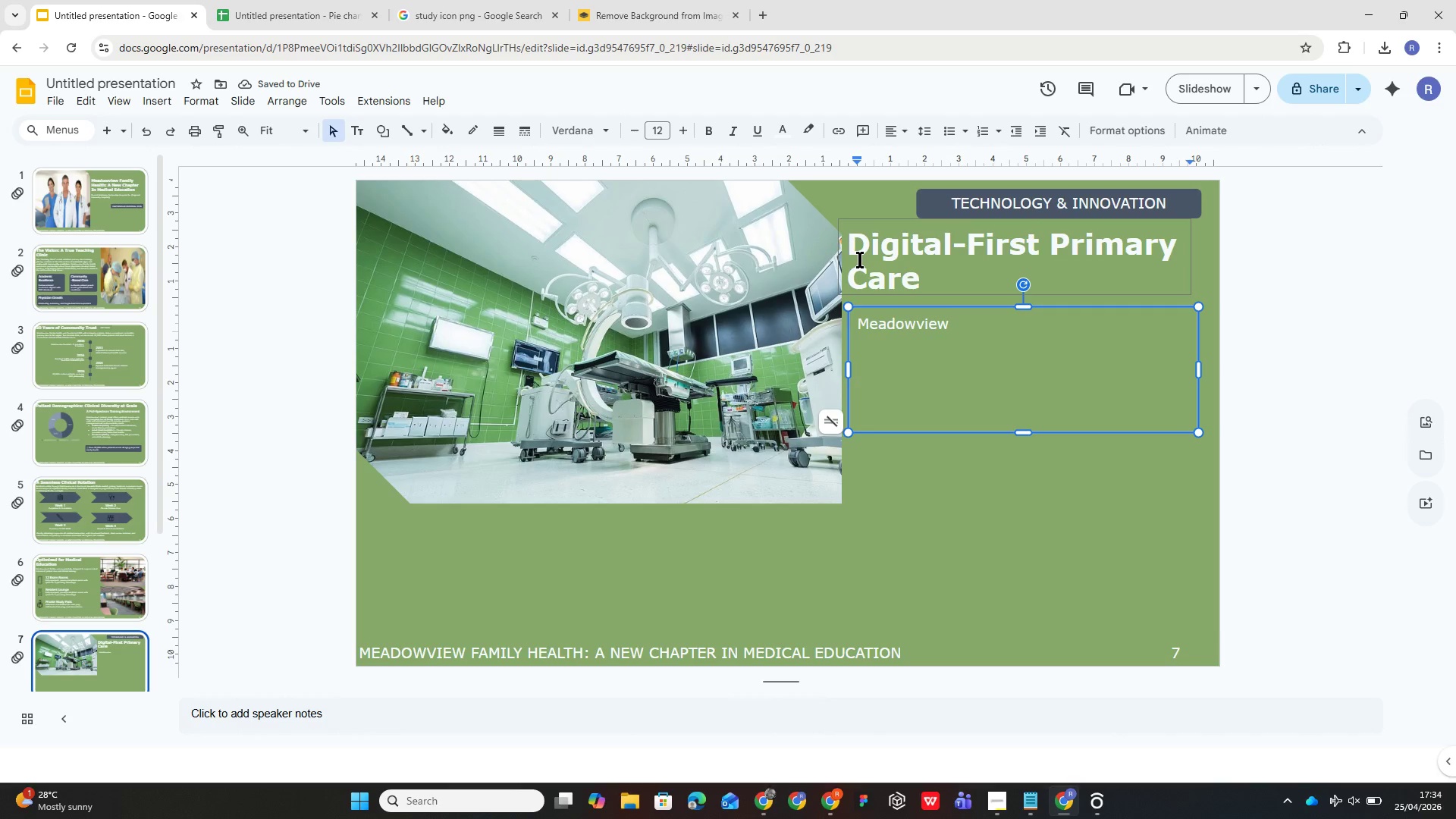 
wait(8.73)
 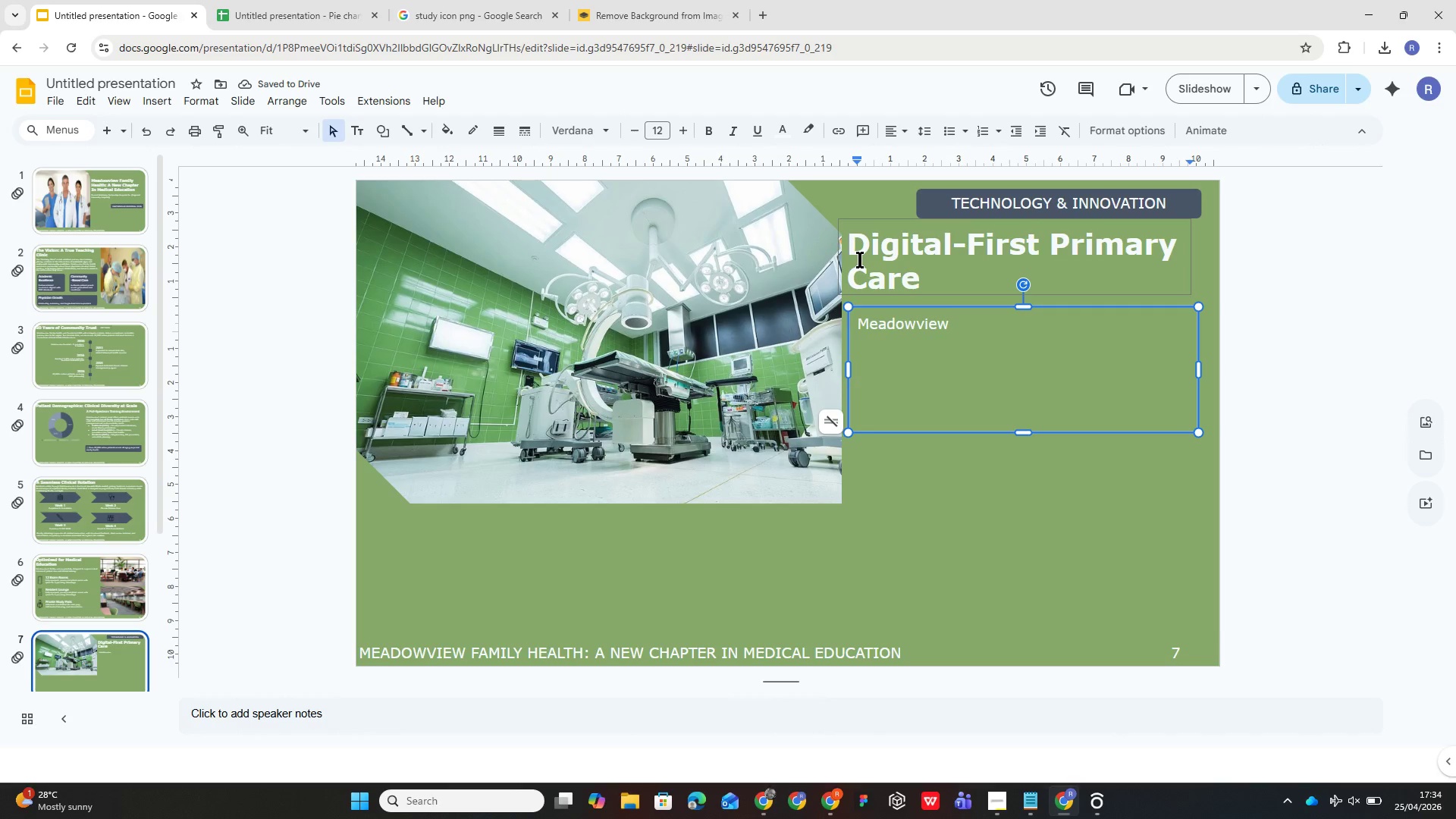 
type(operats)
key(Backspace)
type(es at the forefront of ambulatort)
key(Backspace)
type(y technology. )
key(Backspace)
key(Backspace)
type(, ensuring resie)
key(Backspace)
type(dde)
key(Backspace)
key(Backspace)
type(ents )
 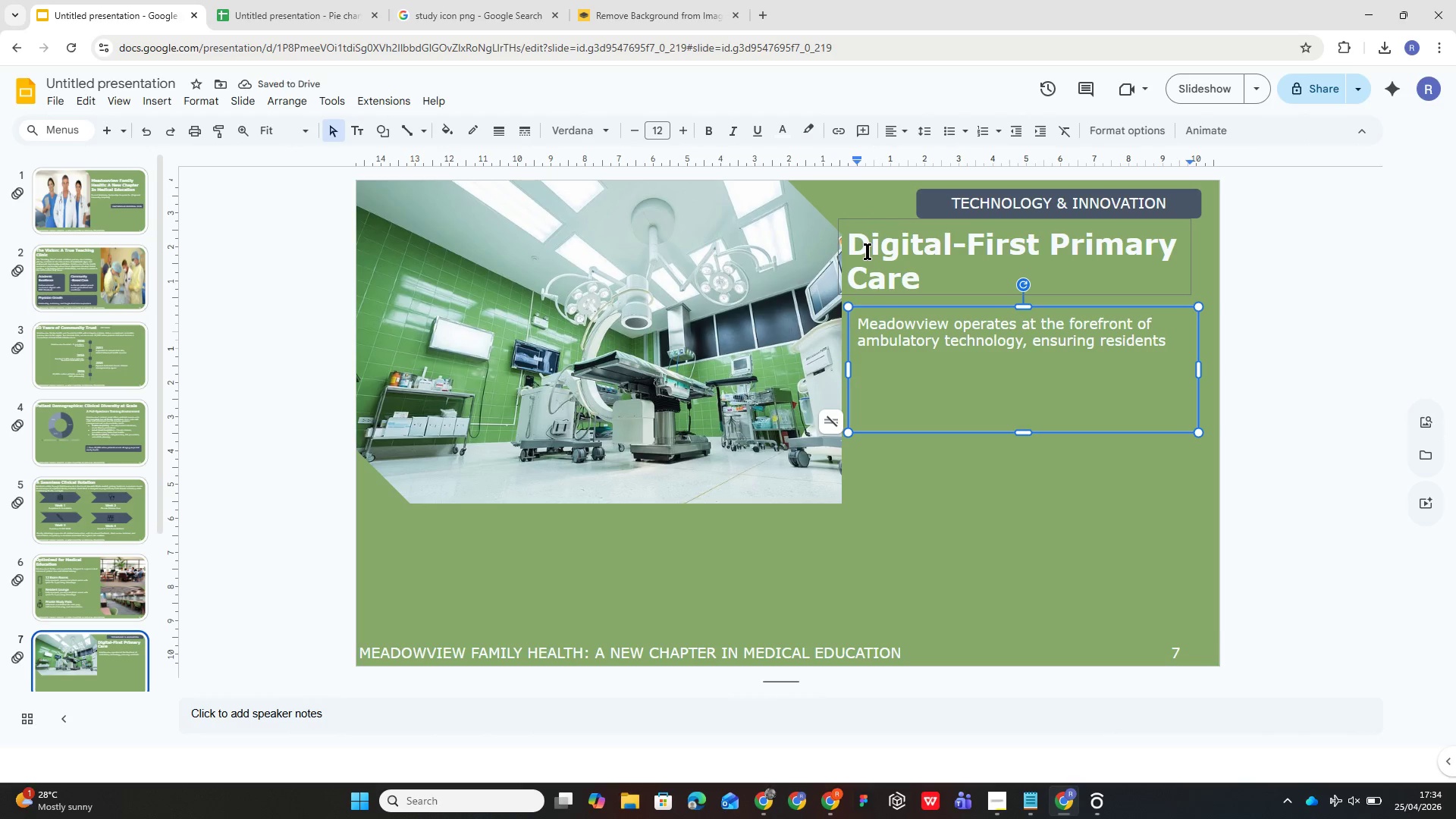 
type(train on the same systems they)
 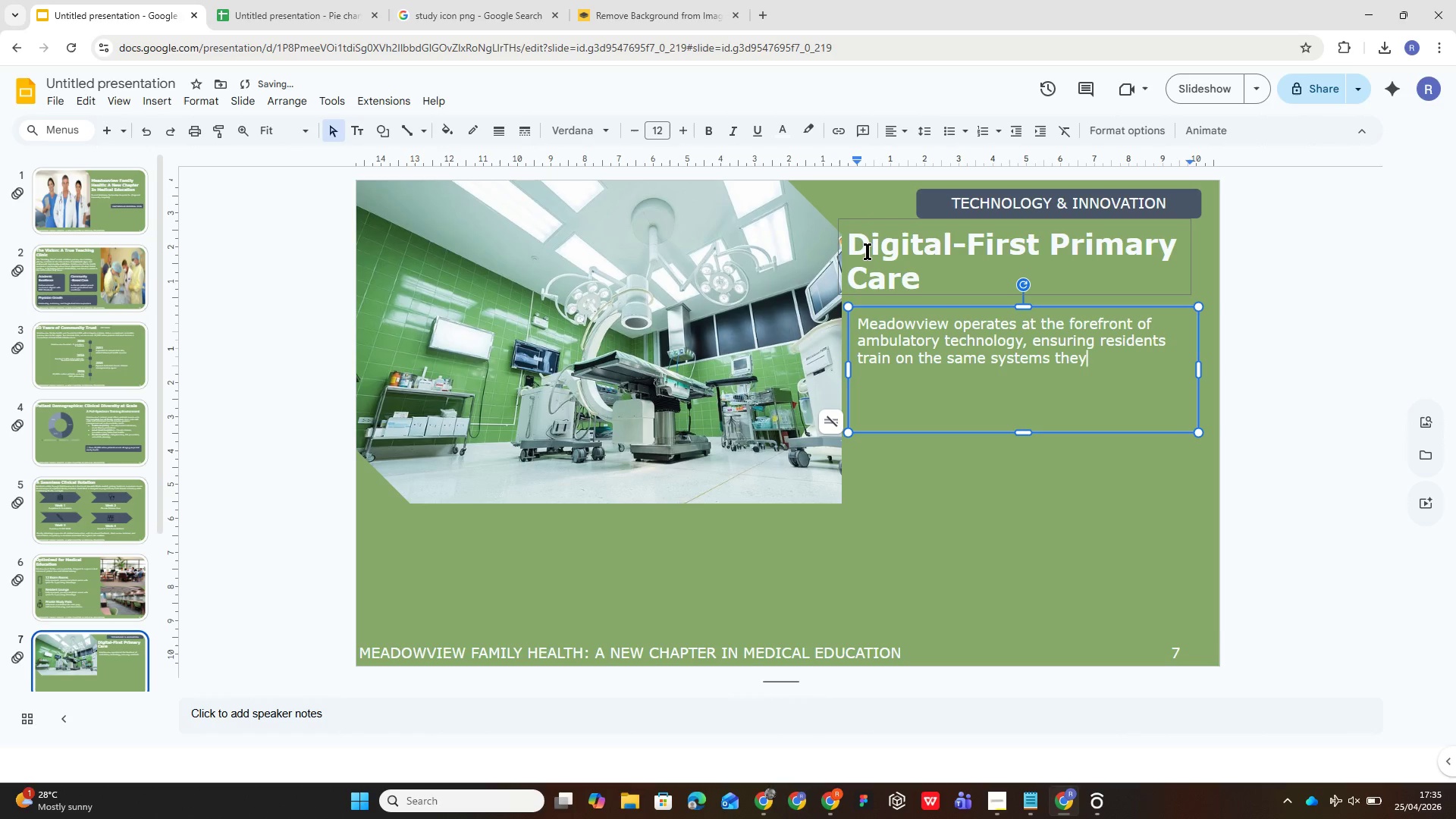 
hold_key(key=ShiftLeft, duration=1.53)
 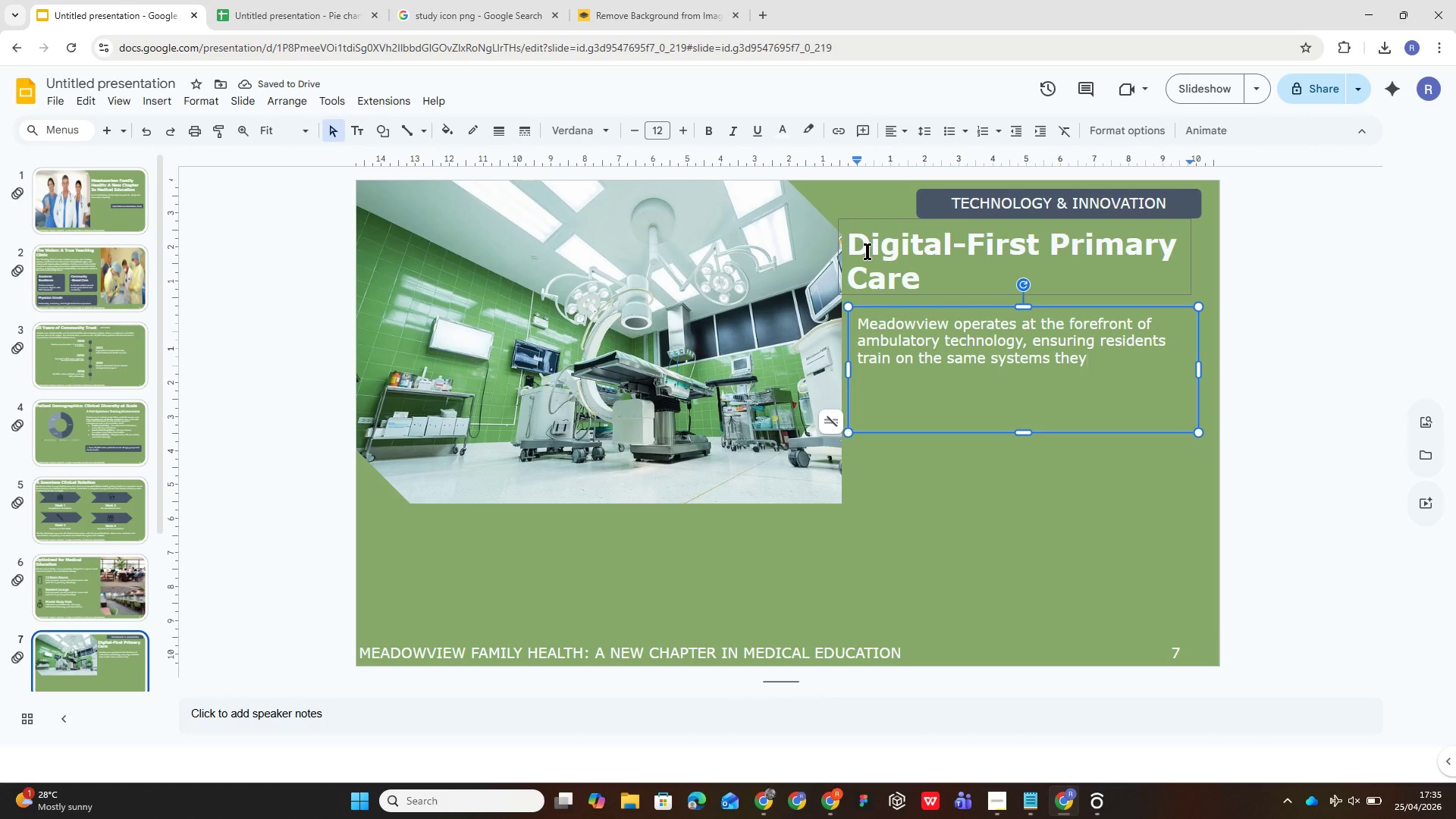 
type('ll encounter throughout their careers.)
 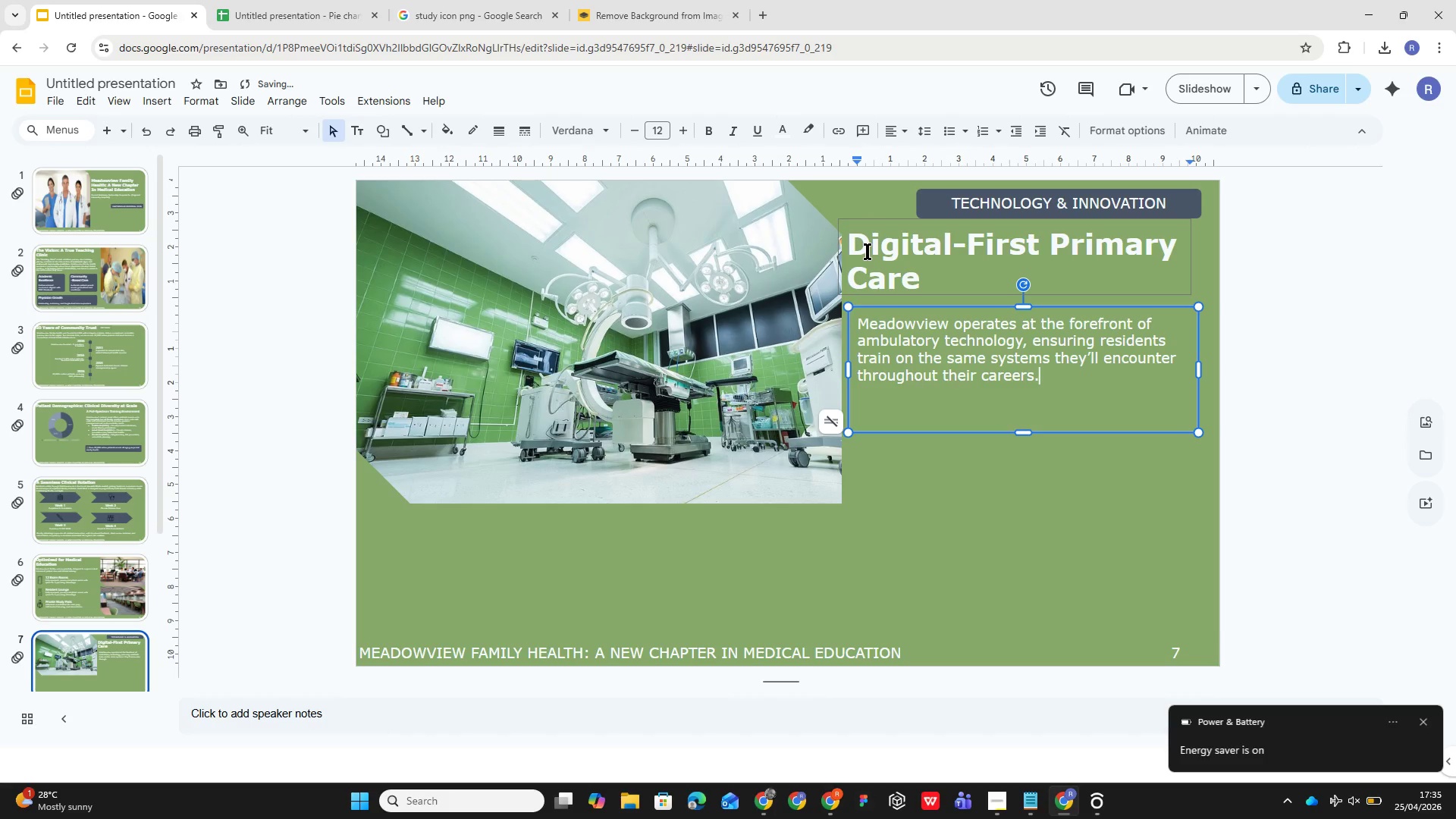 
hold_key(key=ControlLeft, duration=0.39)
 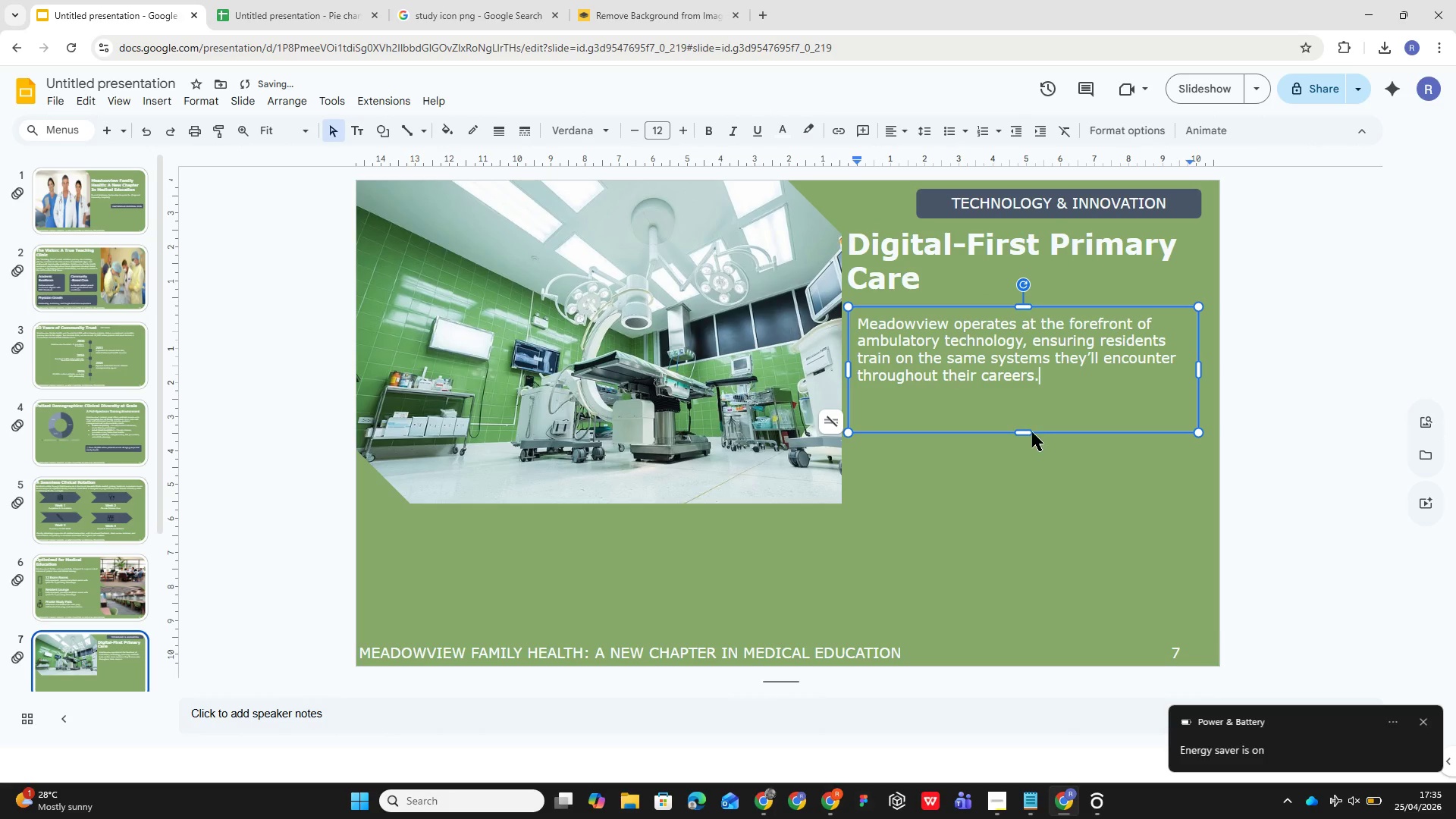 
left_click_drag(start_coordinate=[1025, 435], to_coordinate=[1025, 406])
 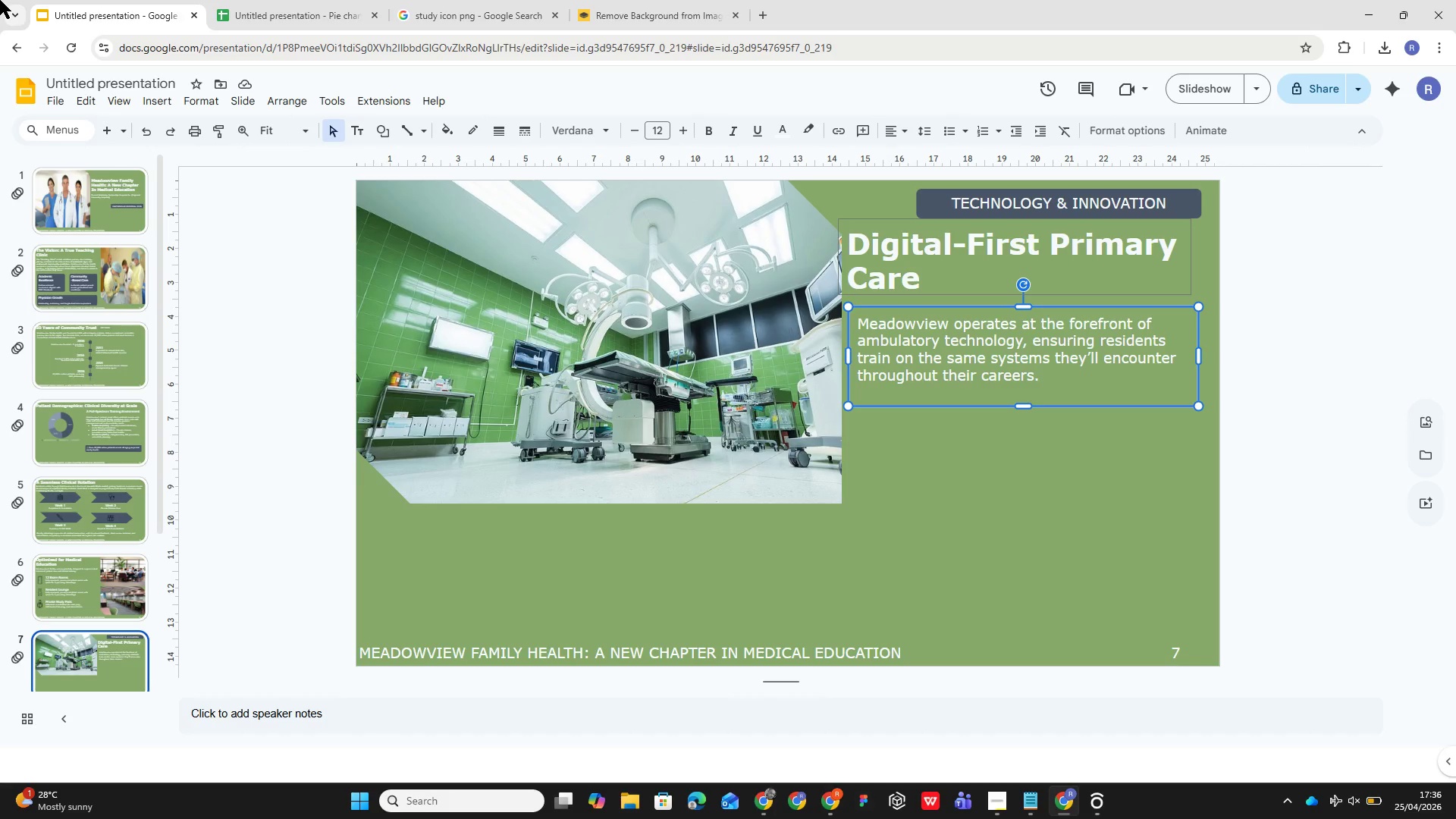 
wait(45.5)
 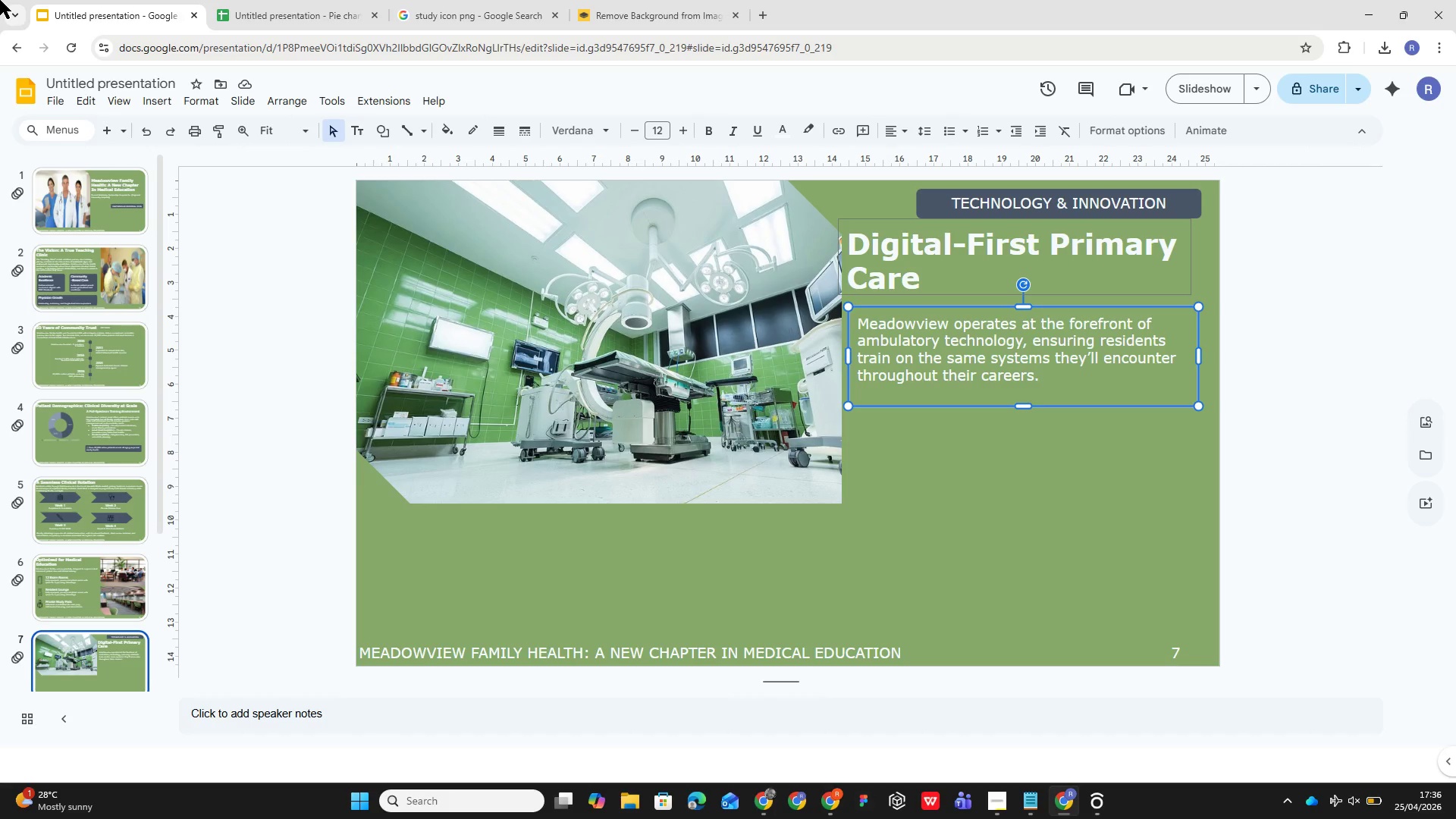 
left_click([993, 291])
 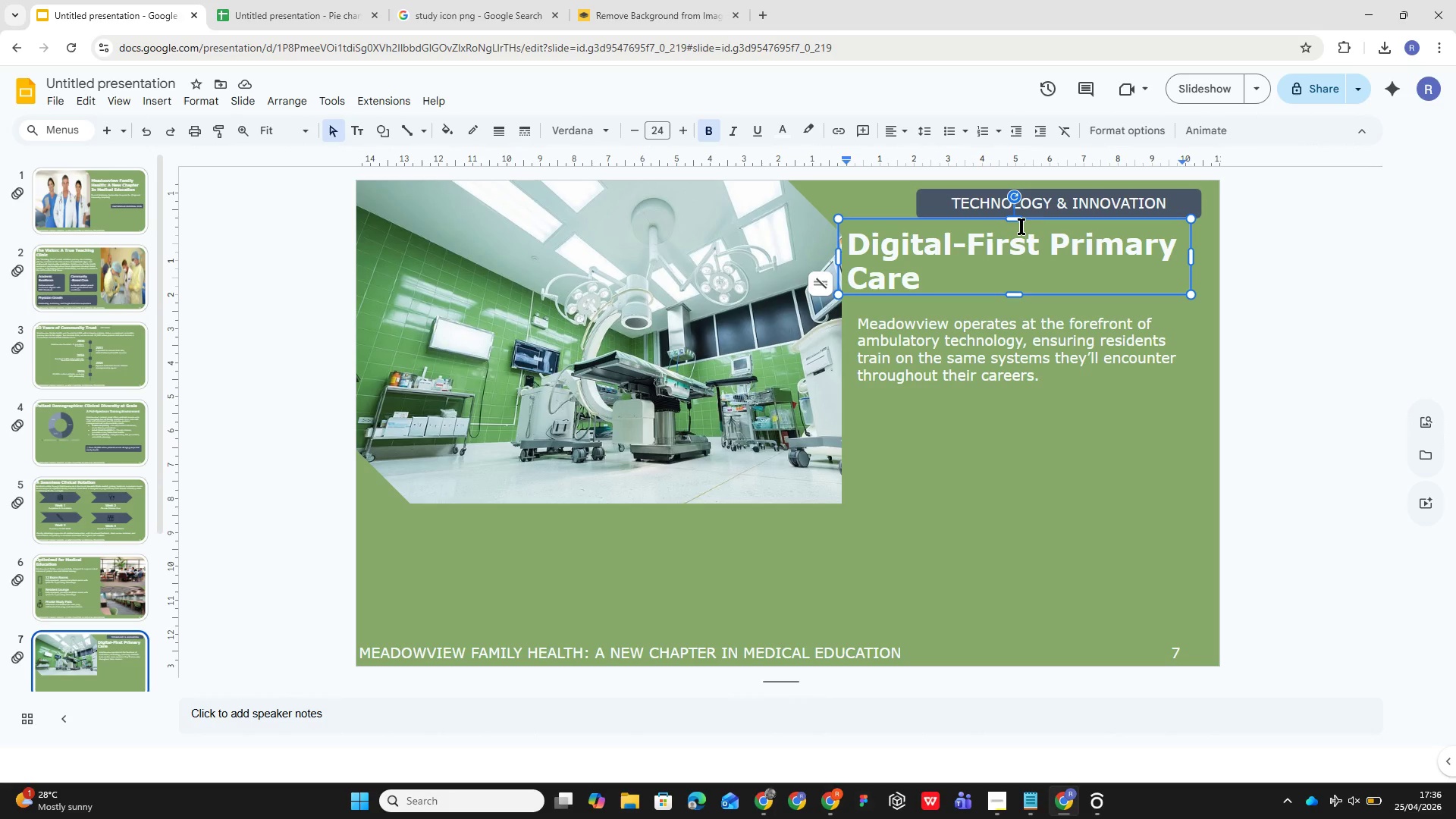 
wait(14.7)
 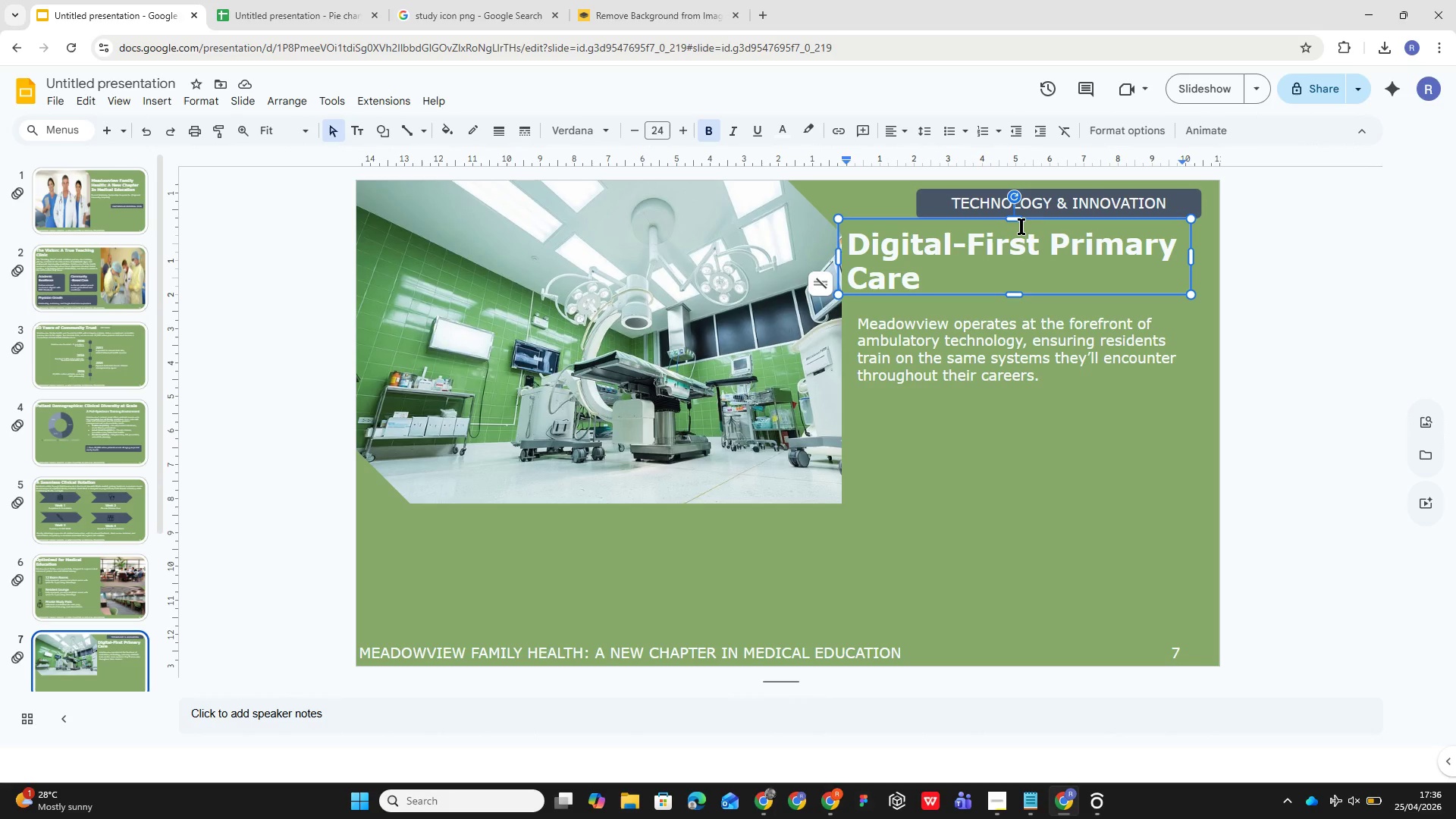 
left_click_drag(start_coordinate=[1192, 275], to_coordinate=[1191, 285])
 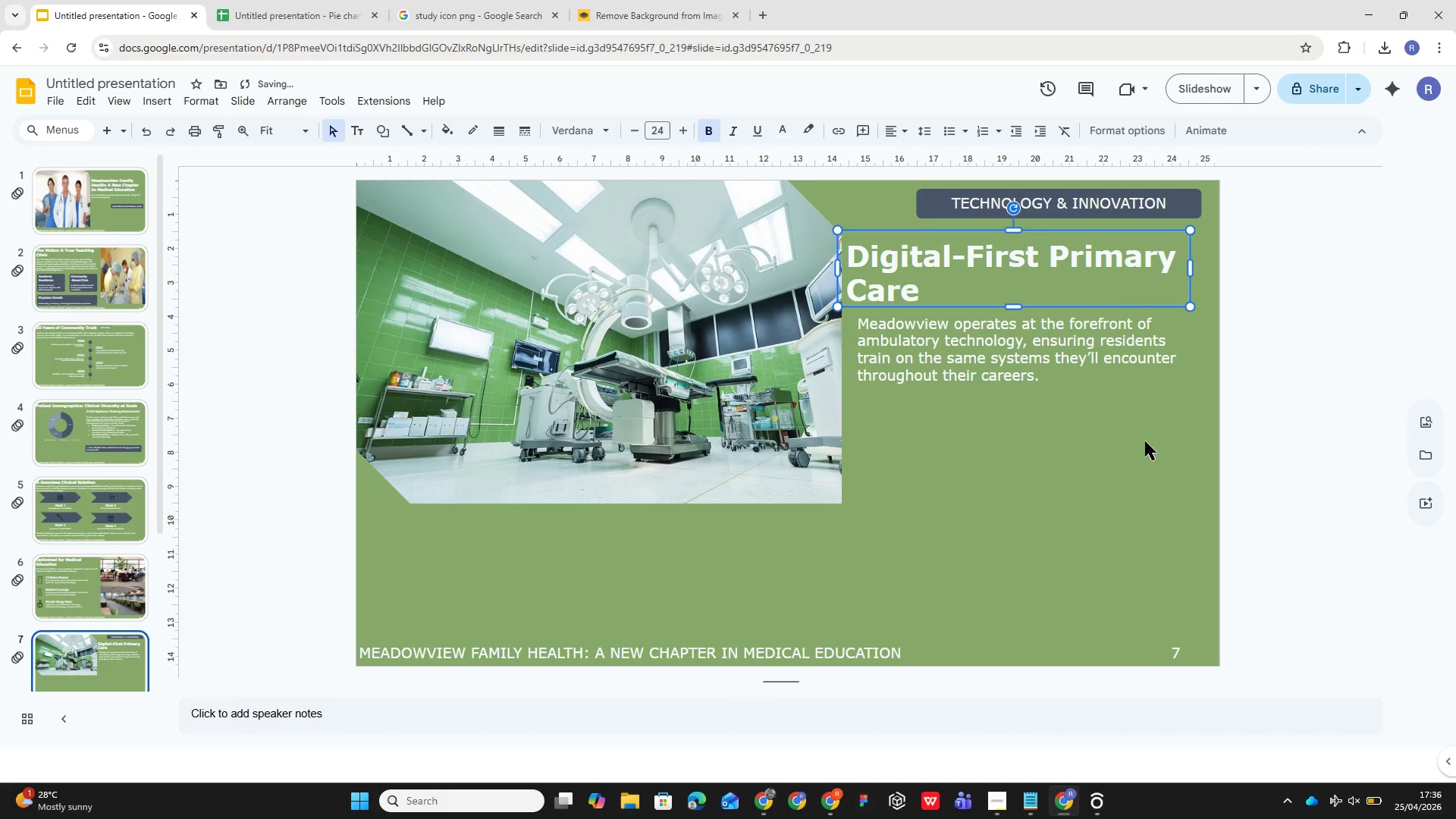 
left_click([1145, 442])
 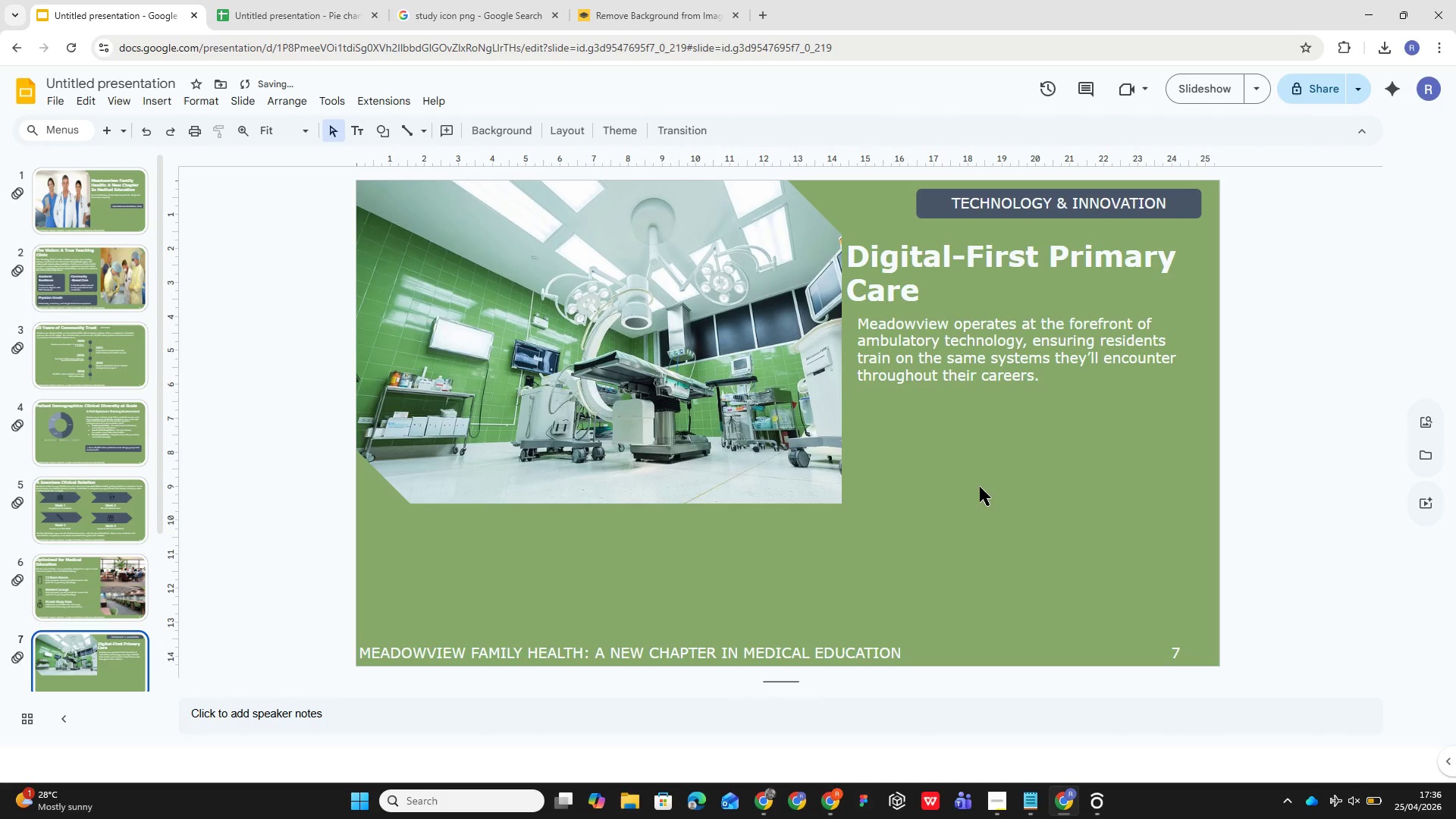 
left_click([972, 366])
 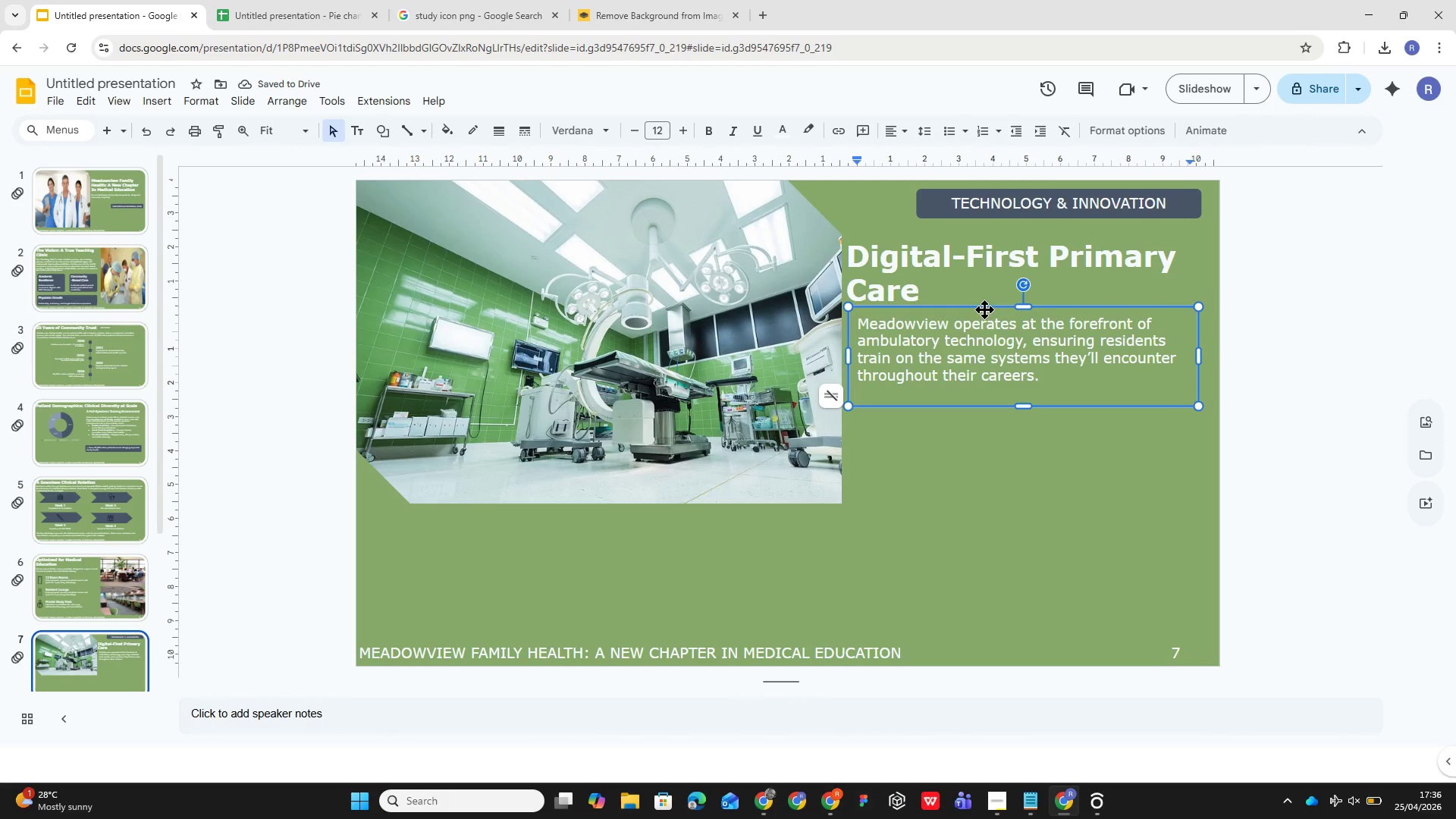 
left_click_drag(start_coordinate=[984, 309], to_coordinate=[979, 309])
 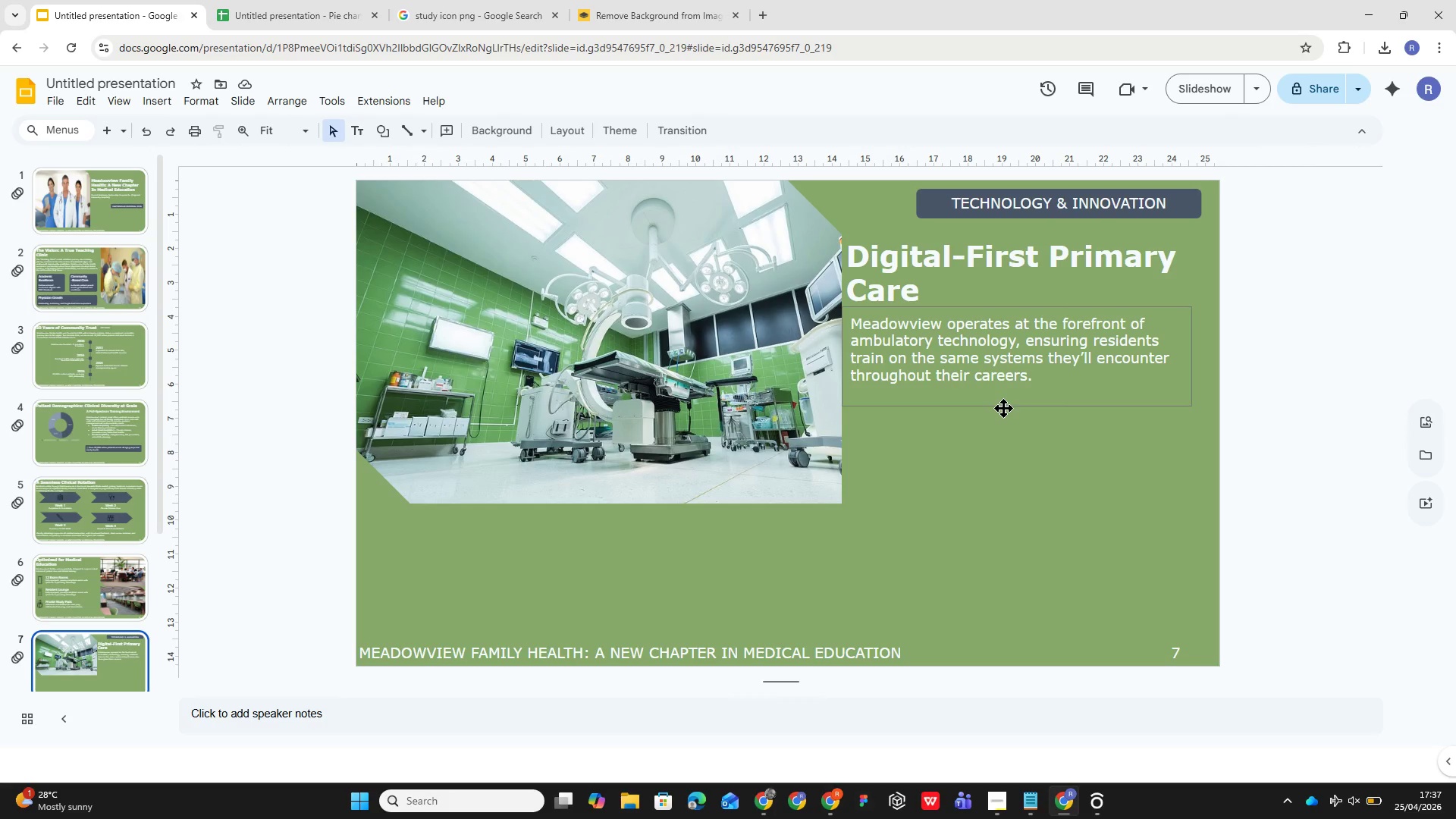 
wait(29.84)
 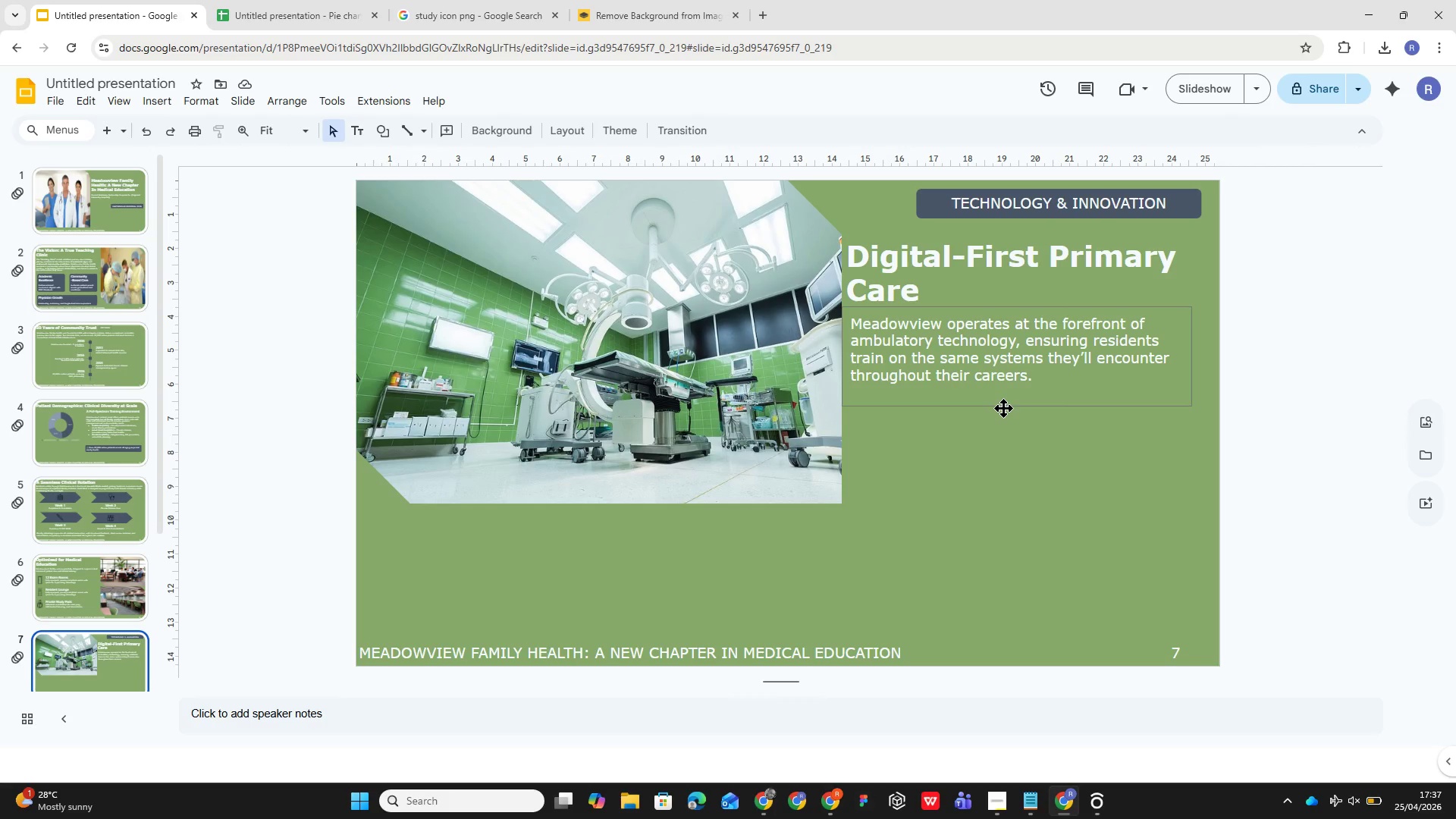 
left_click([86, 596])
 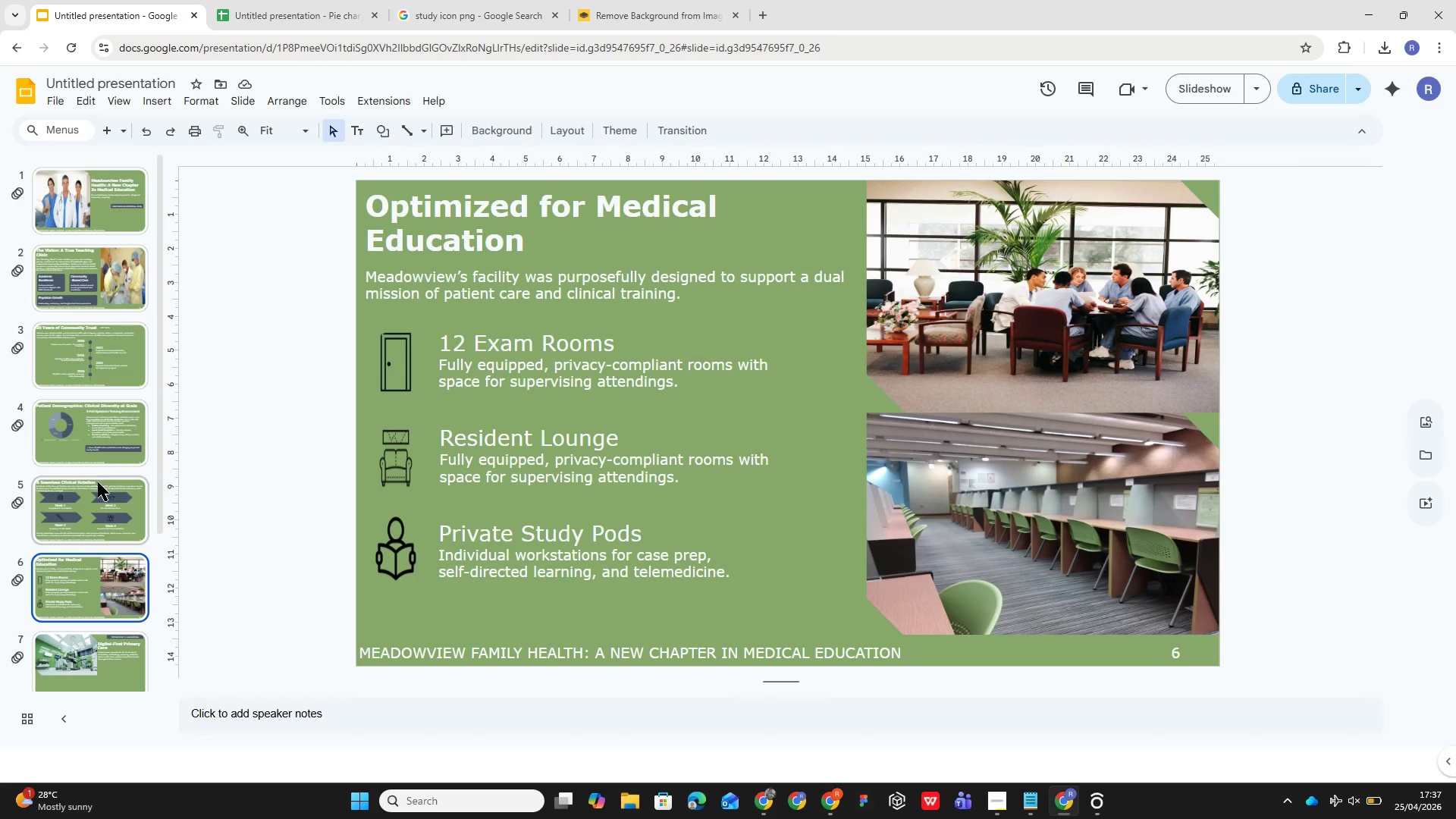 
left_click([96, 503])
 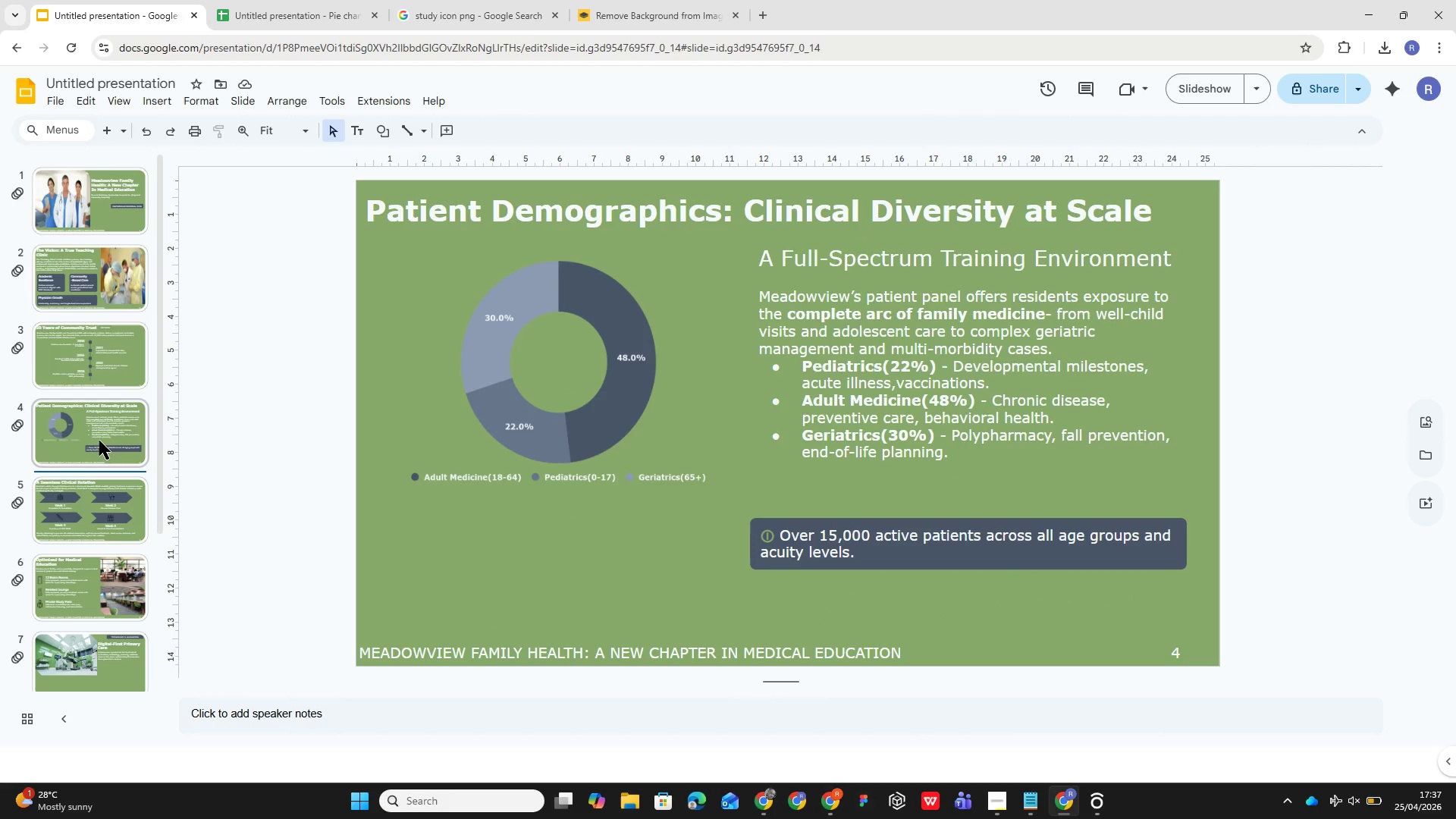 
left_click([103, 352])
 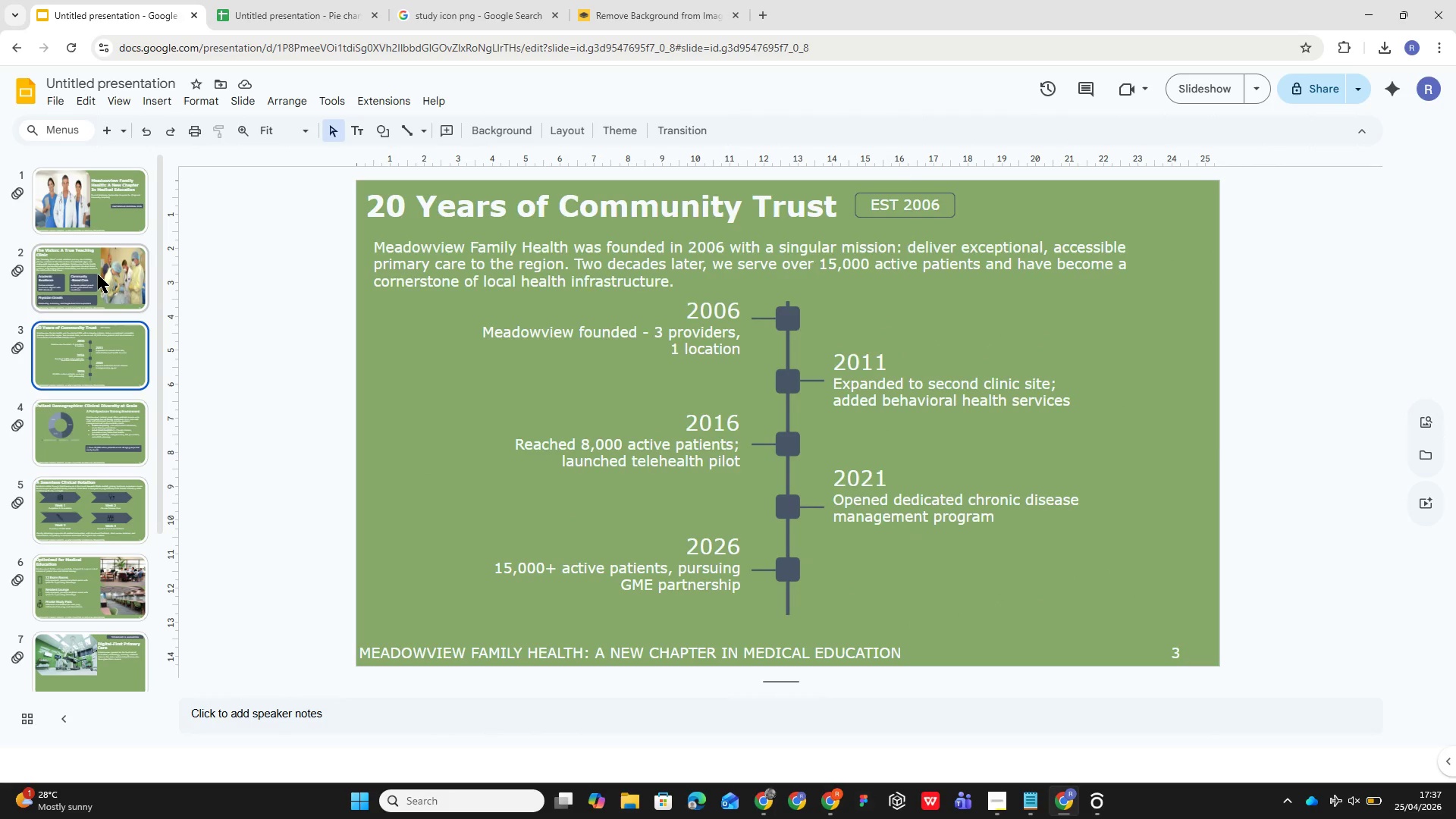 
left_click([98, 275])
 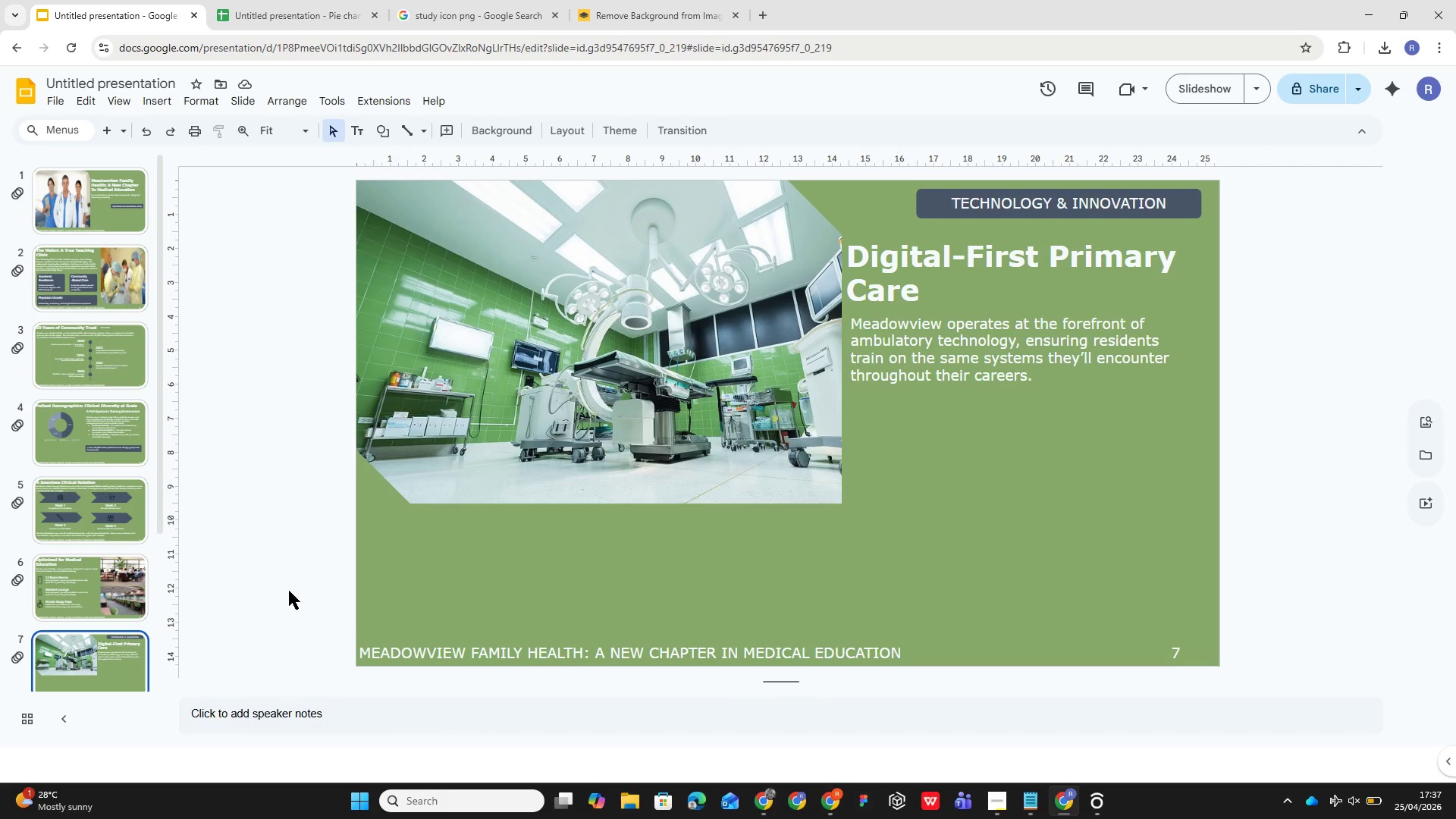 
wait(14.97)
 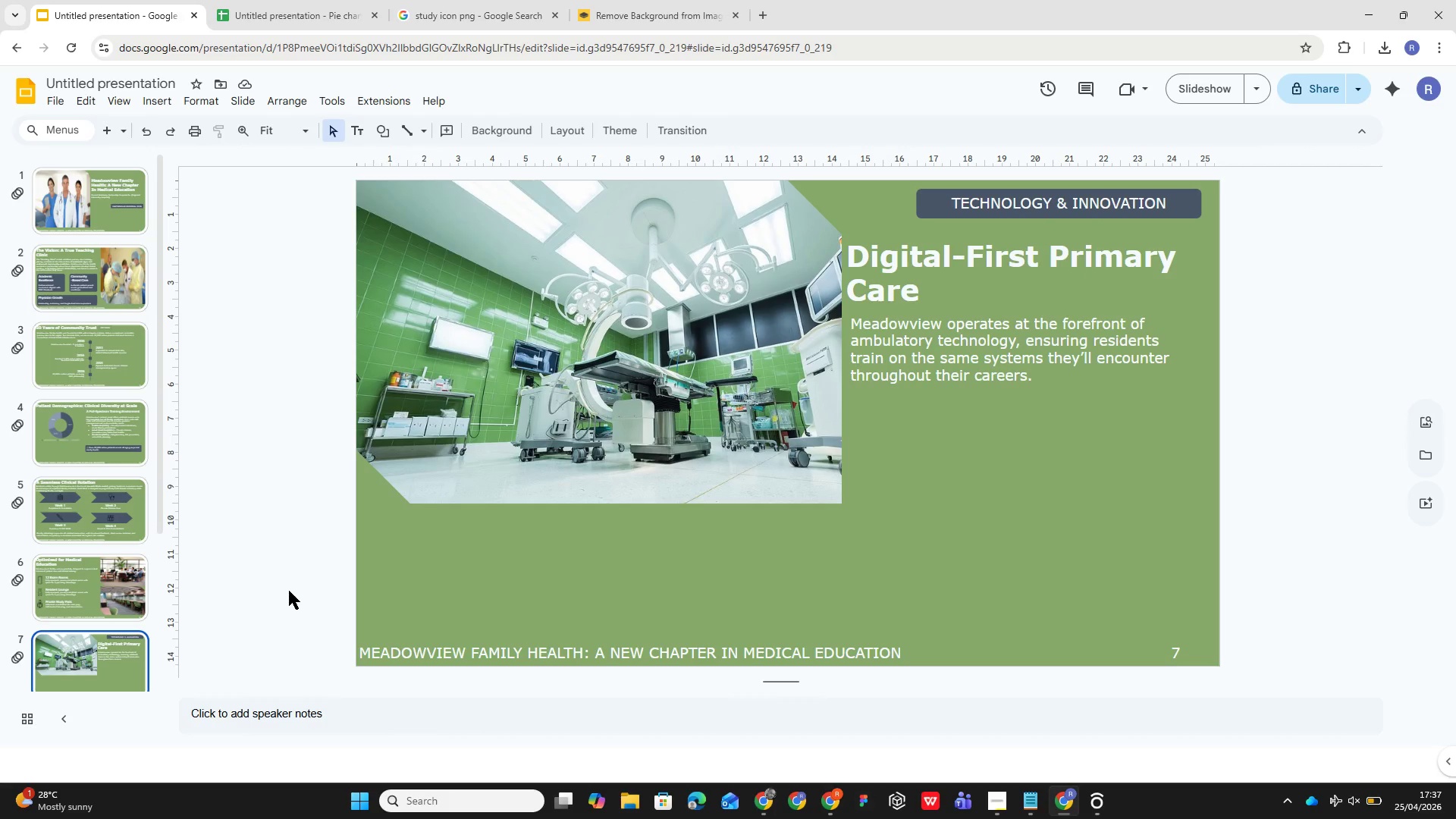 
left_click([378, 132])
 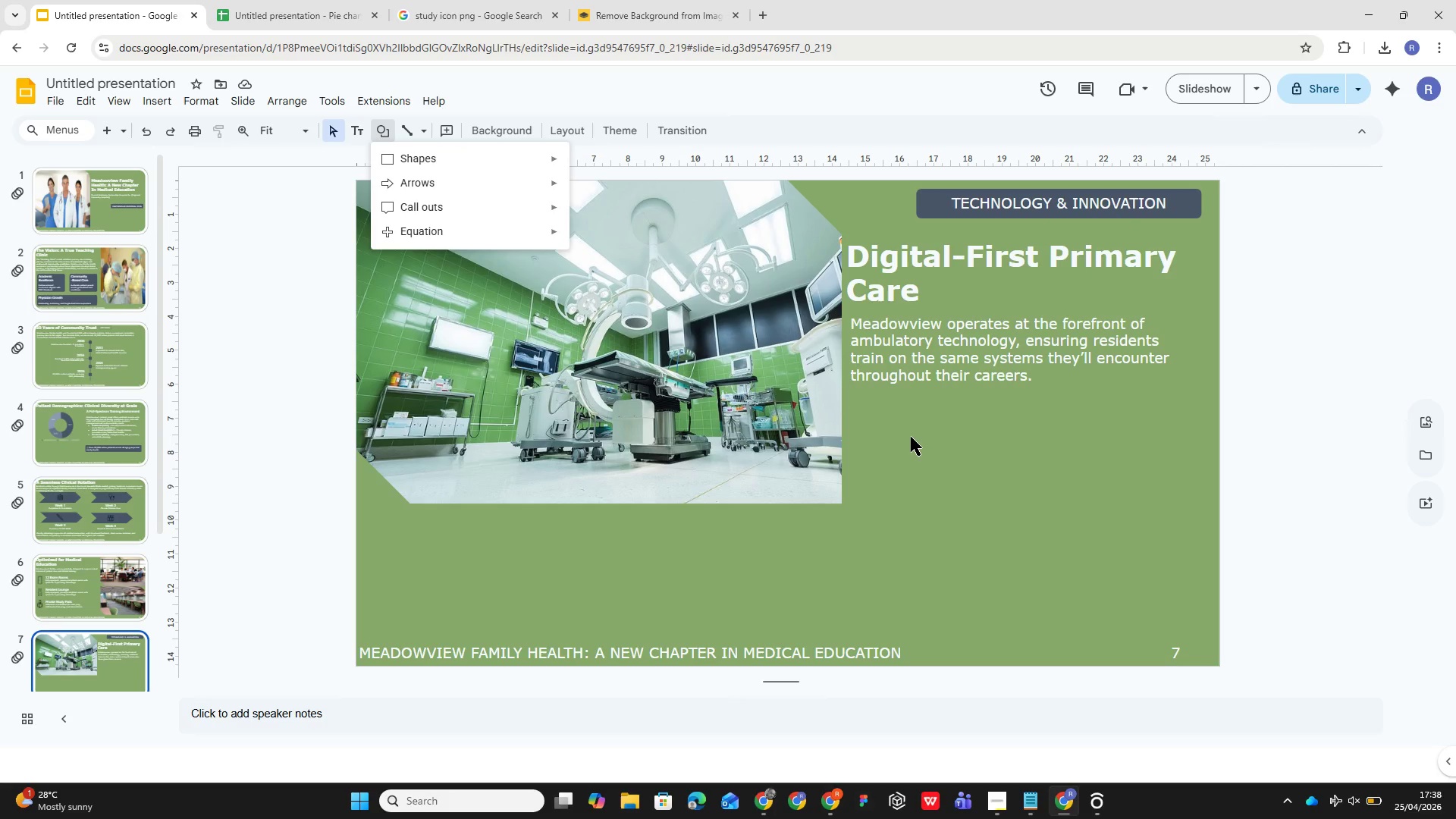 
wait(54.27)
 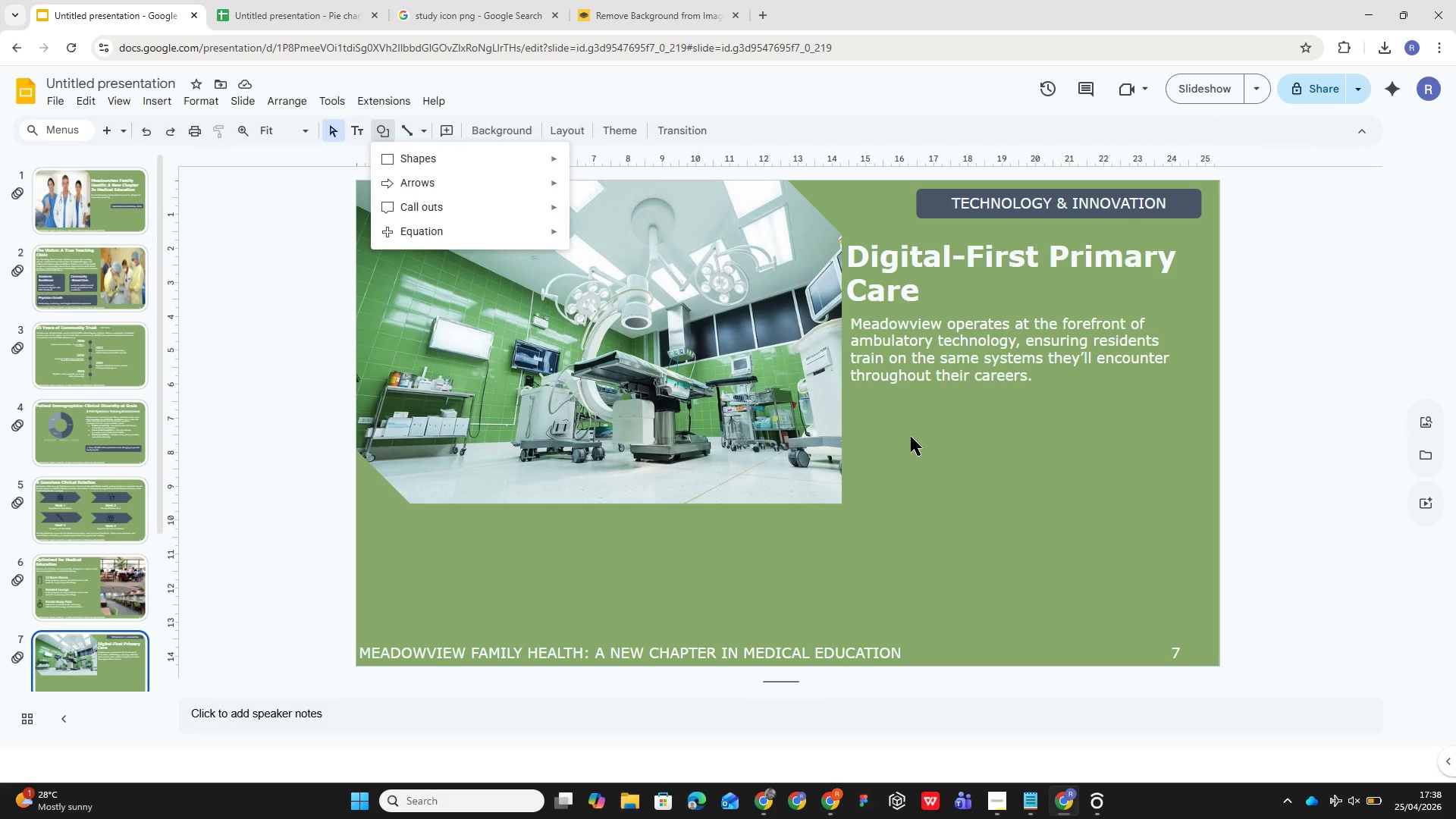 
left_click([601, 161])
 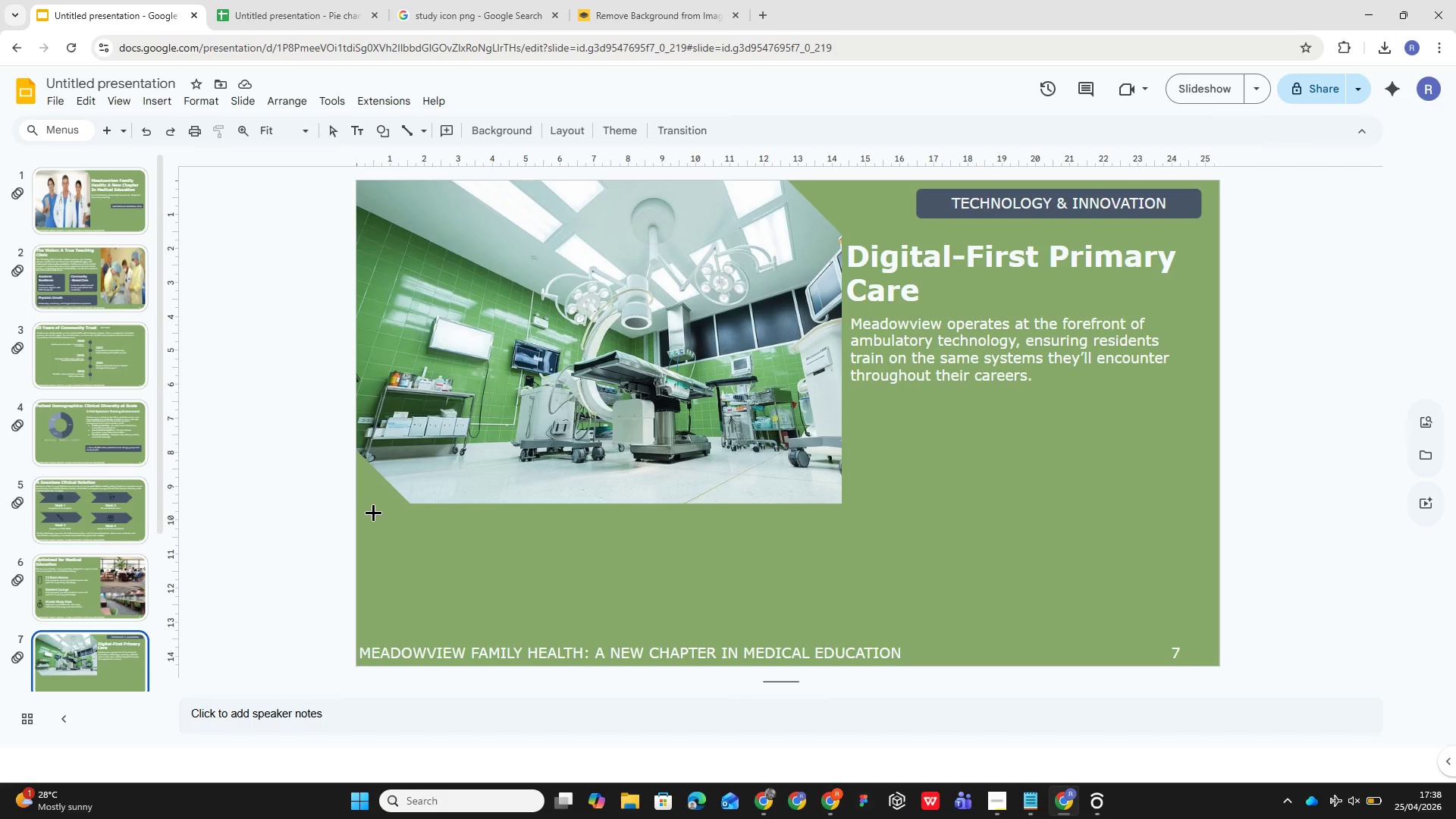 
left_click_drag(start_coordinate=[363, 513], to_coordinate=[623, 628])
 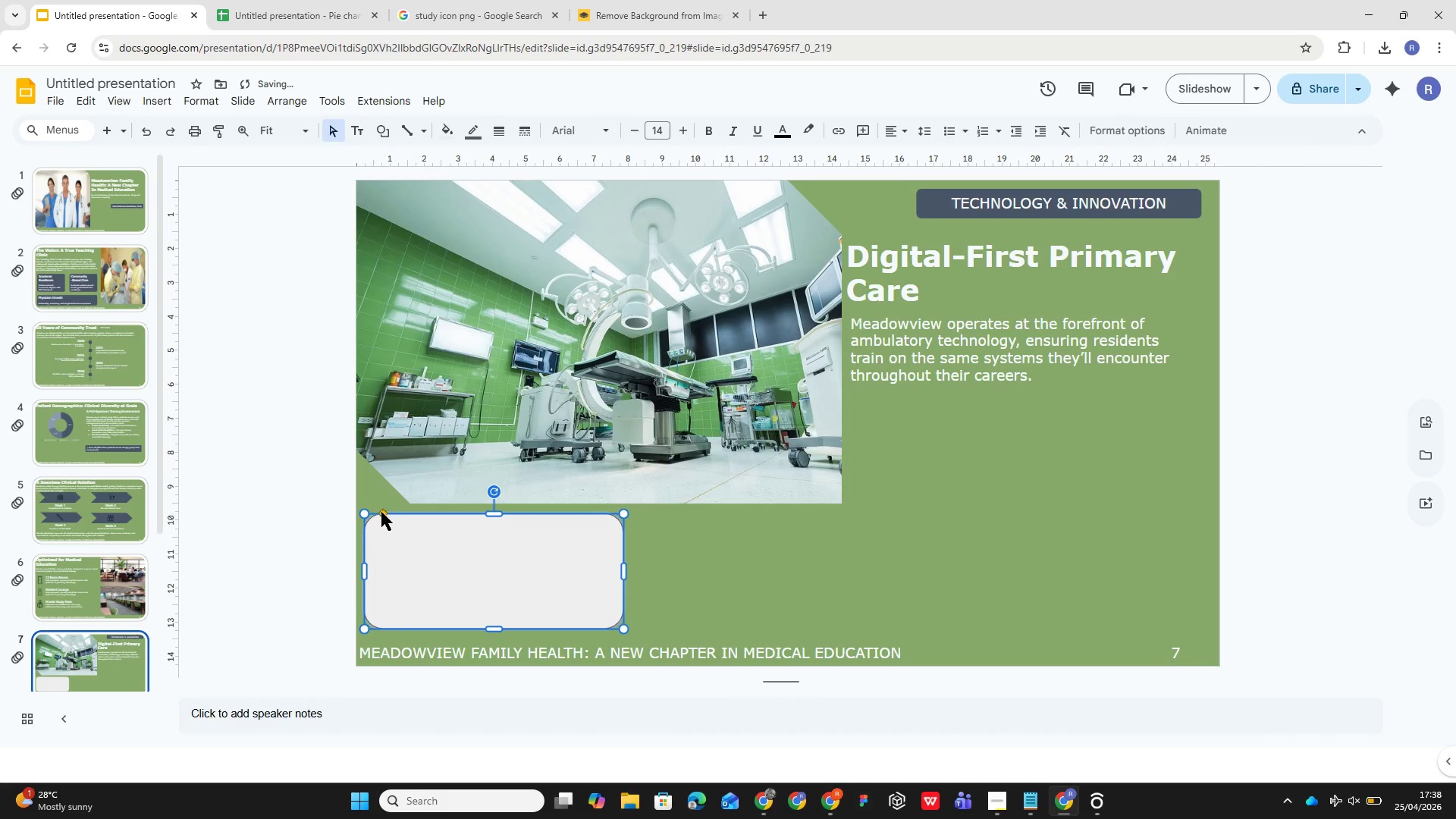 
left_click_drag(start_coordinate=[383, 515], to_coordinate=[375, 508])
 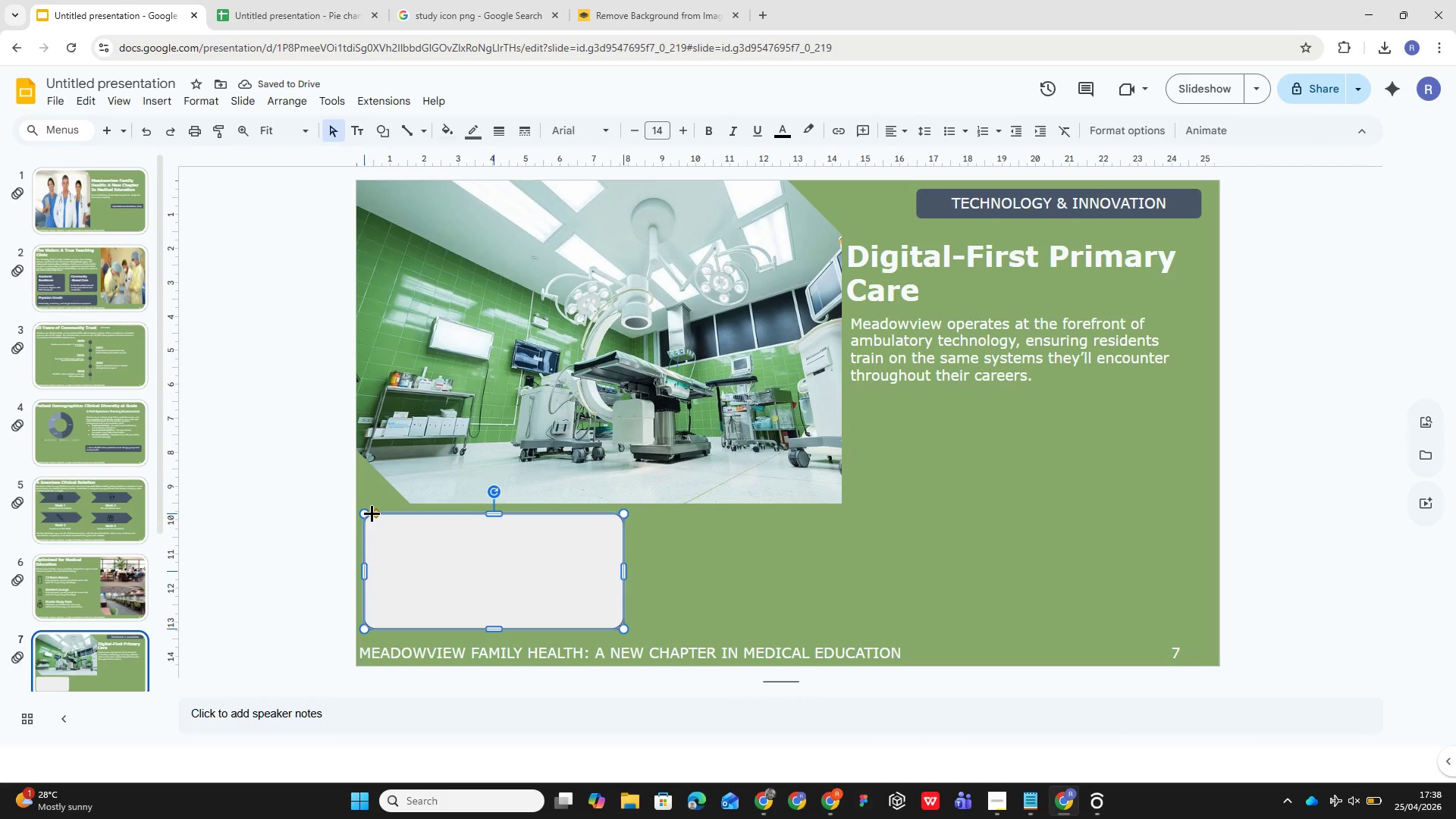 
double_click([394, 530])
 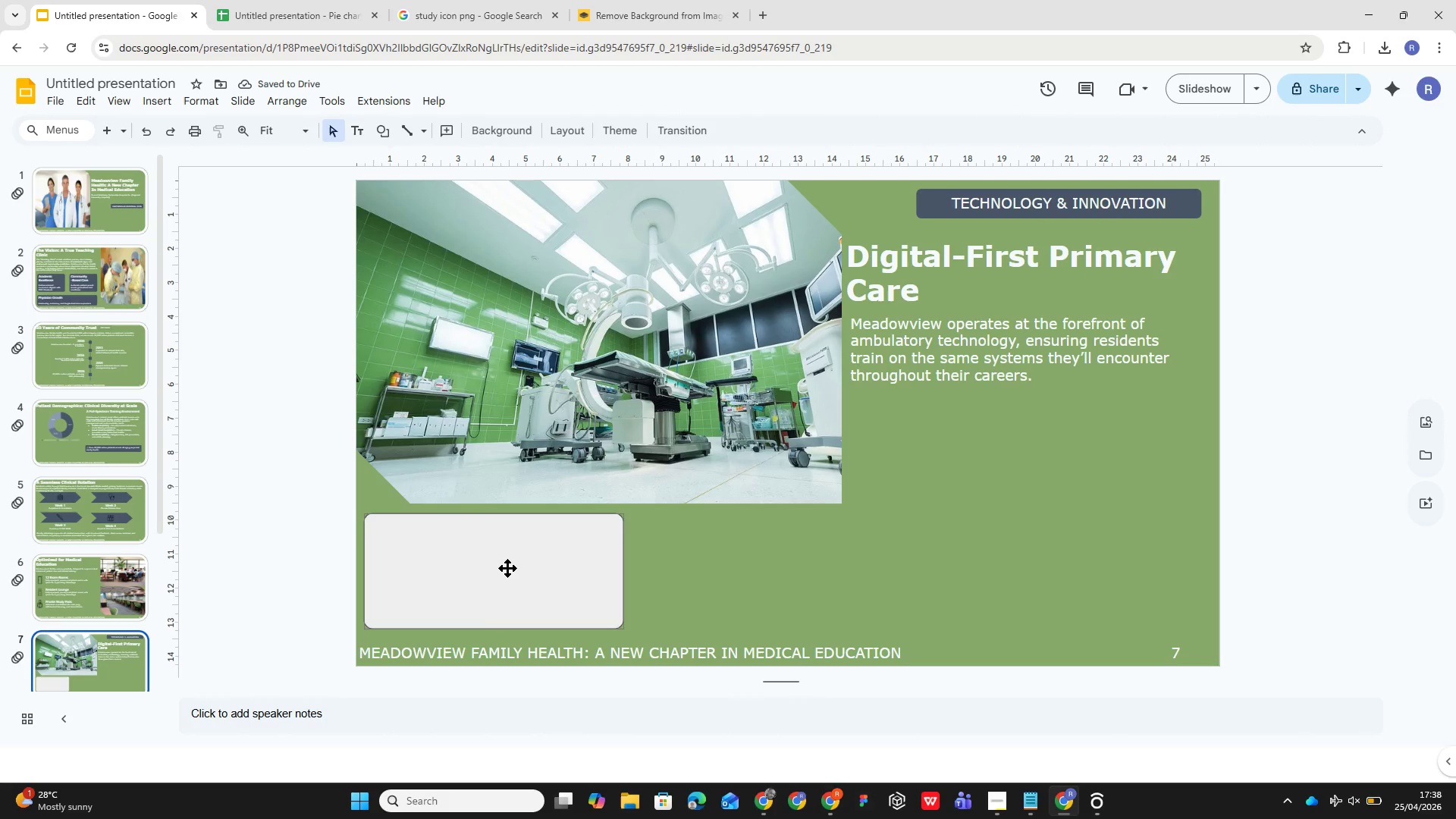 
double_click([498, 563])
 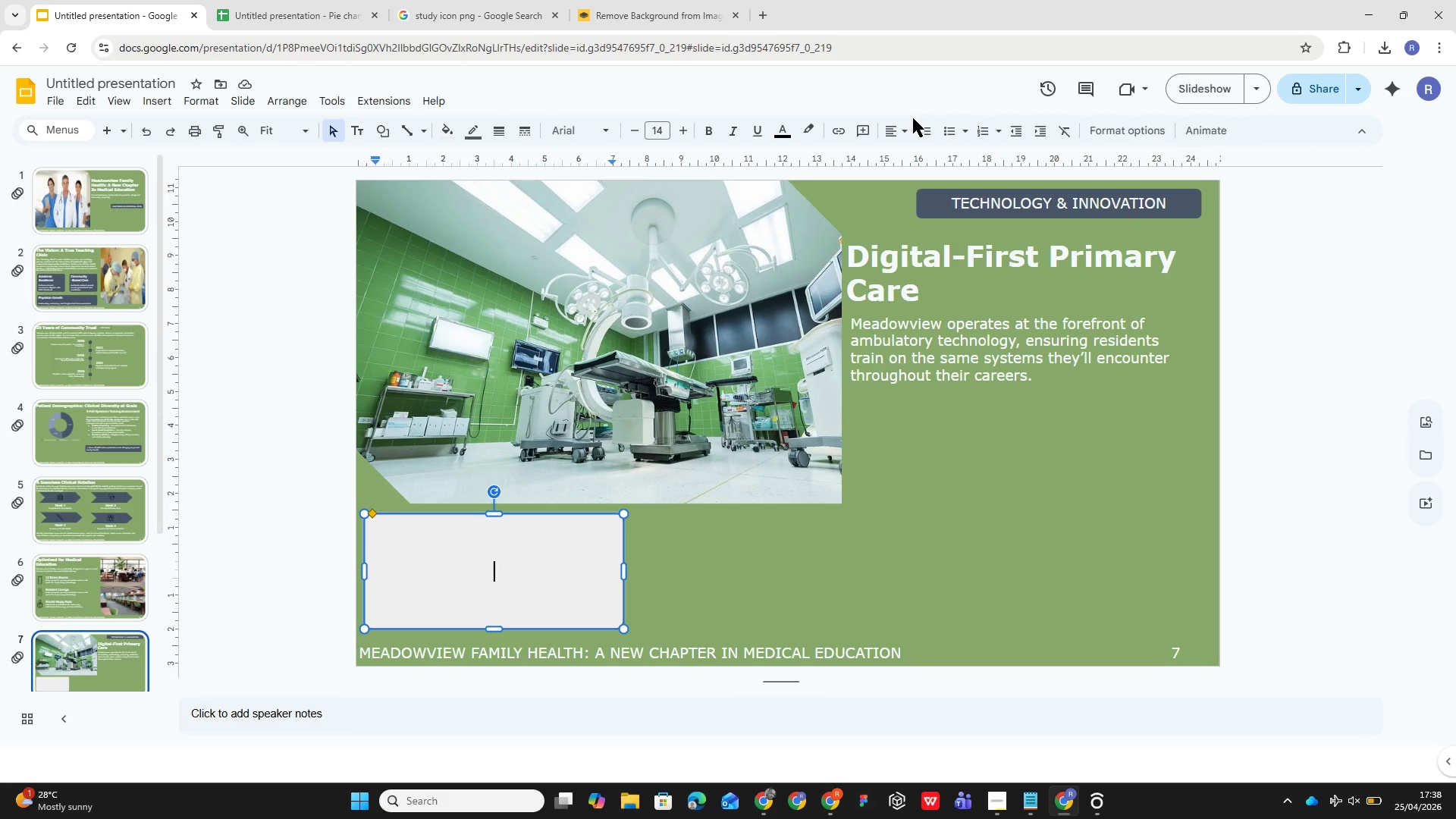 
left_click([901, 130])
 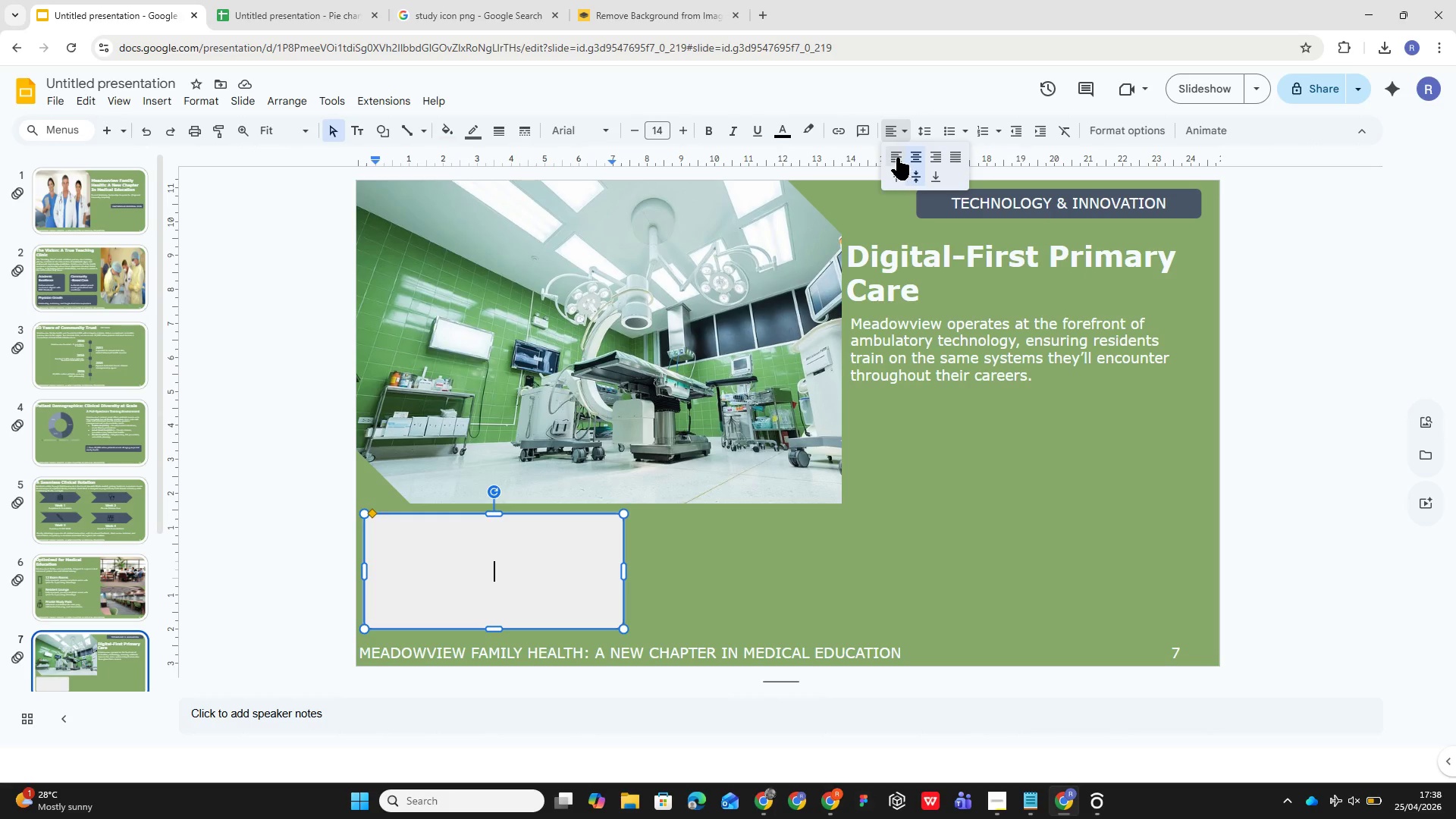 
left_click([896, 157])
 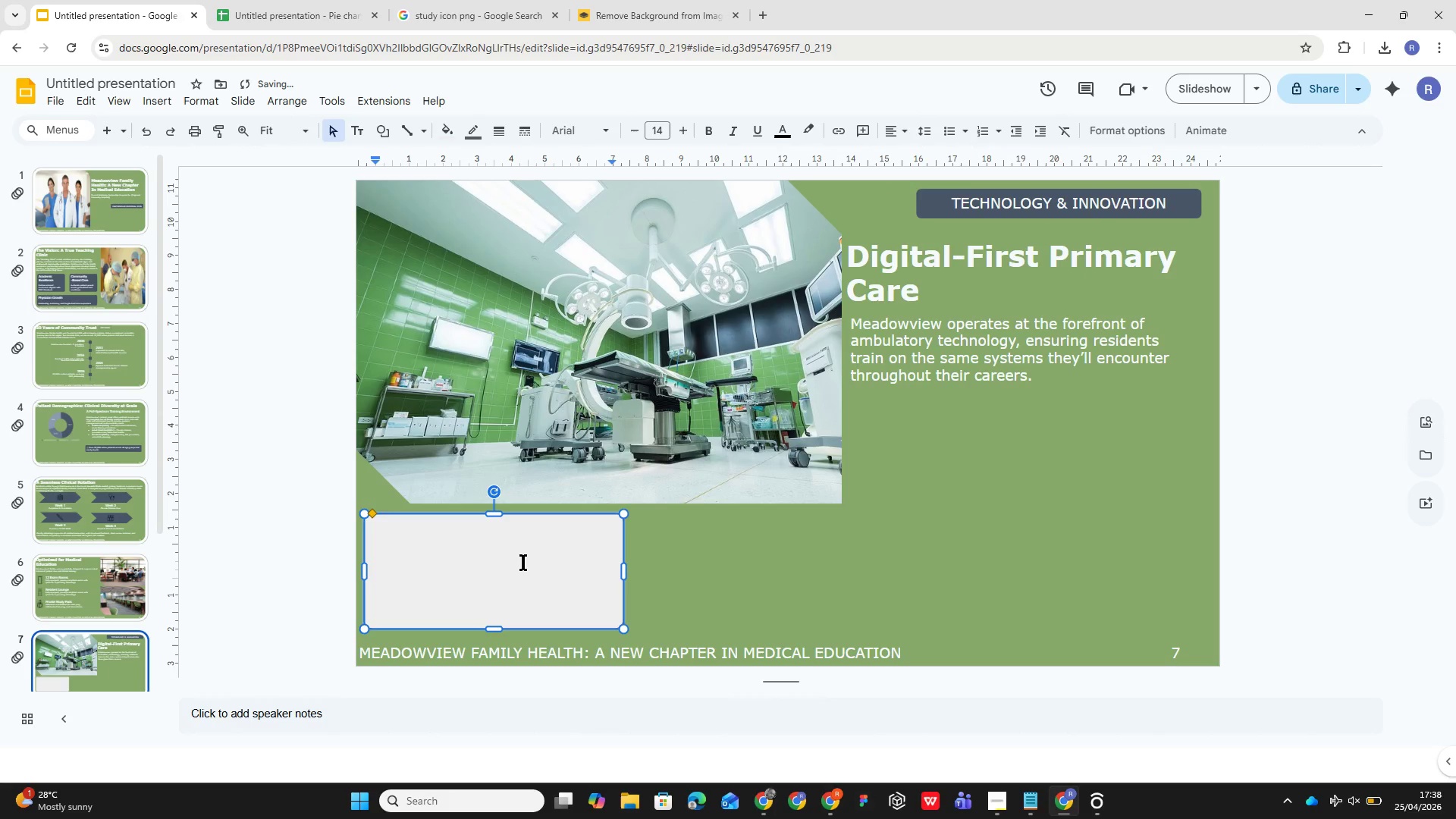 
hold_key(key=CapsLock, duration=0.7)
 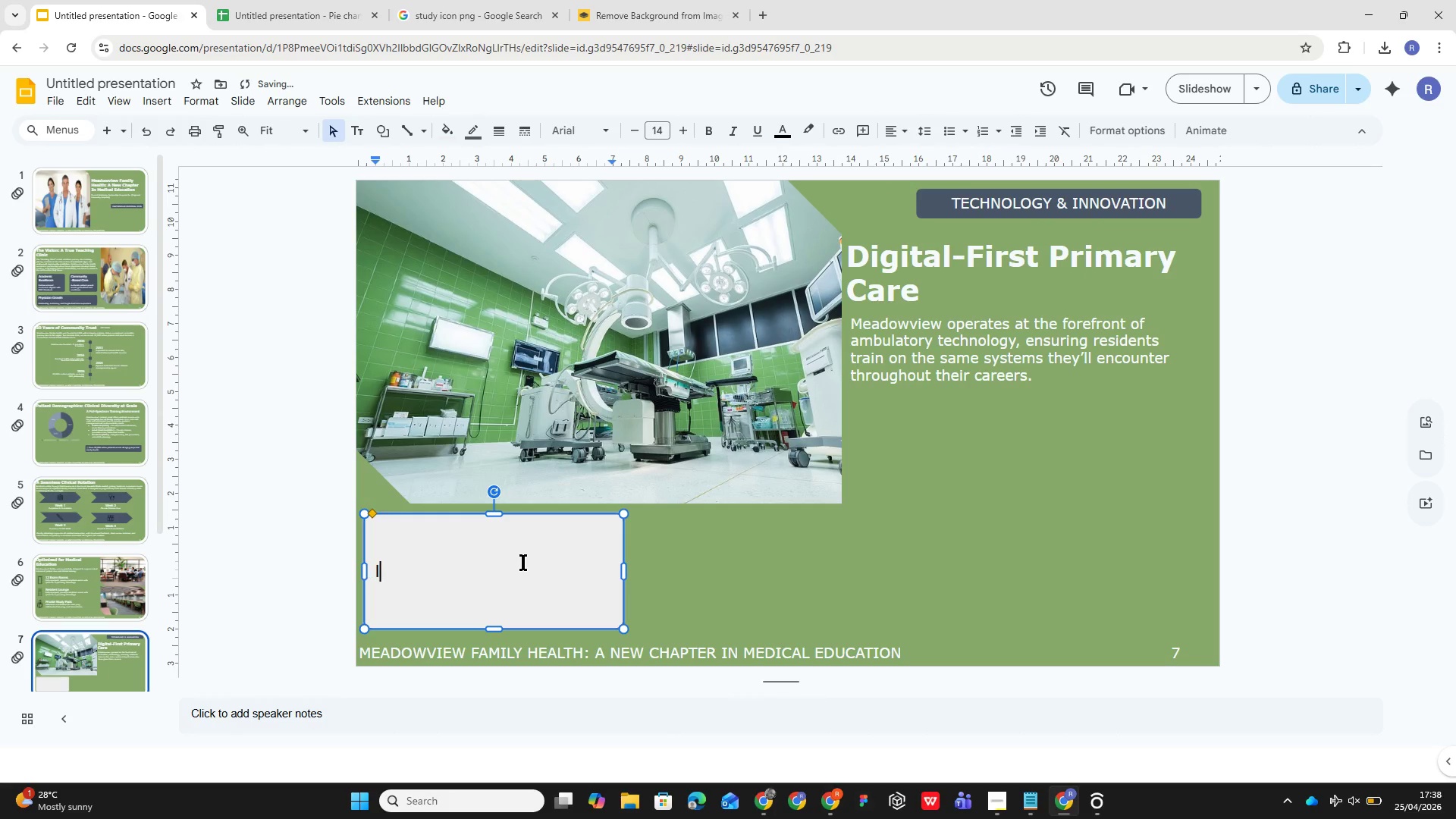 
type(Integrated EMR)
 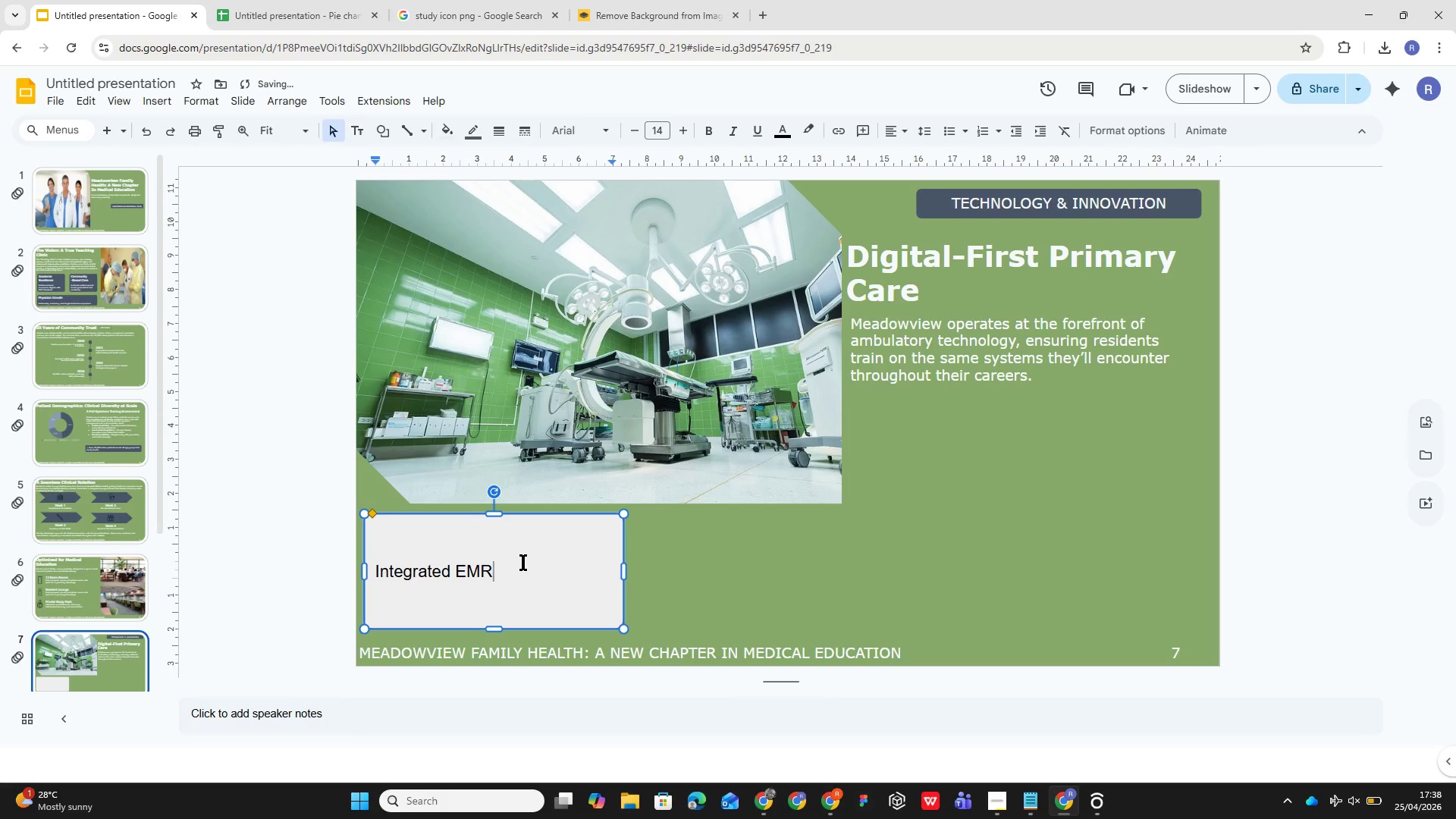 
key(Enter)
 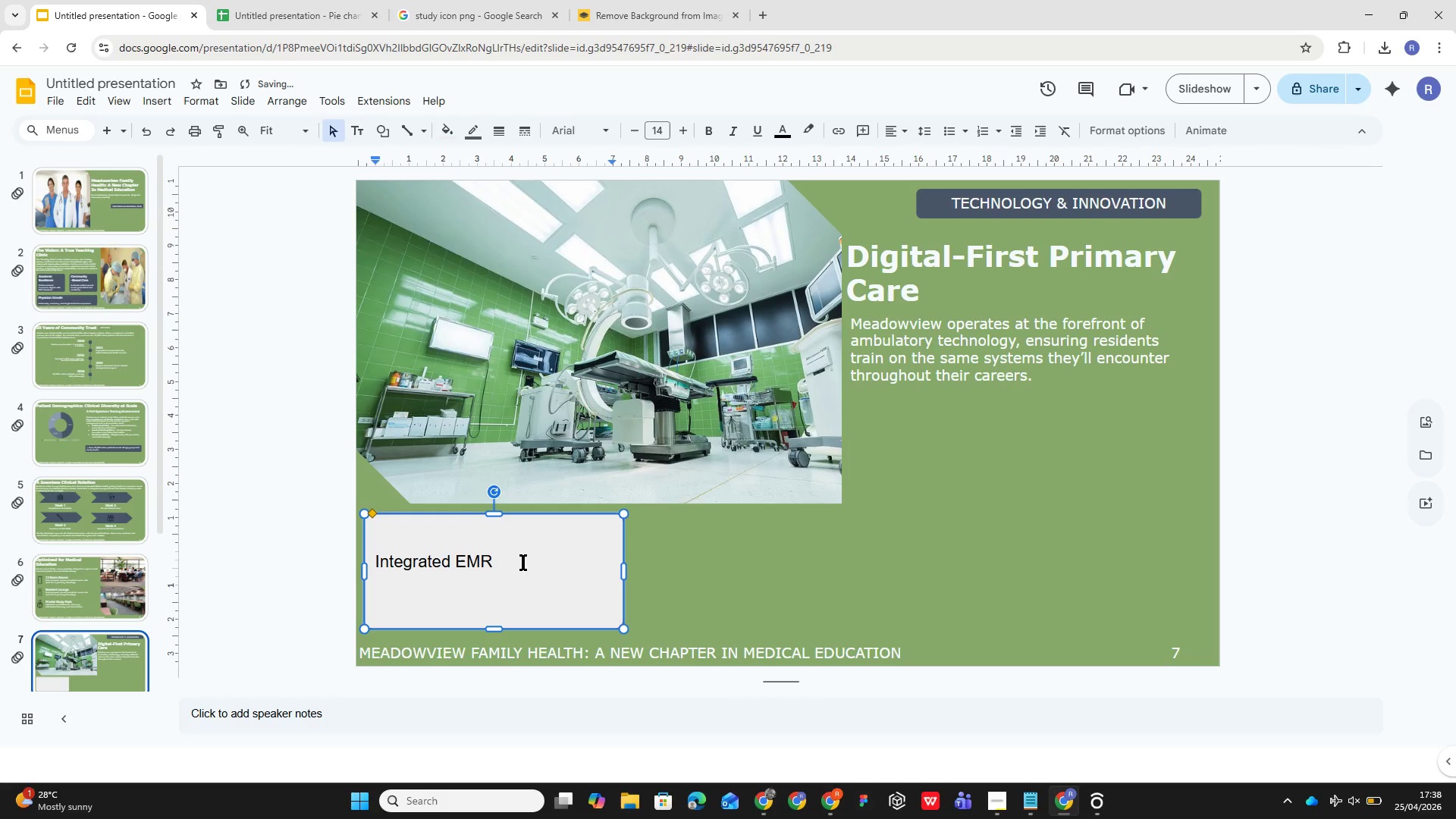 
type(Full )
key(Backspace)
type(-featured electronic )
 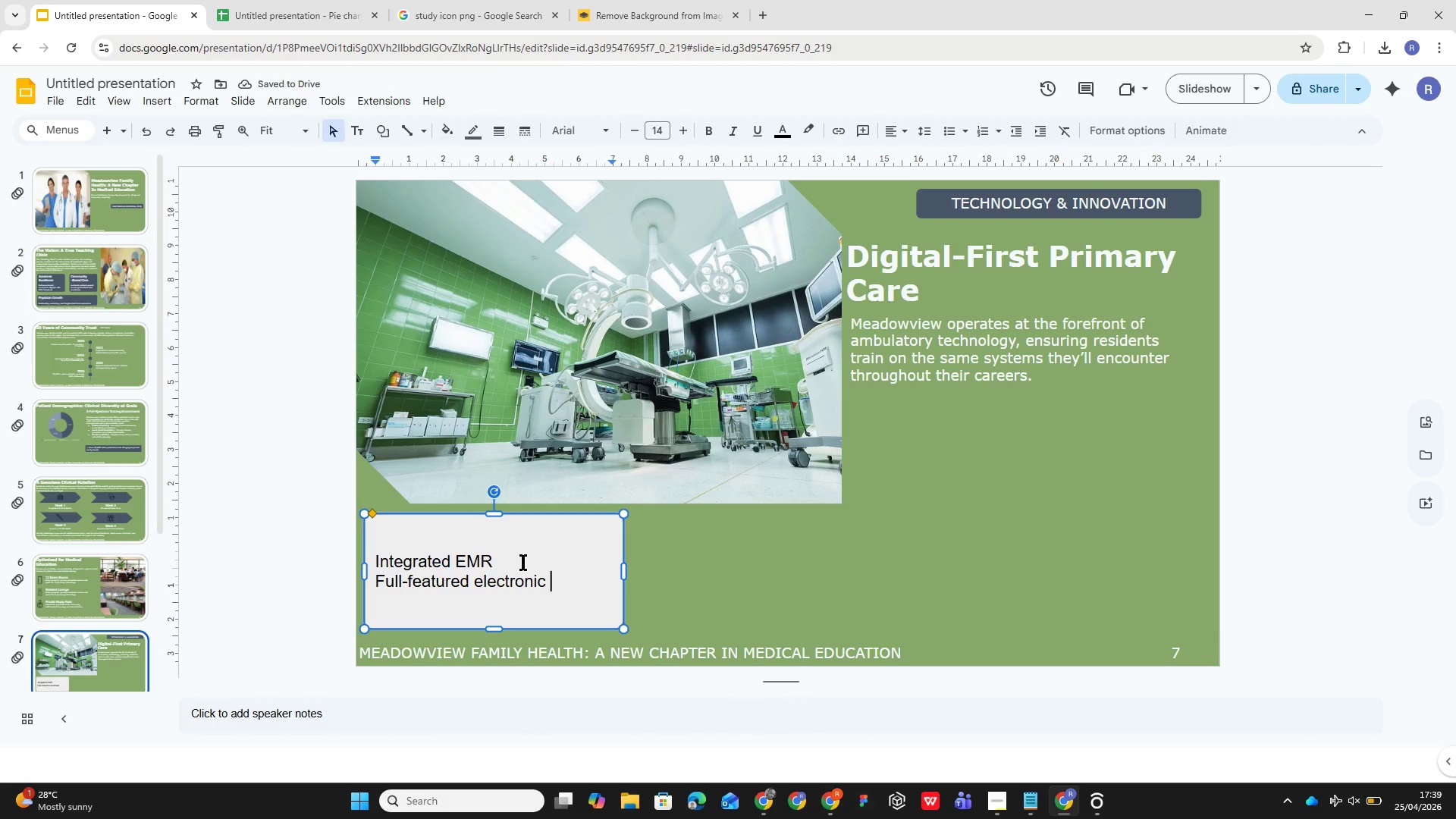 
wait(10.17)
 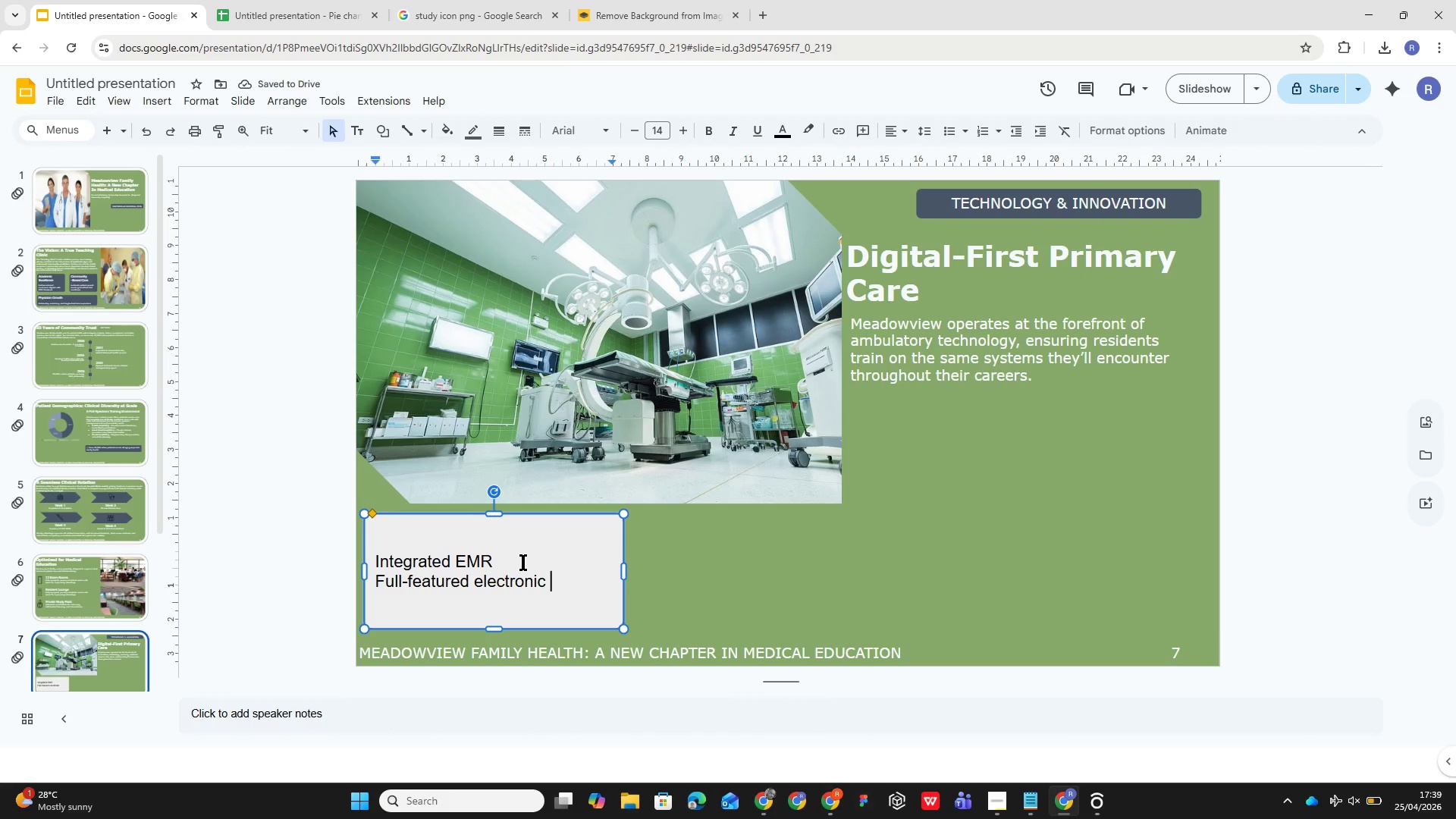 
type(medical reci)
key(Backspace)
type(ords with resident documented)
 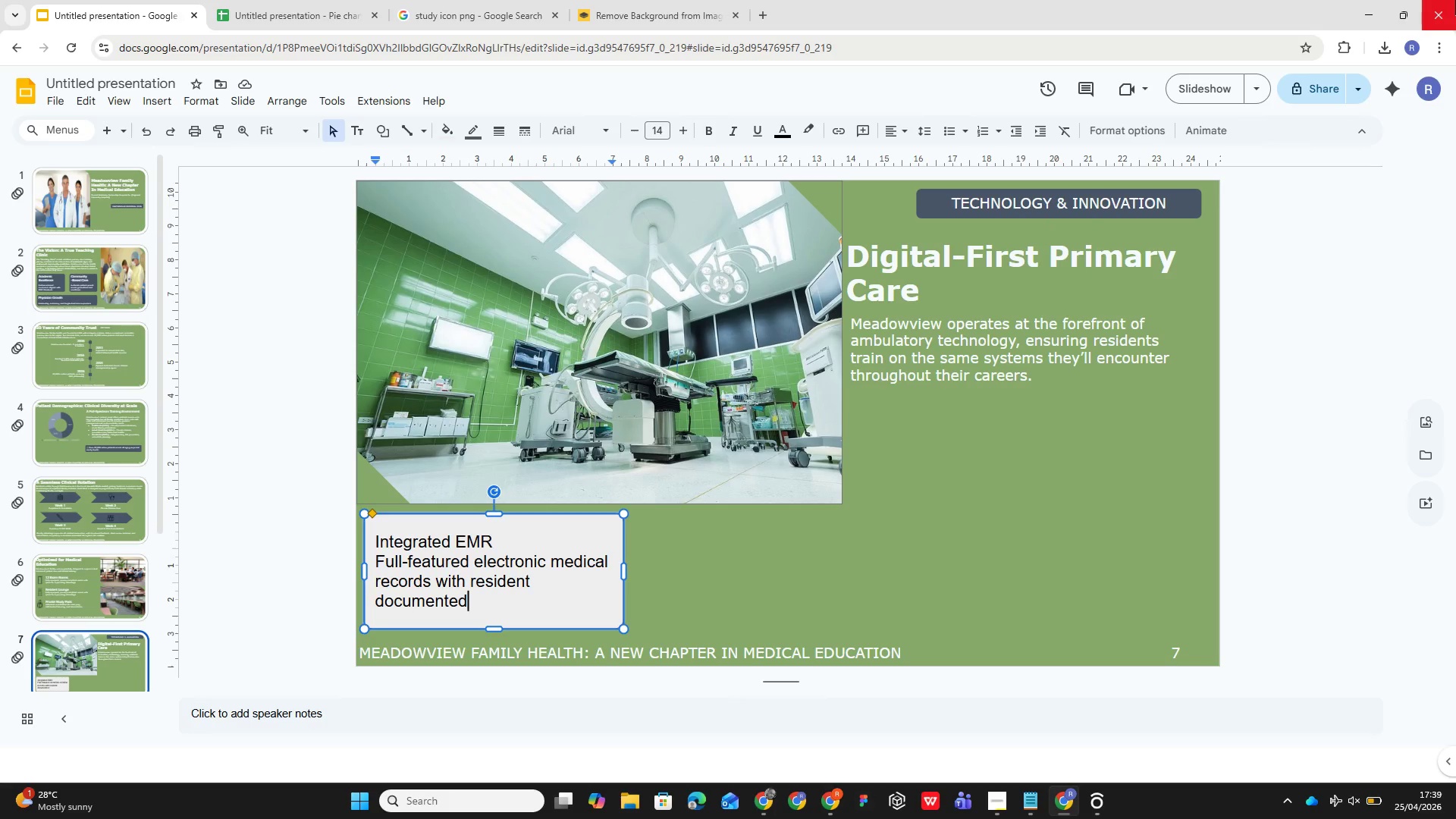 
wait(20.09)
 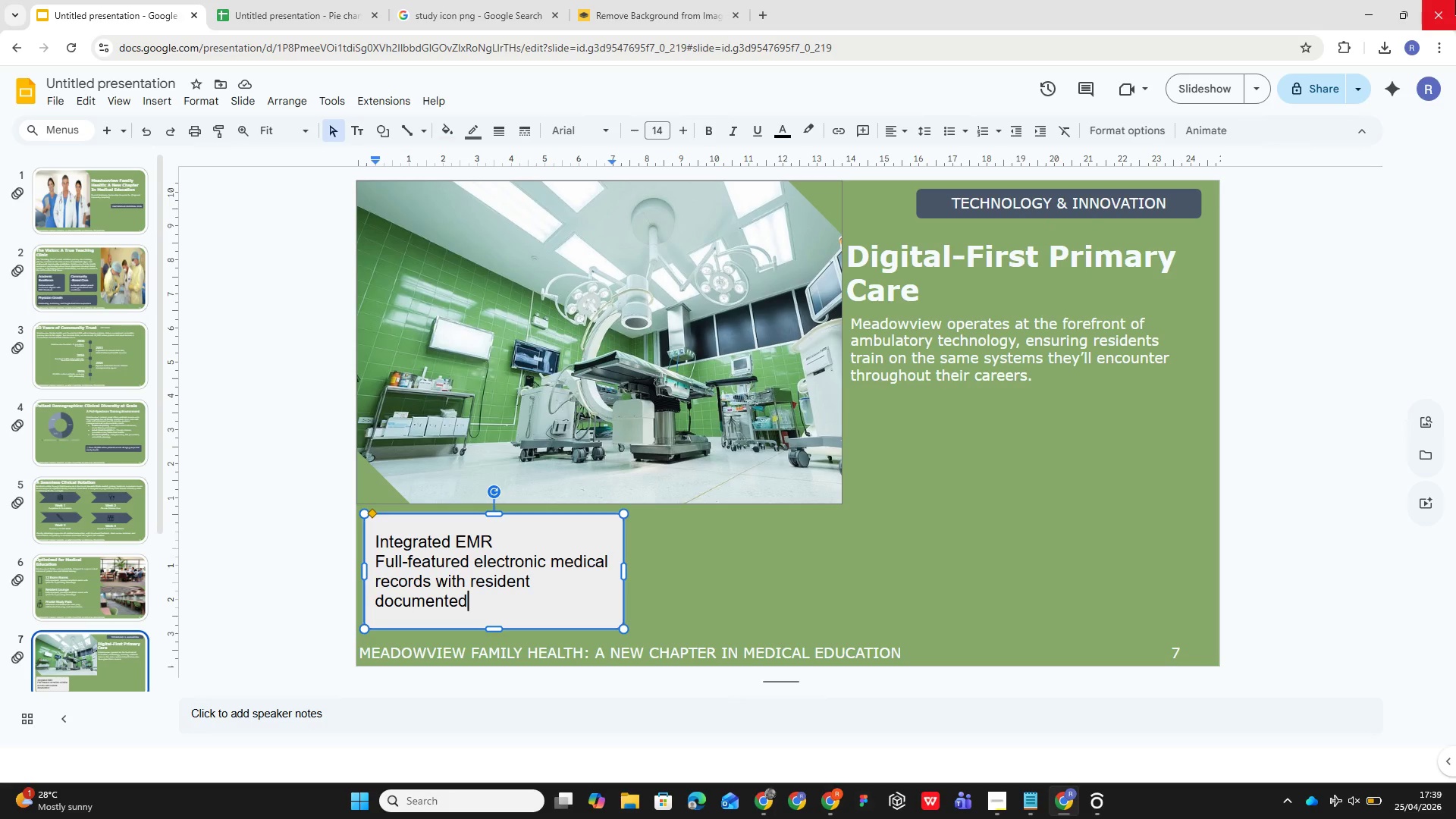 
key(Backspace)
 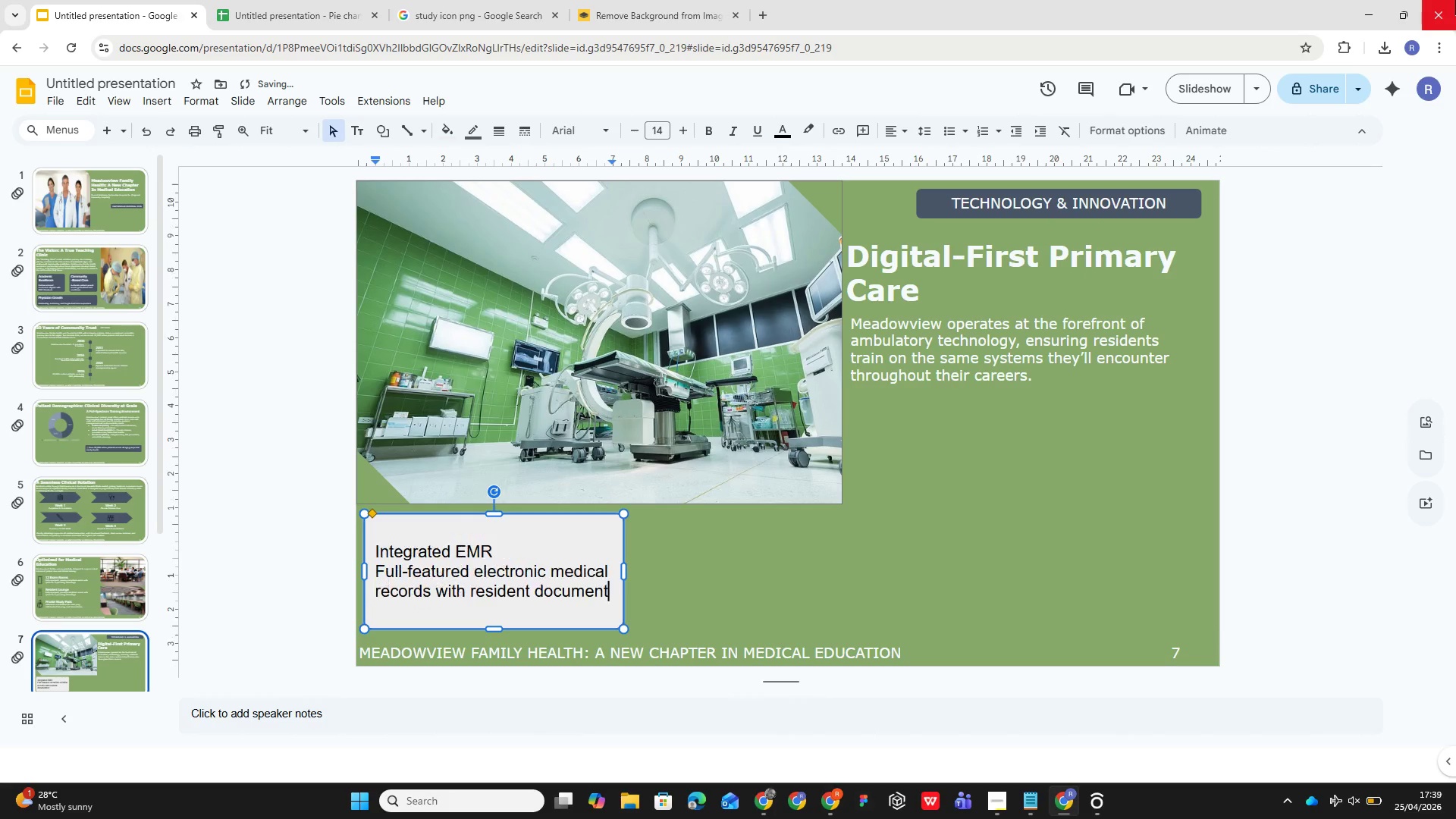 
key(Backspace)
 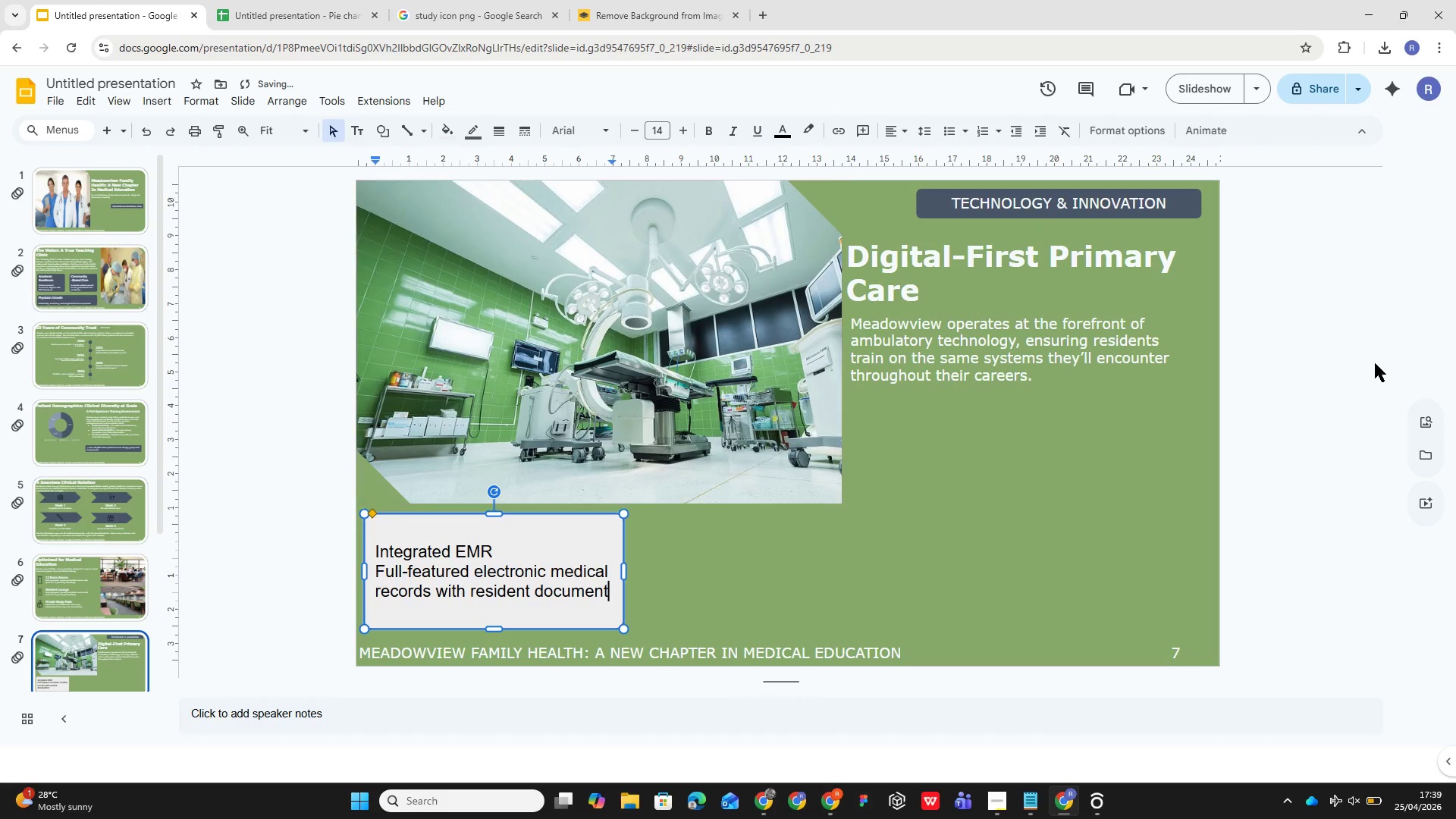 
type(ation wrkflws and attending co-su)
key(Backspace)
type(ignature protocols)
 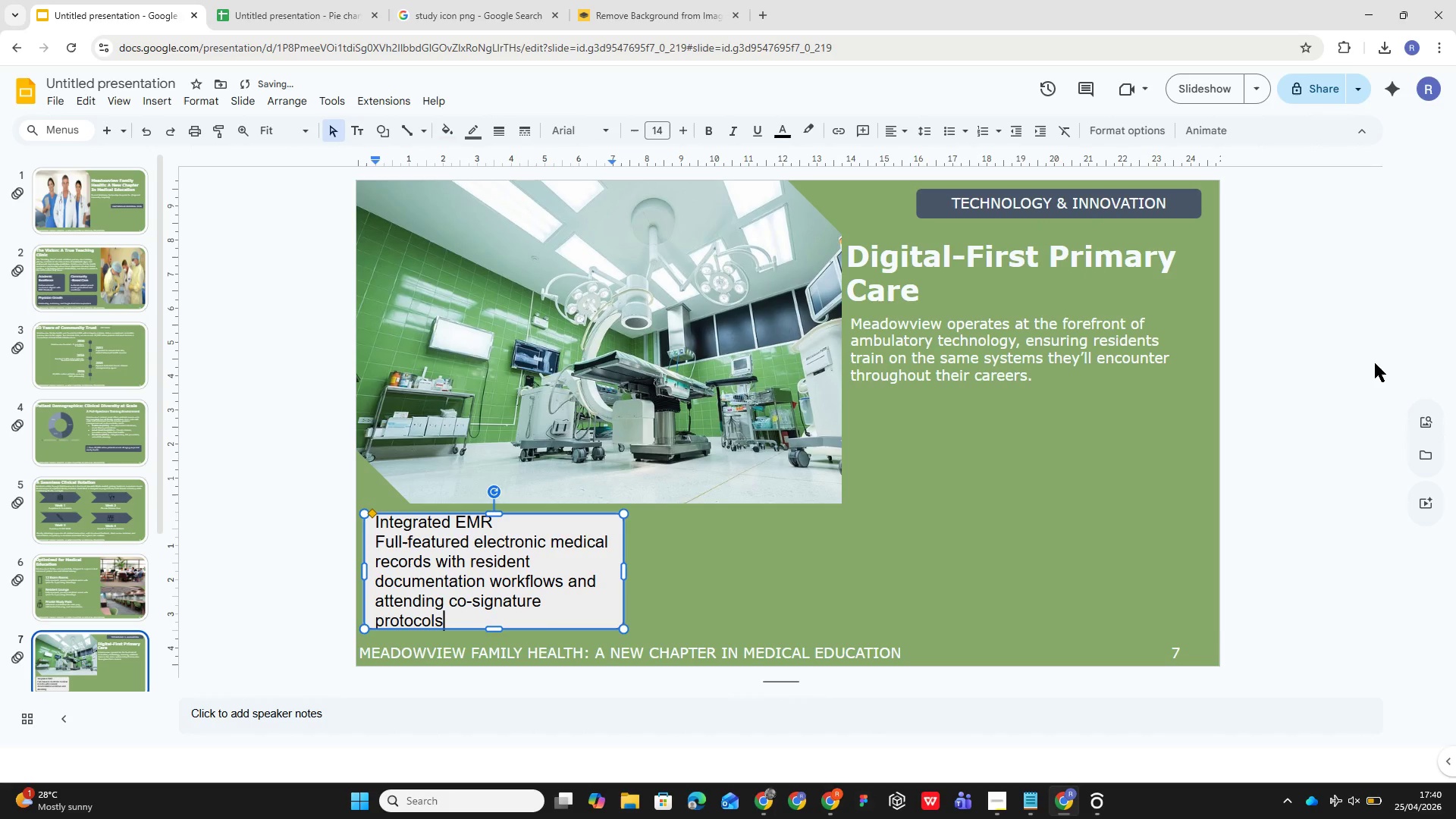 
key(Period)
 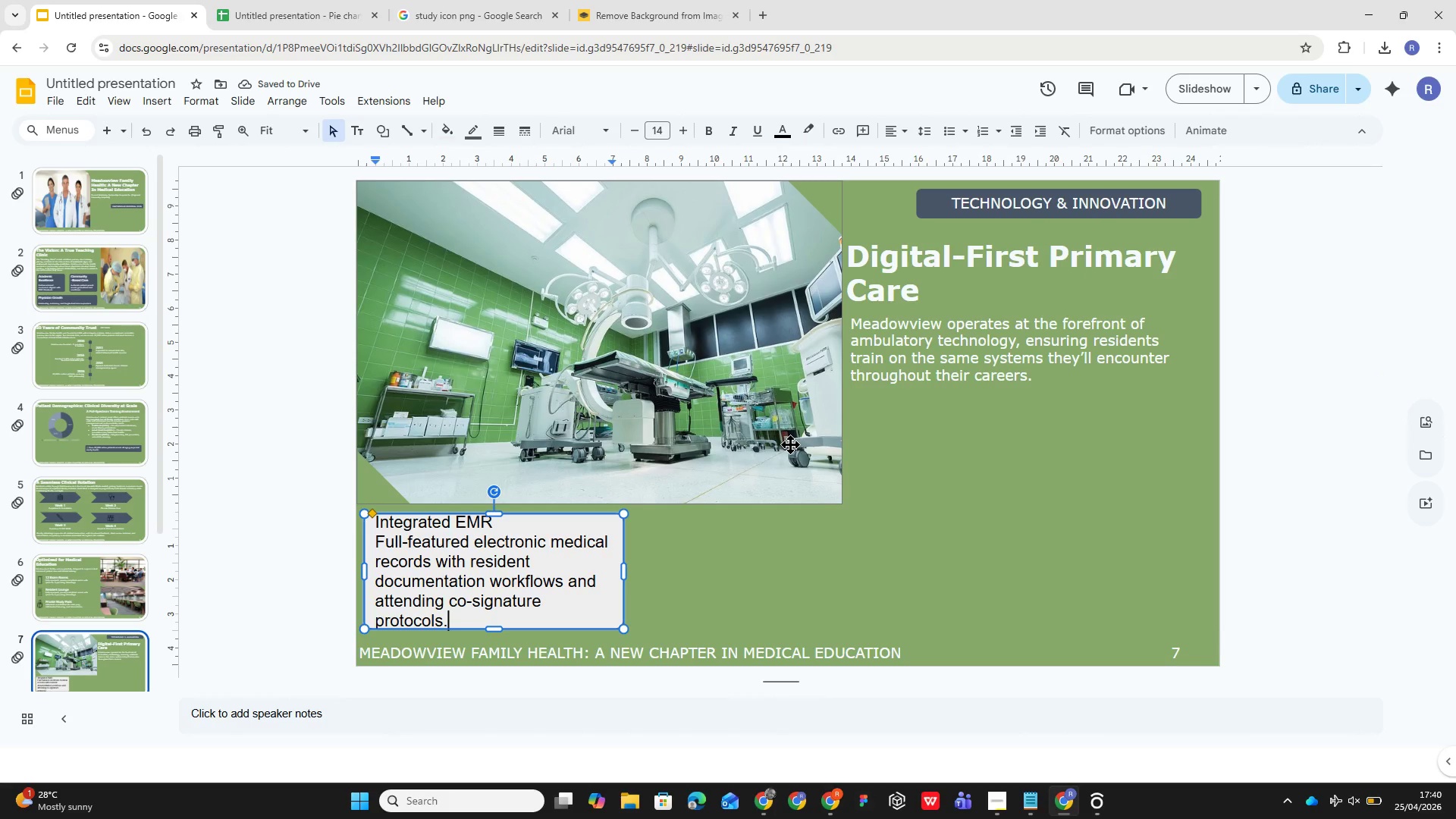 
wait(5.66)
 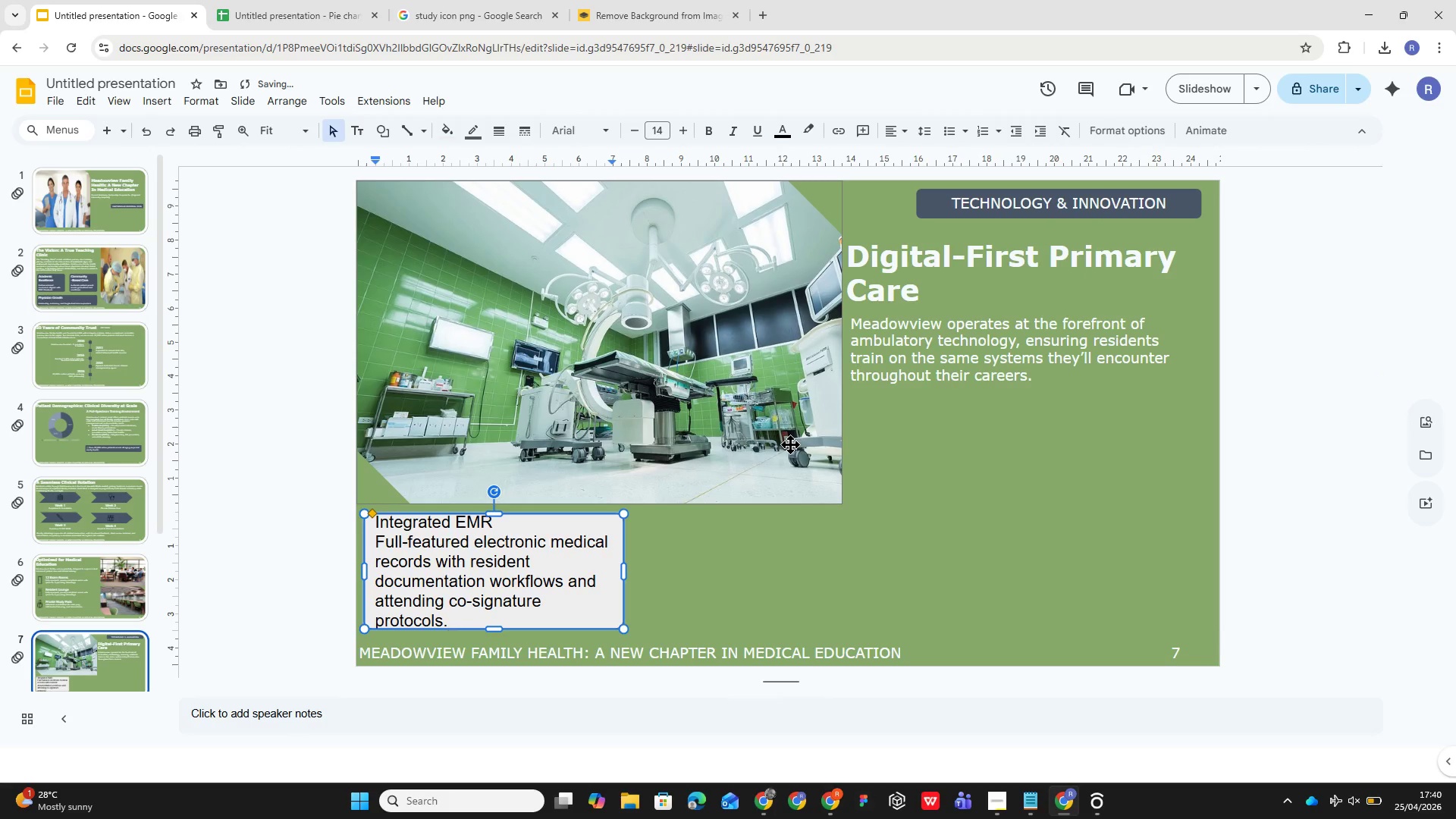 
double_click([425, 525])
 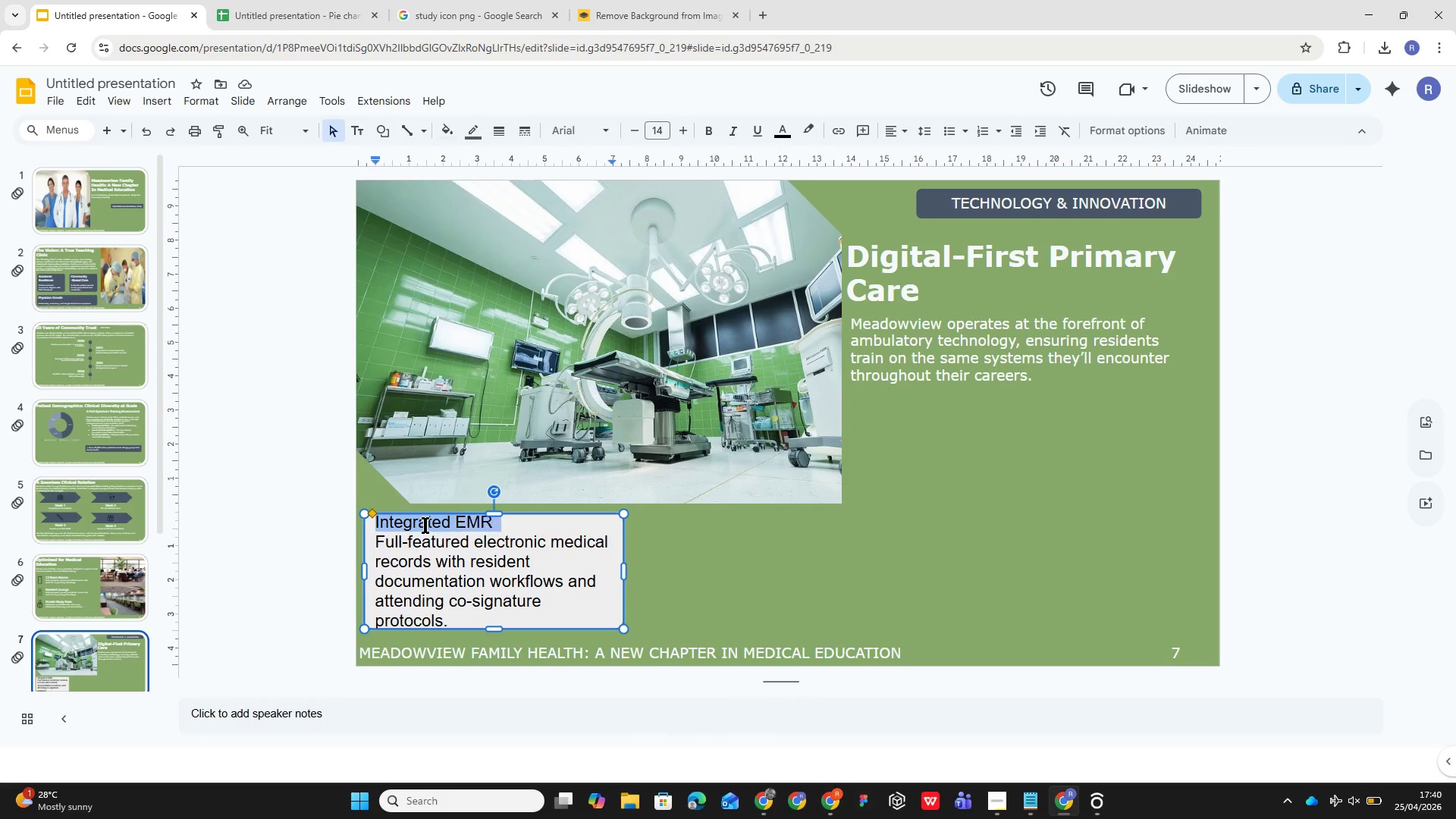 
triple_click([425, 525])
 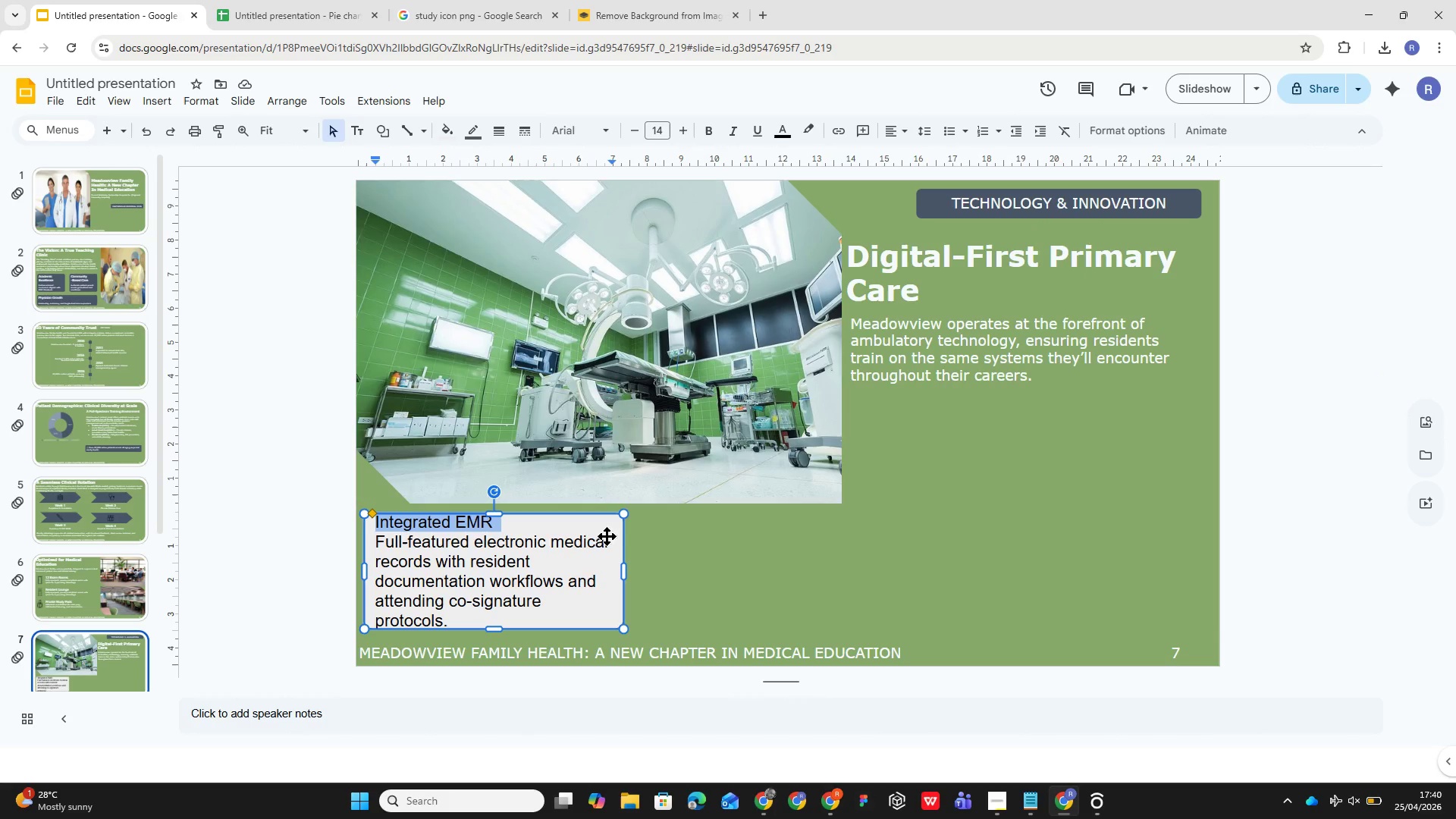 
key(Control+A)
 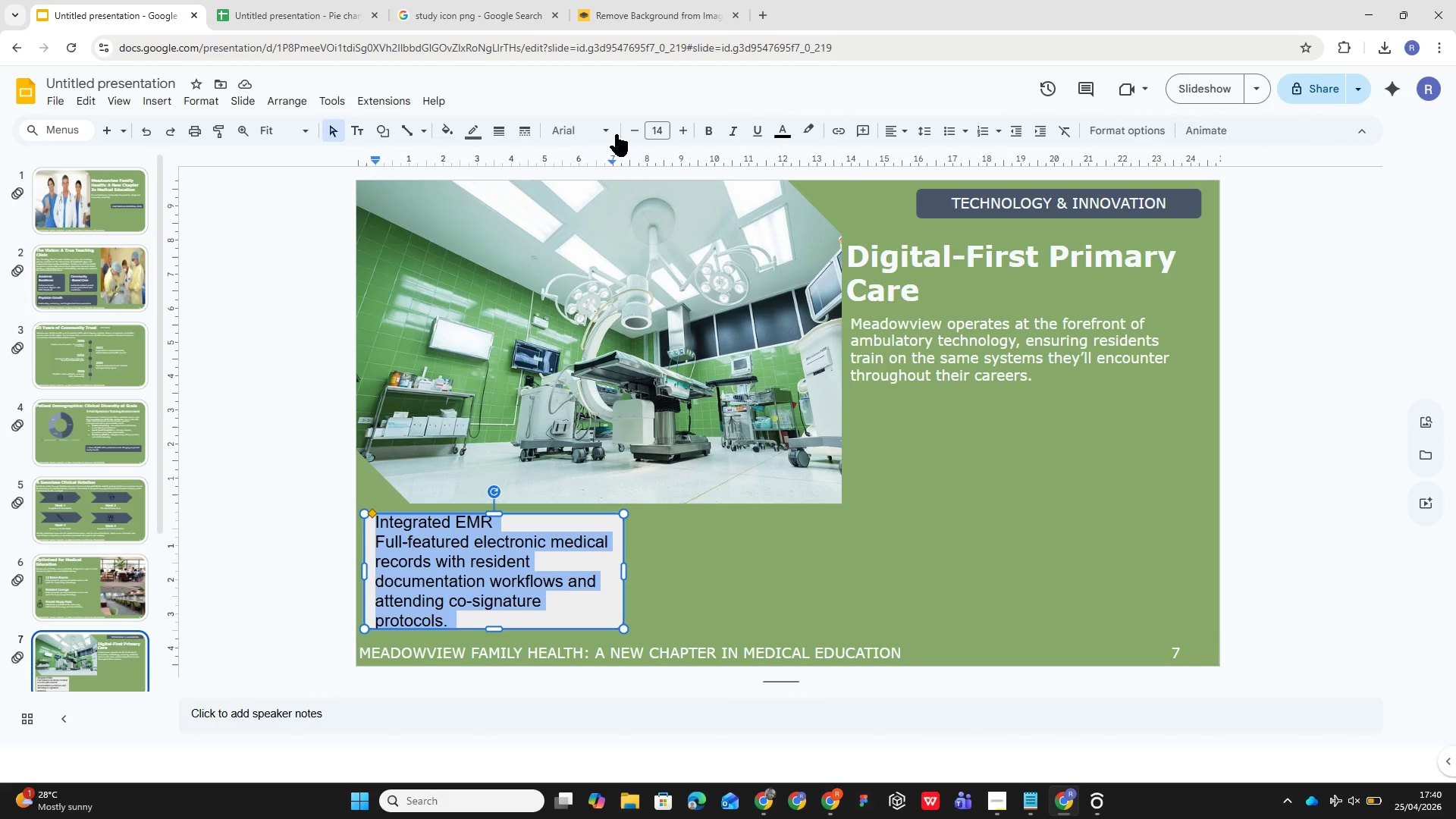 
left_click([613, 130])
 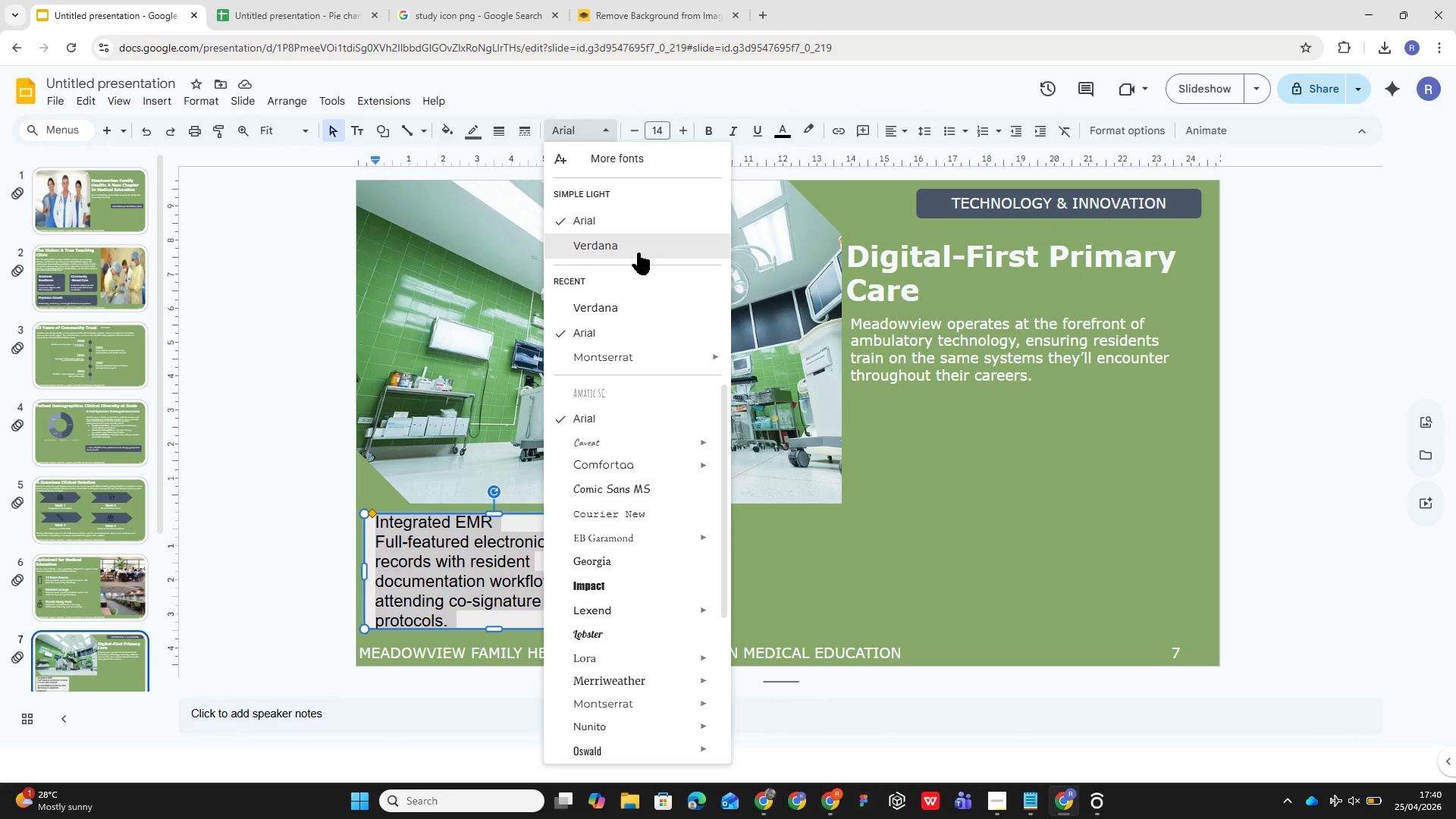 
left_click([639, 244])
 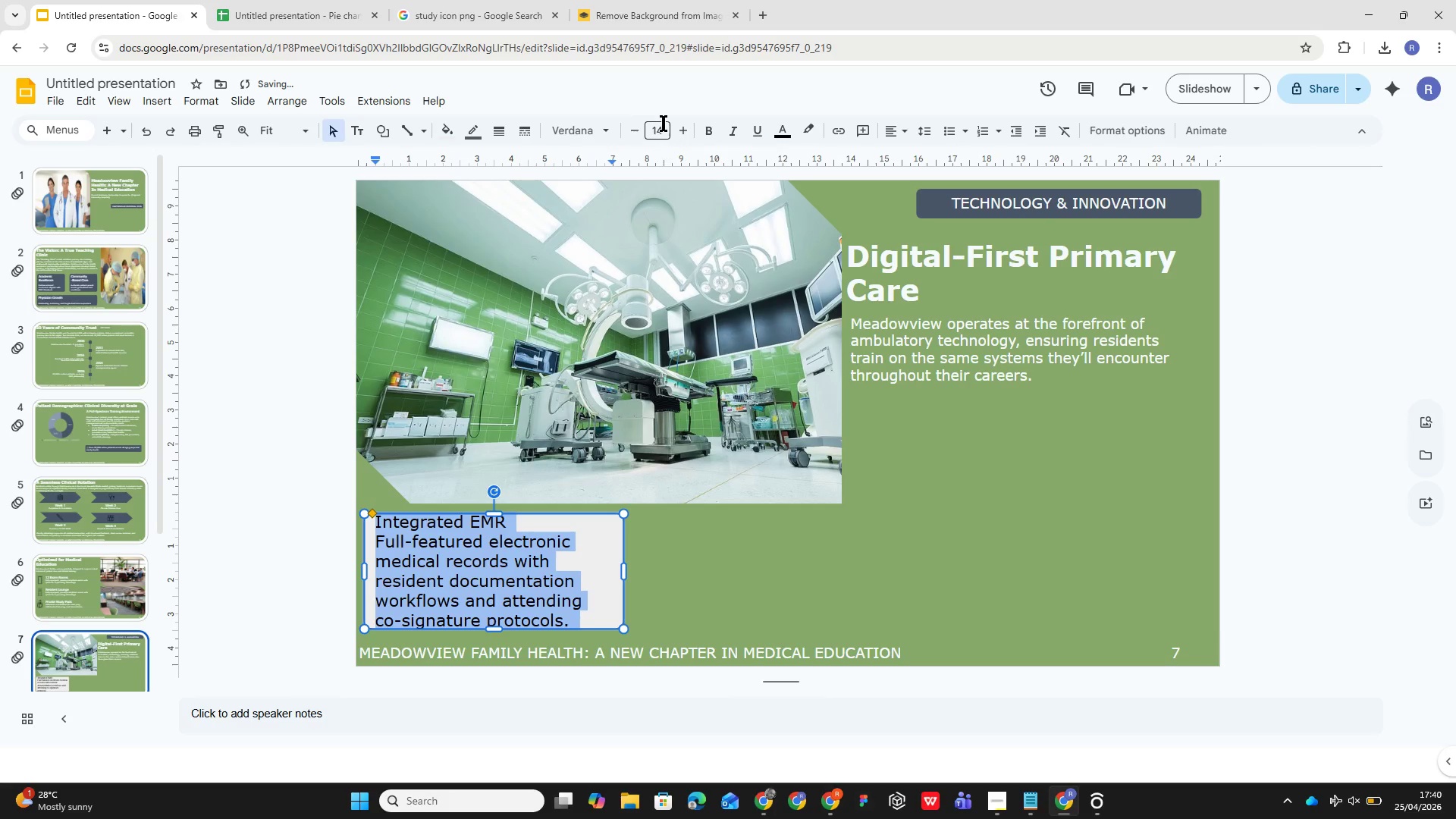 
left_click([664, 123])
 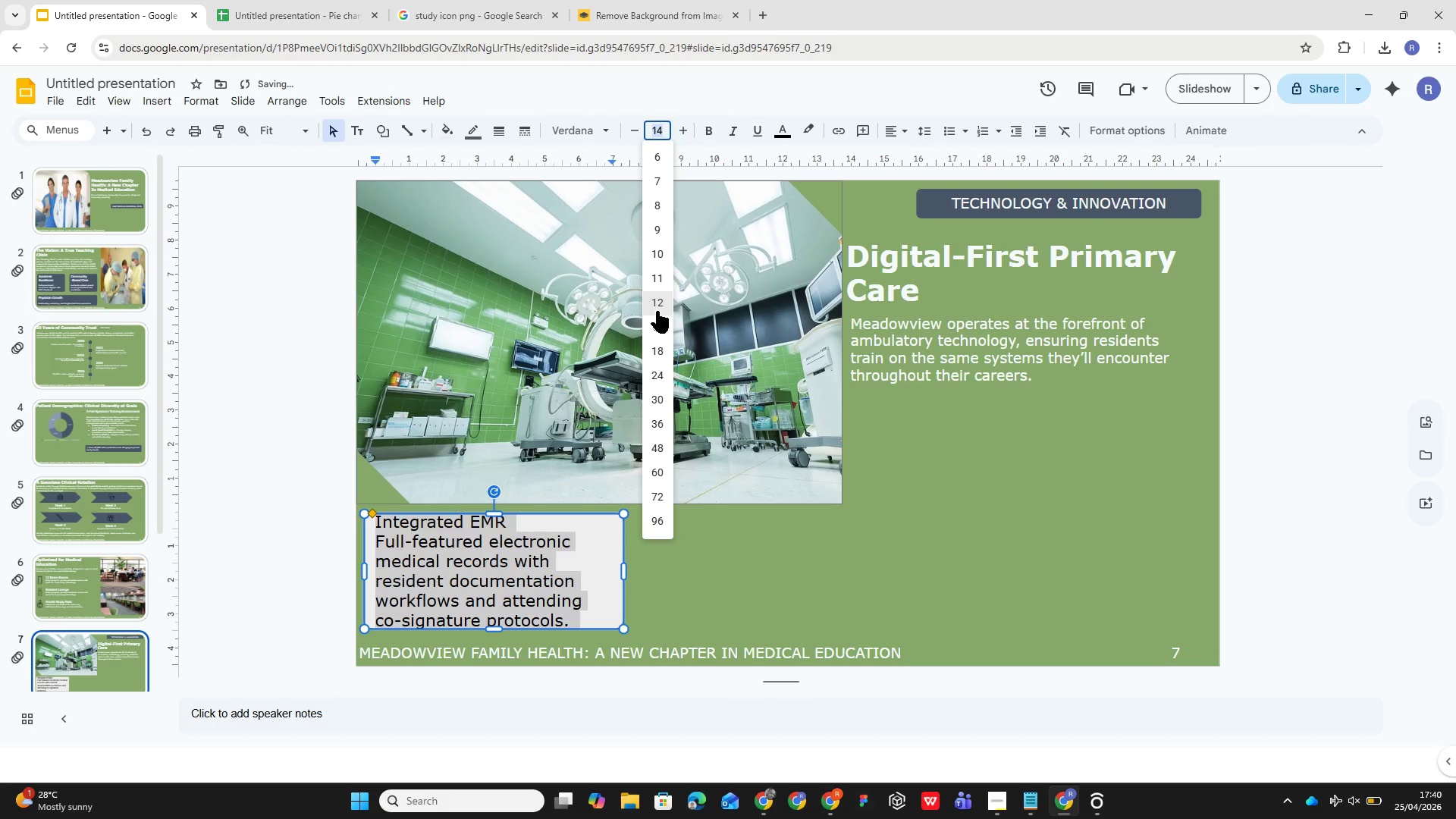 
left_click([660, 306])
 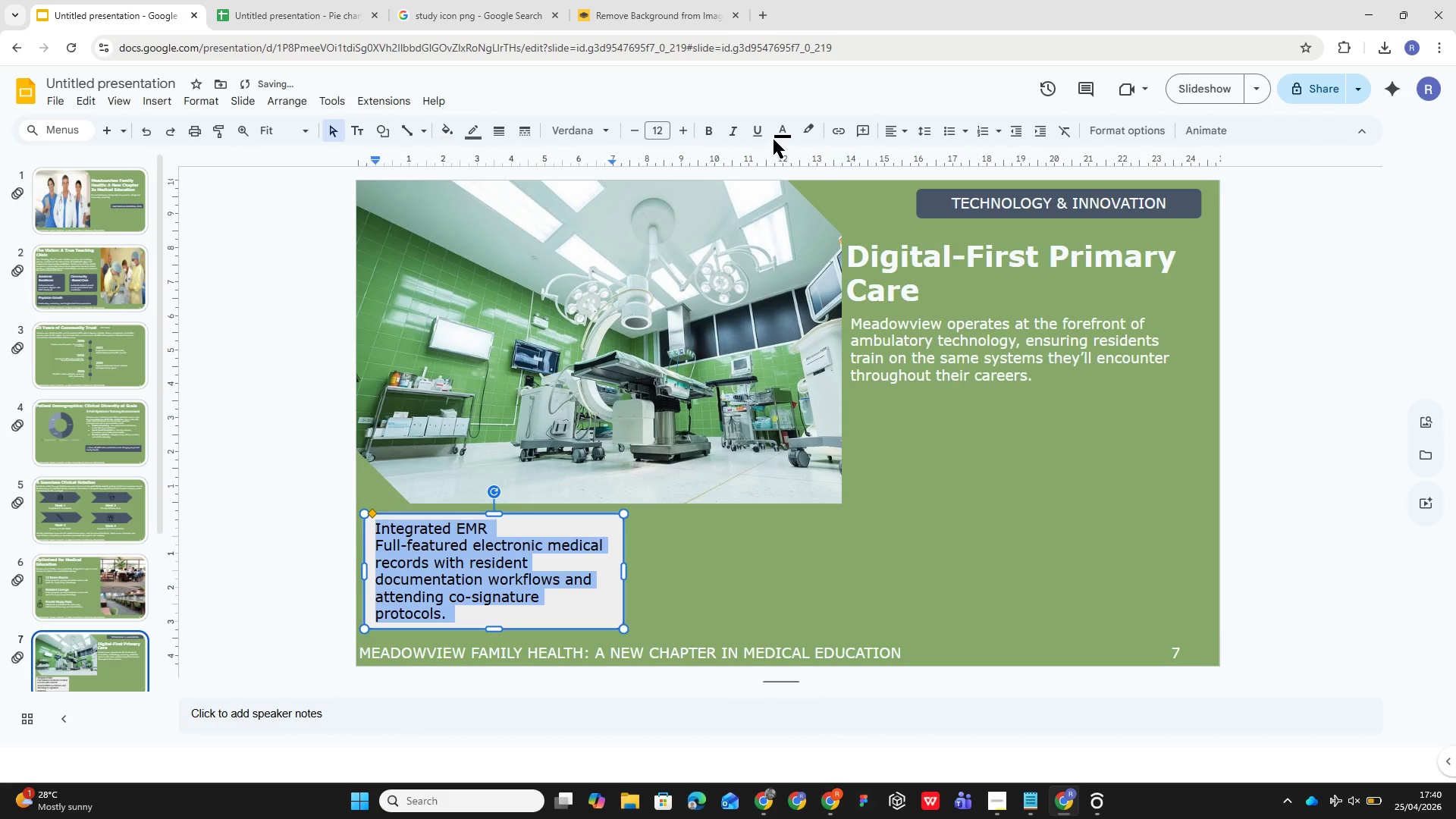 
left_click([785, 123])
 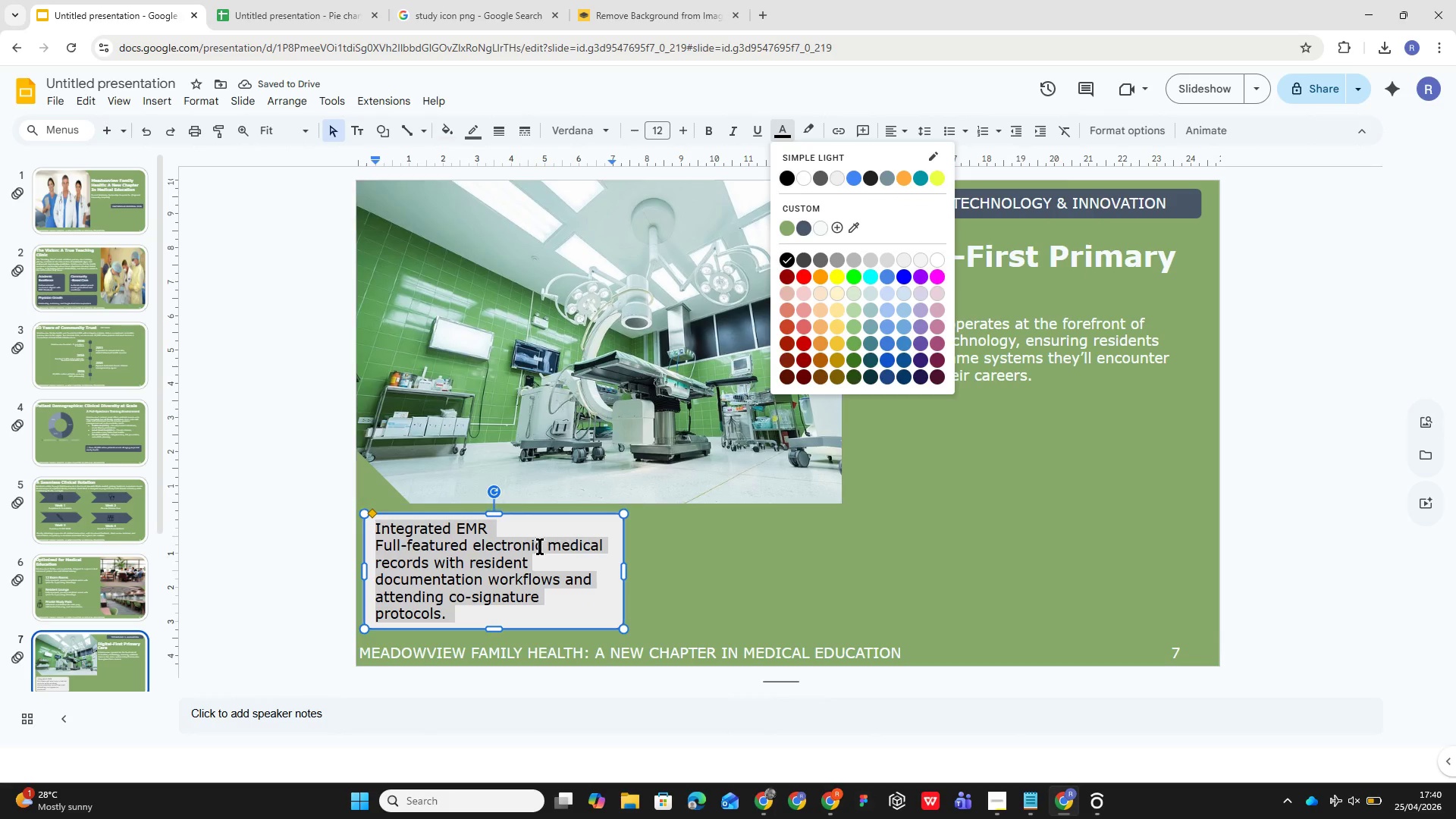 
left_click([530, 542])
 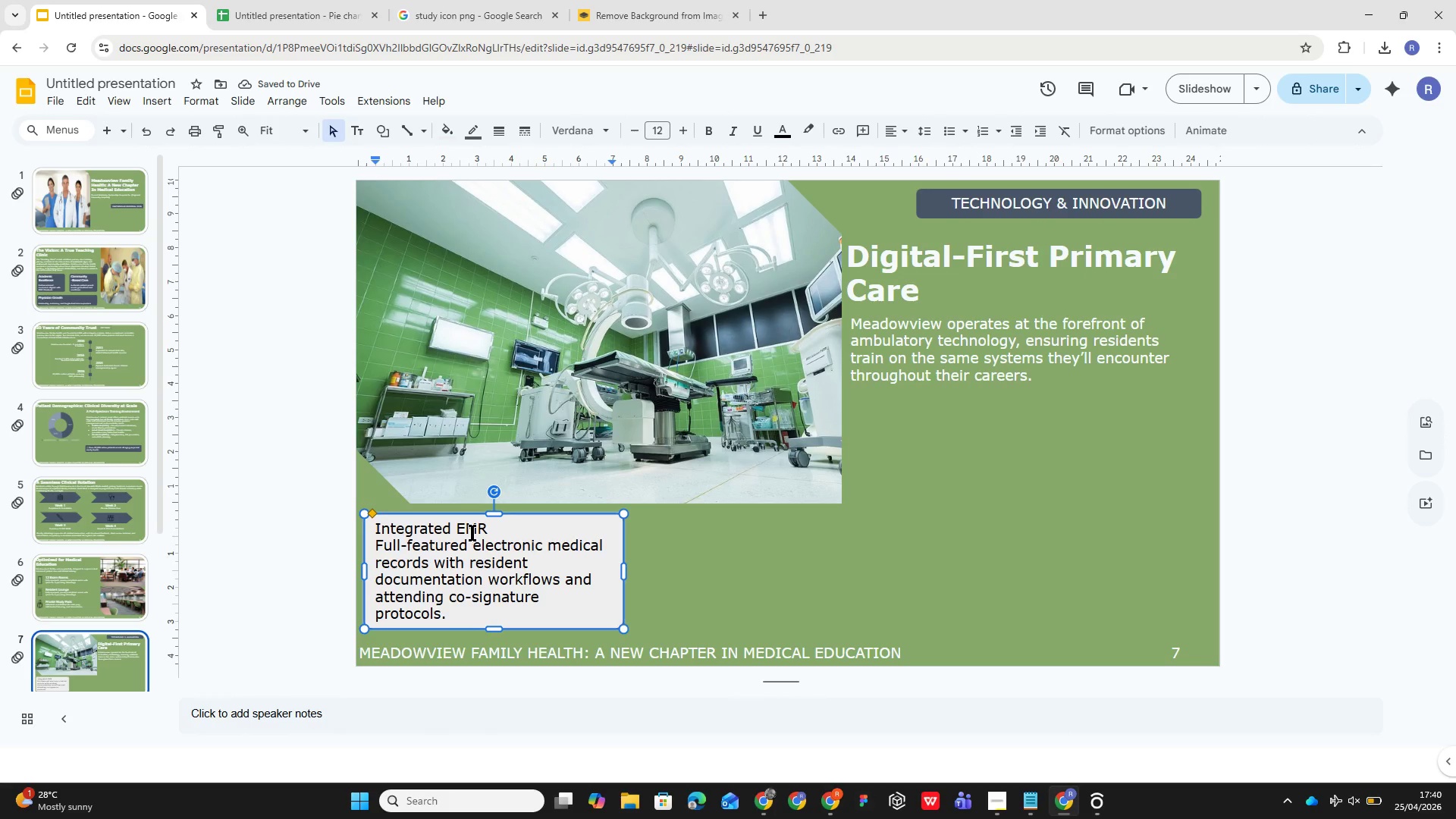 
double_click([472, 532])
 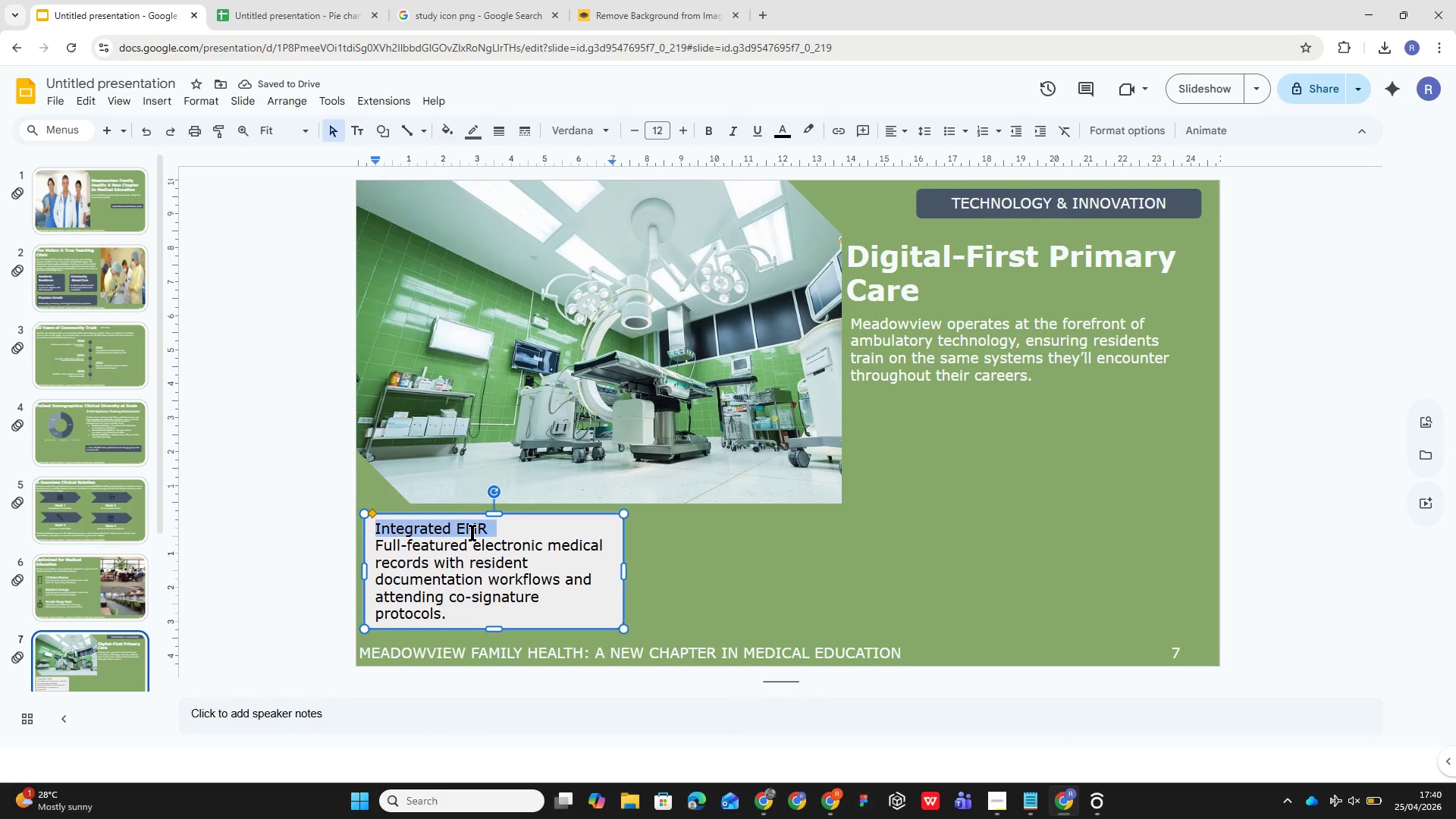 
triple_click([472, 532])
 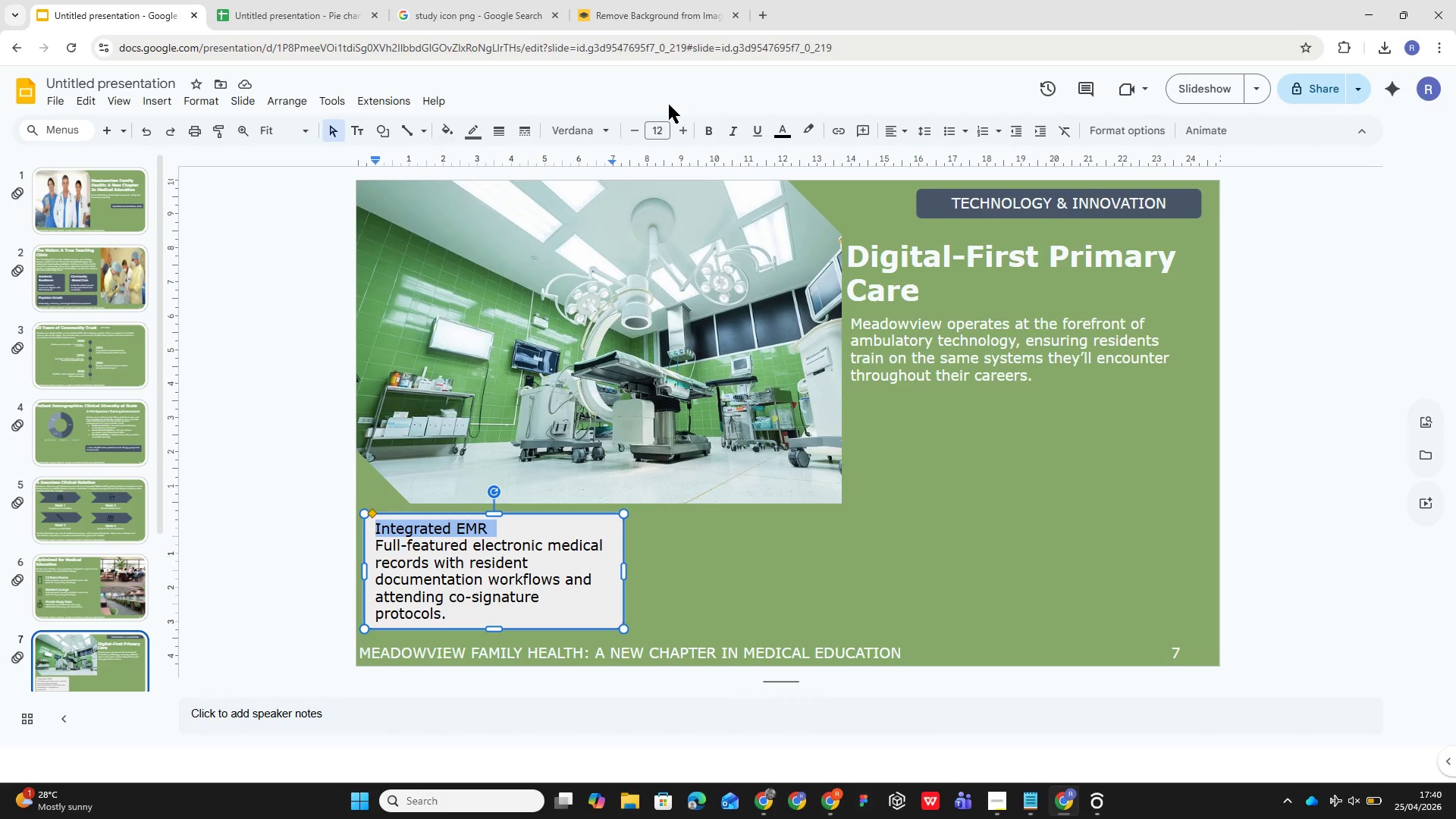 
left_click([648, 136])
 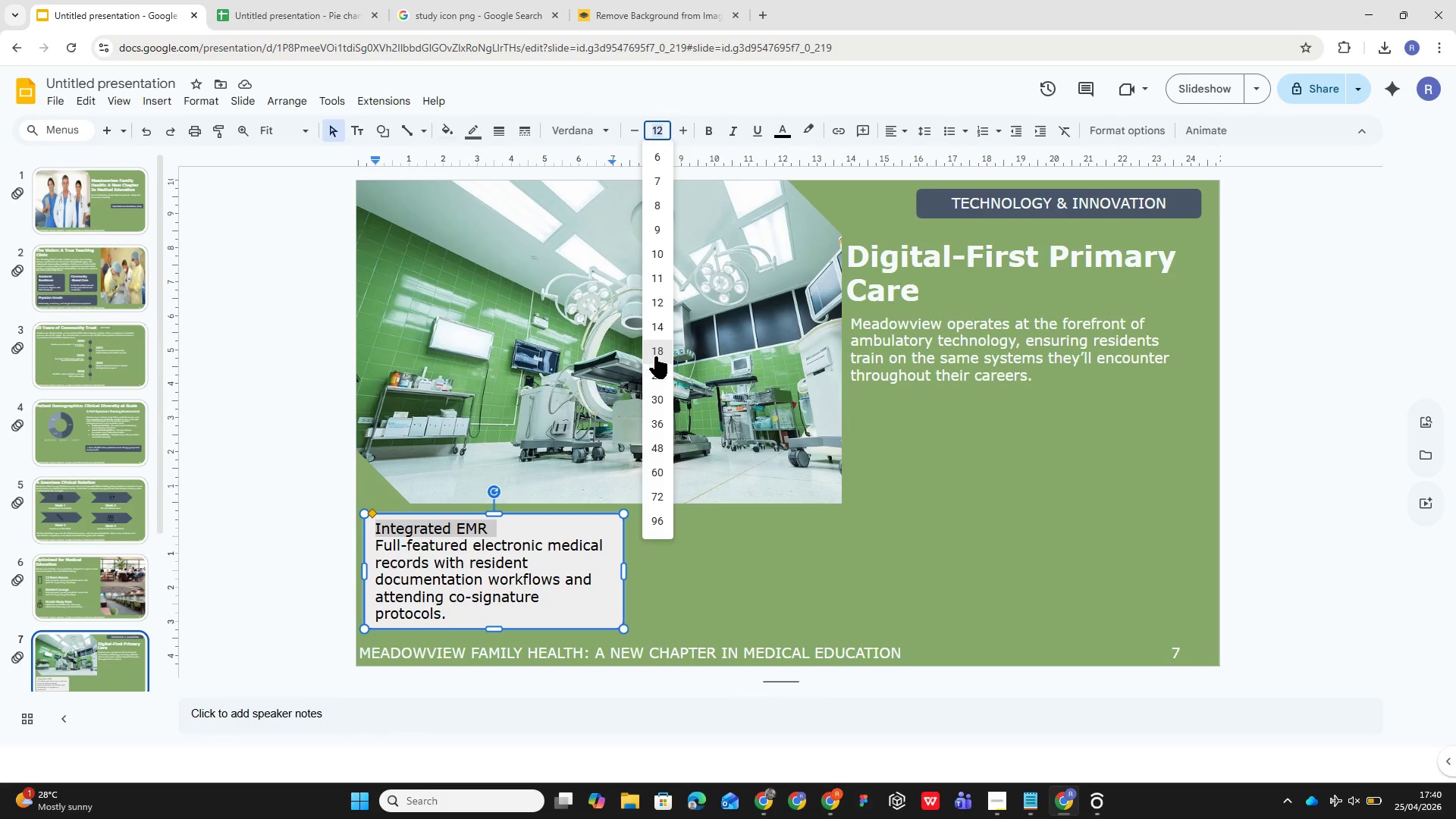 
left_click([655, 356])
 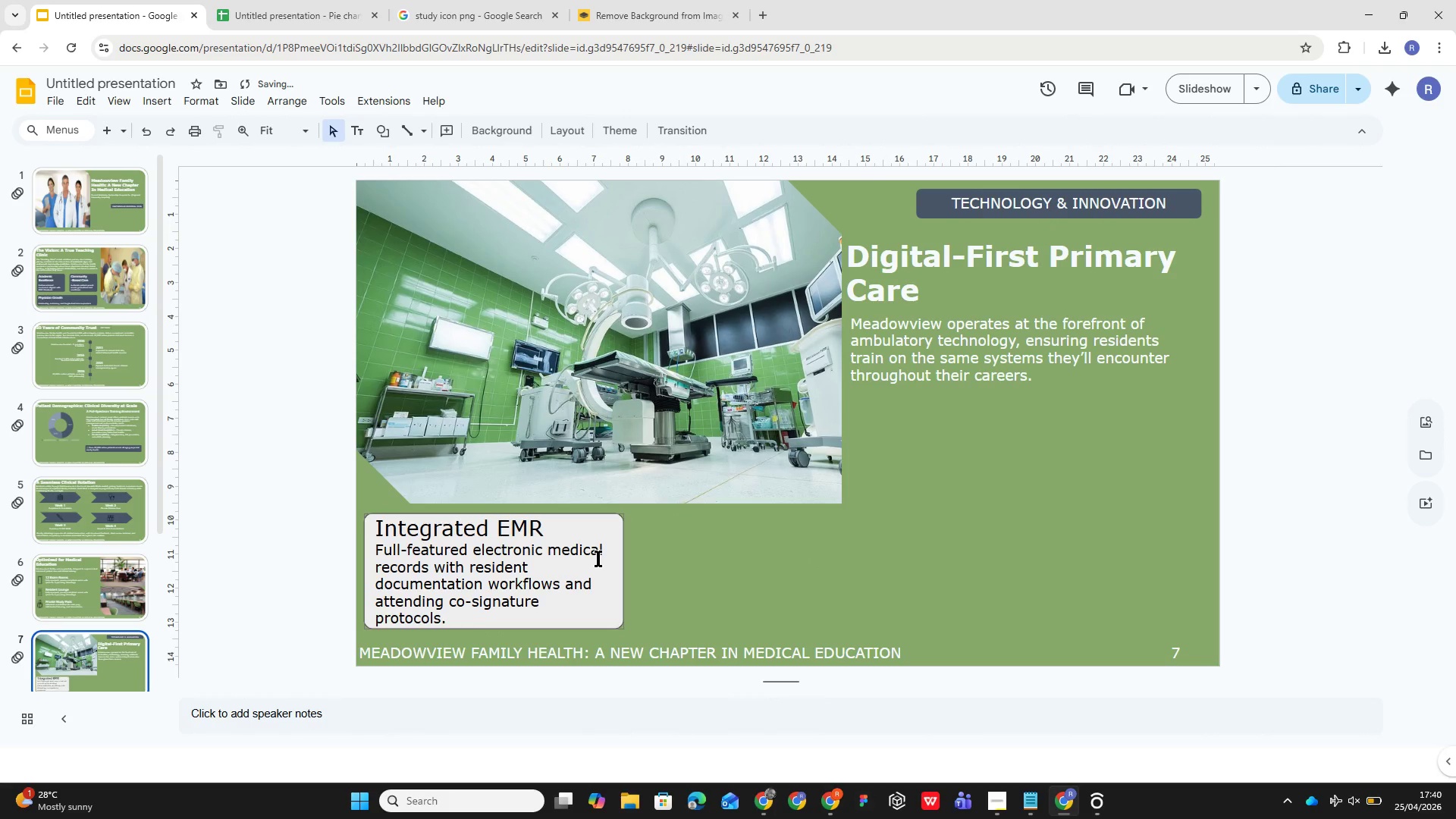 
left_click([610, 541])
 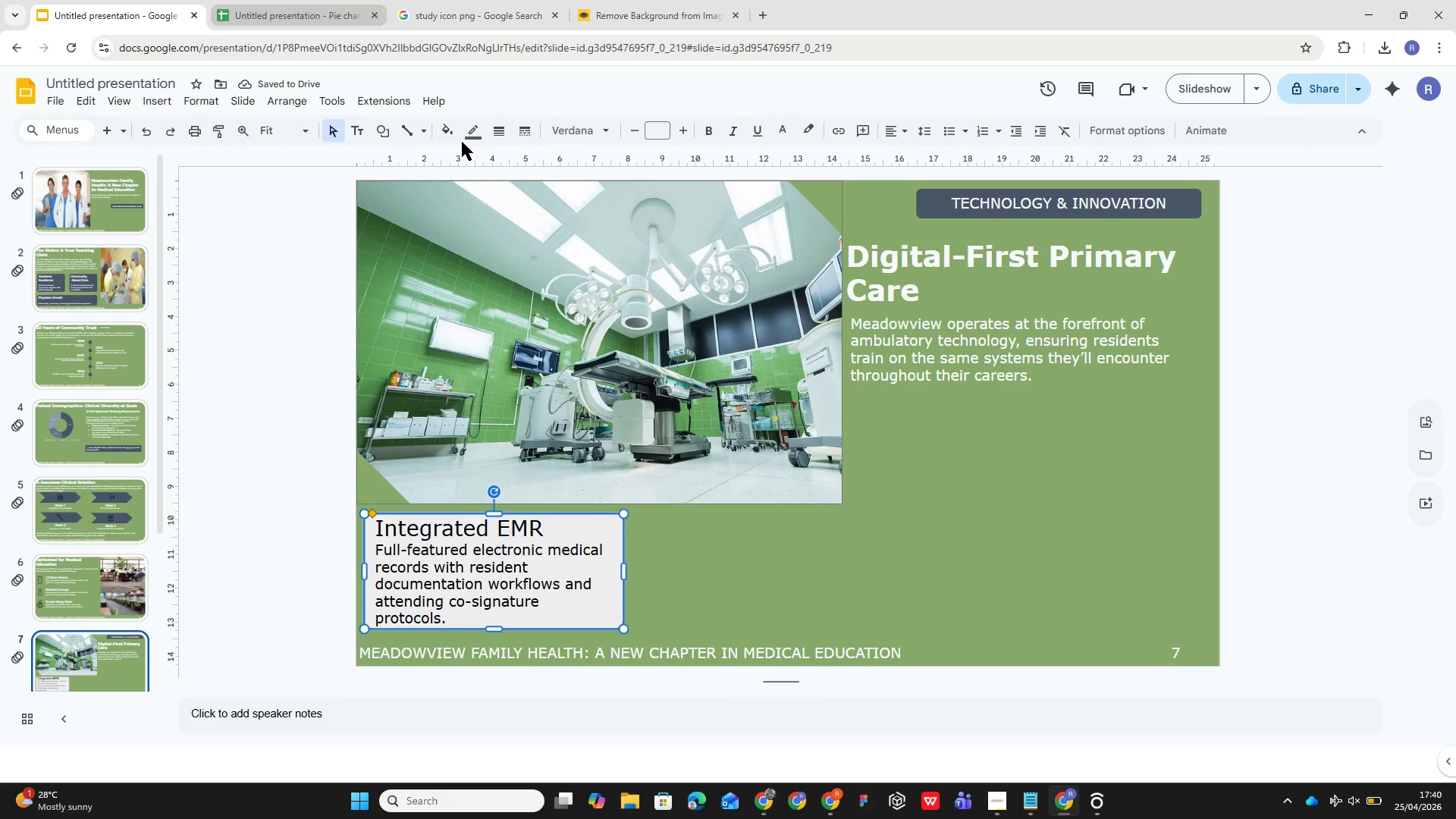 
left_click([472, 131])
 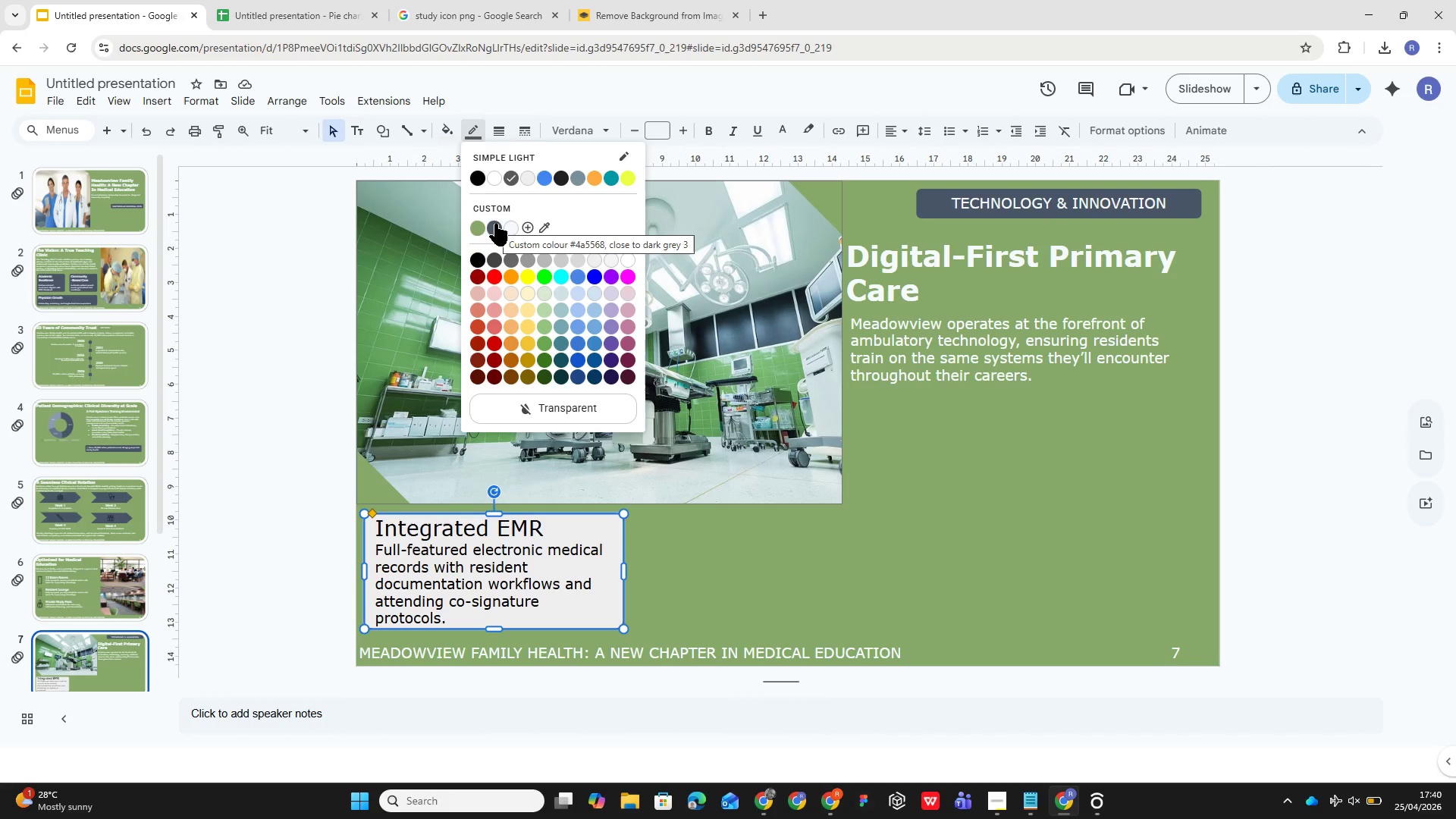 
left_click([495, 224])
 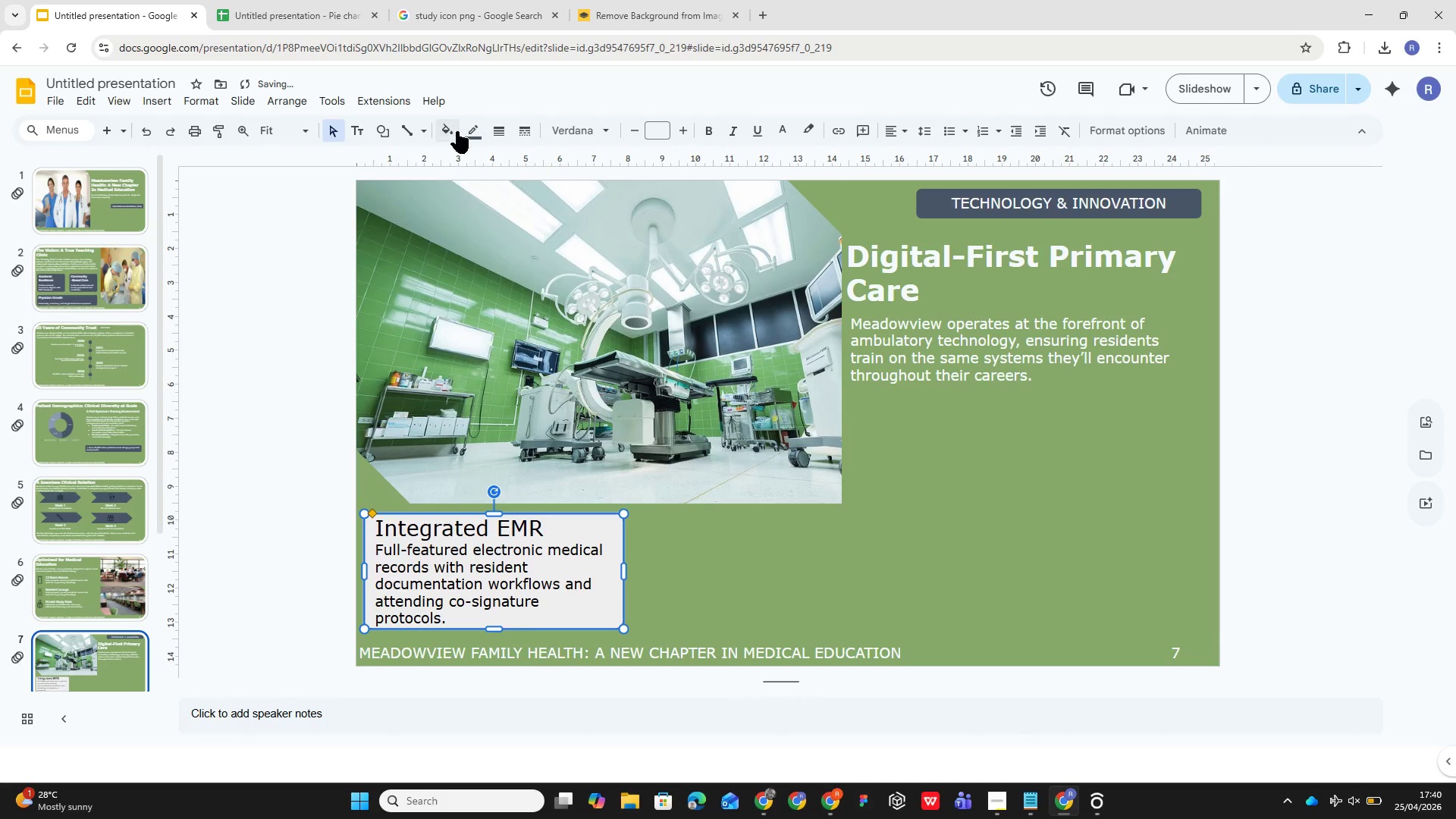 
left_click([464, 128])
 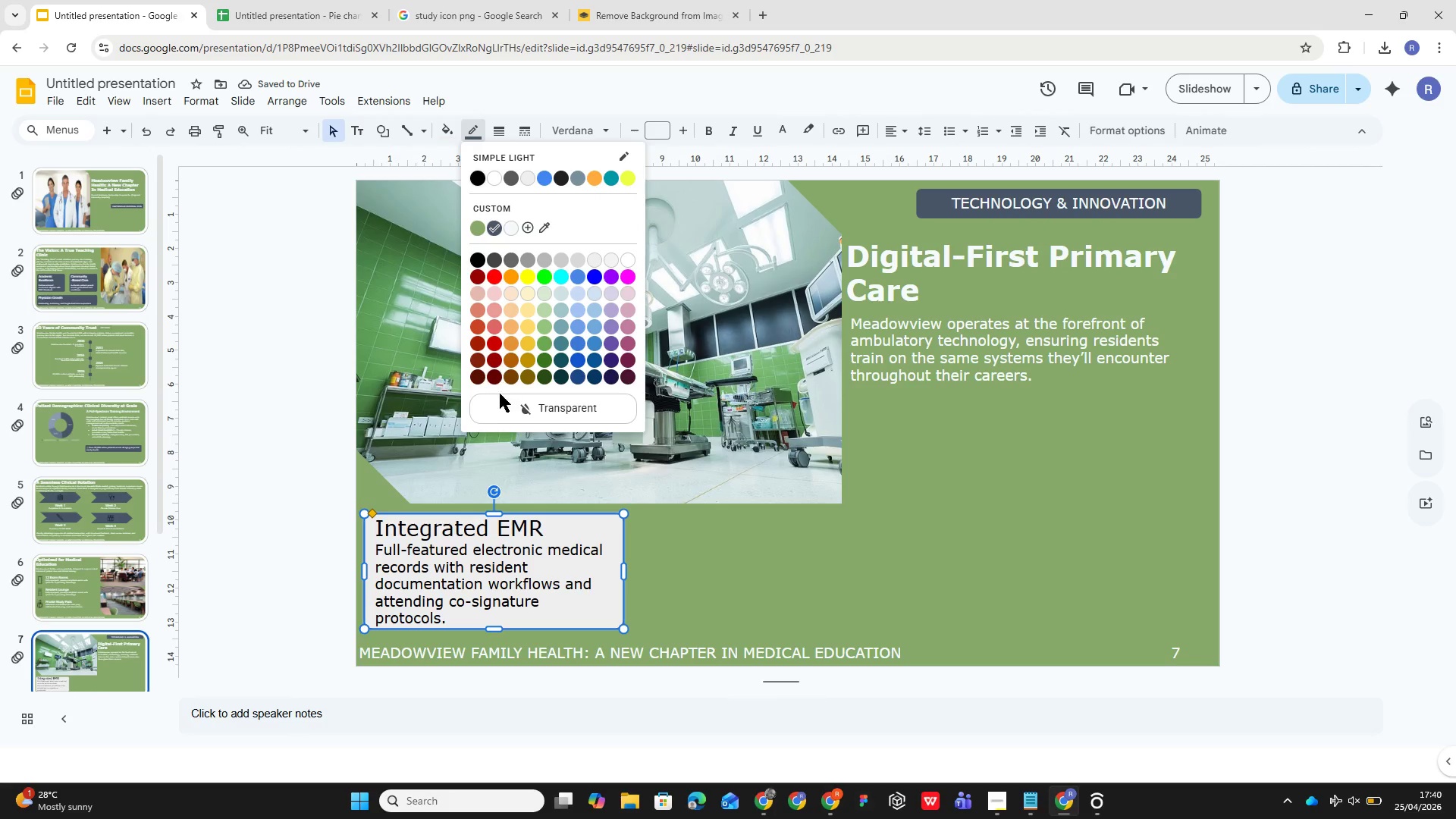 
left_click([502, 401])
 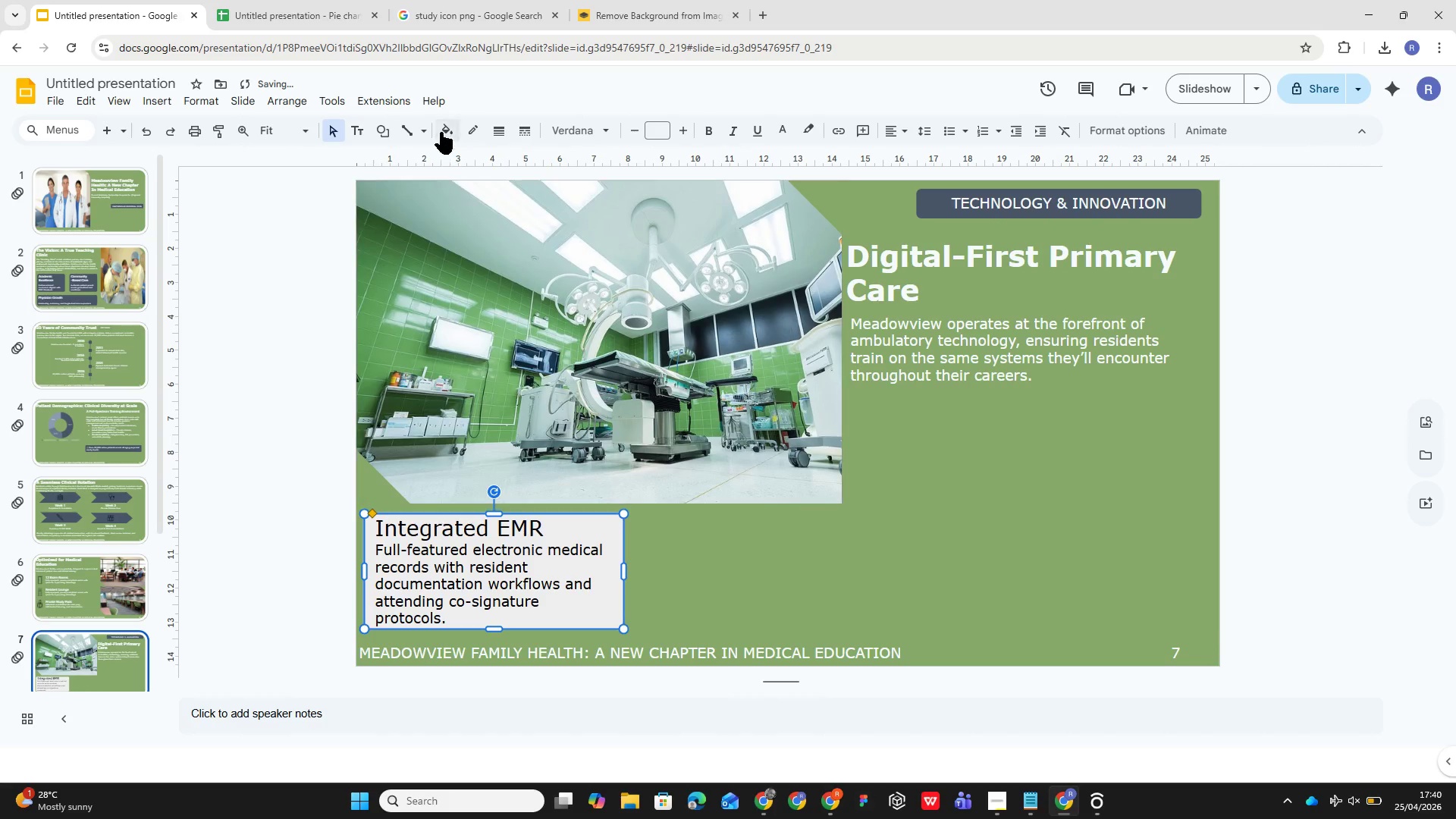 
left_click([447, 118])
 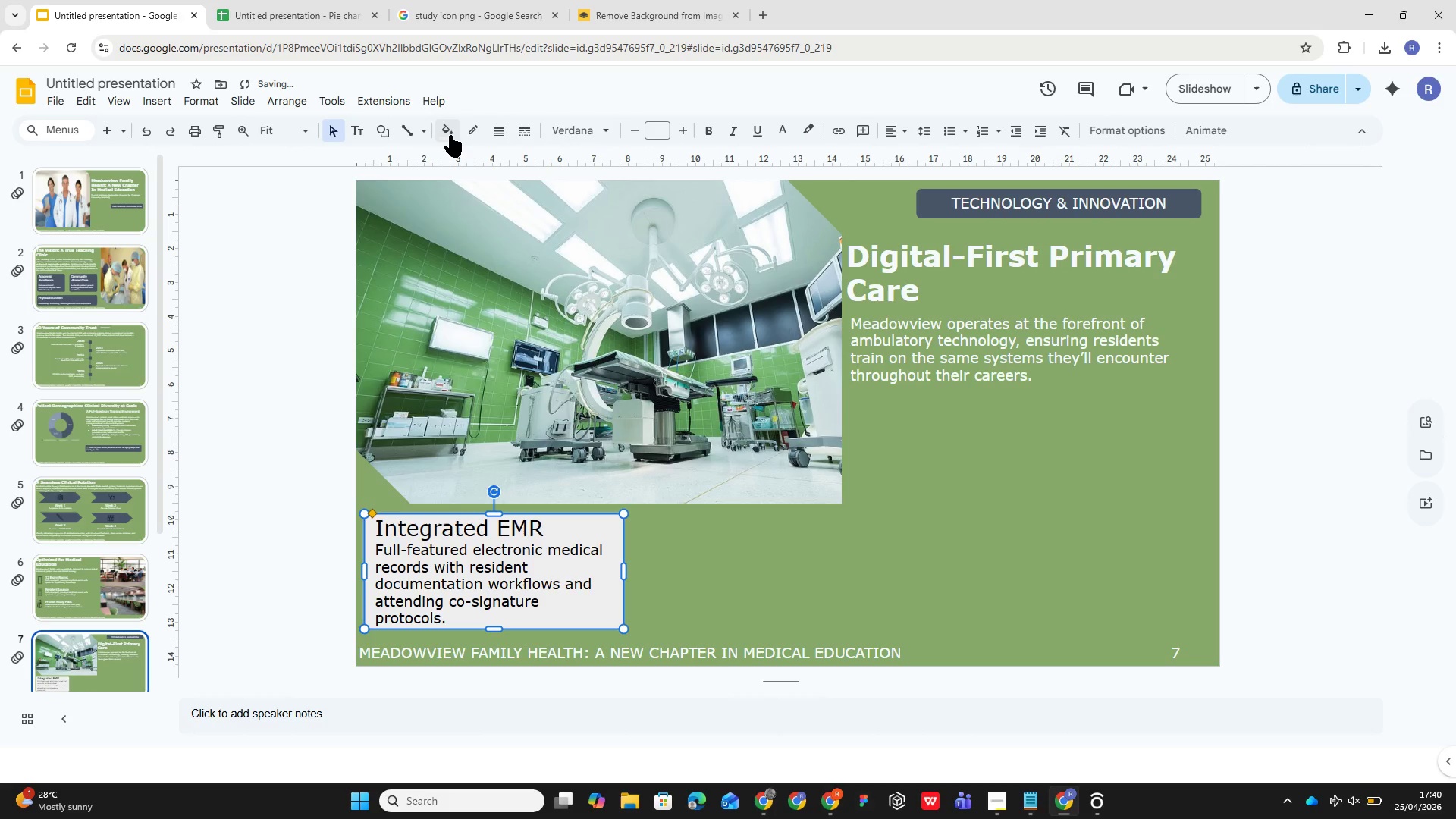 
left_click([445, 118])
 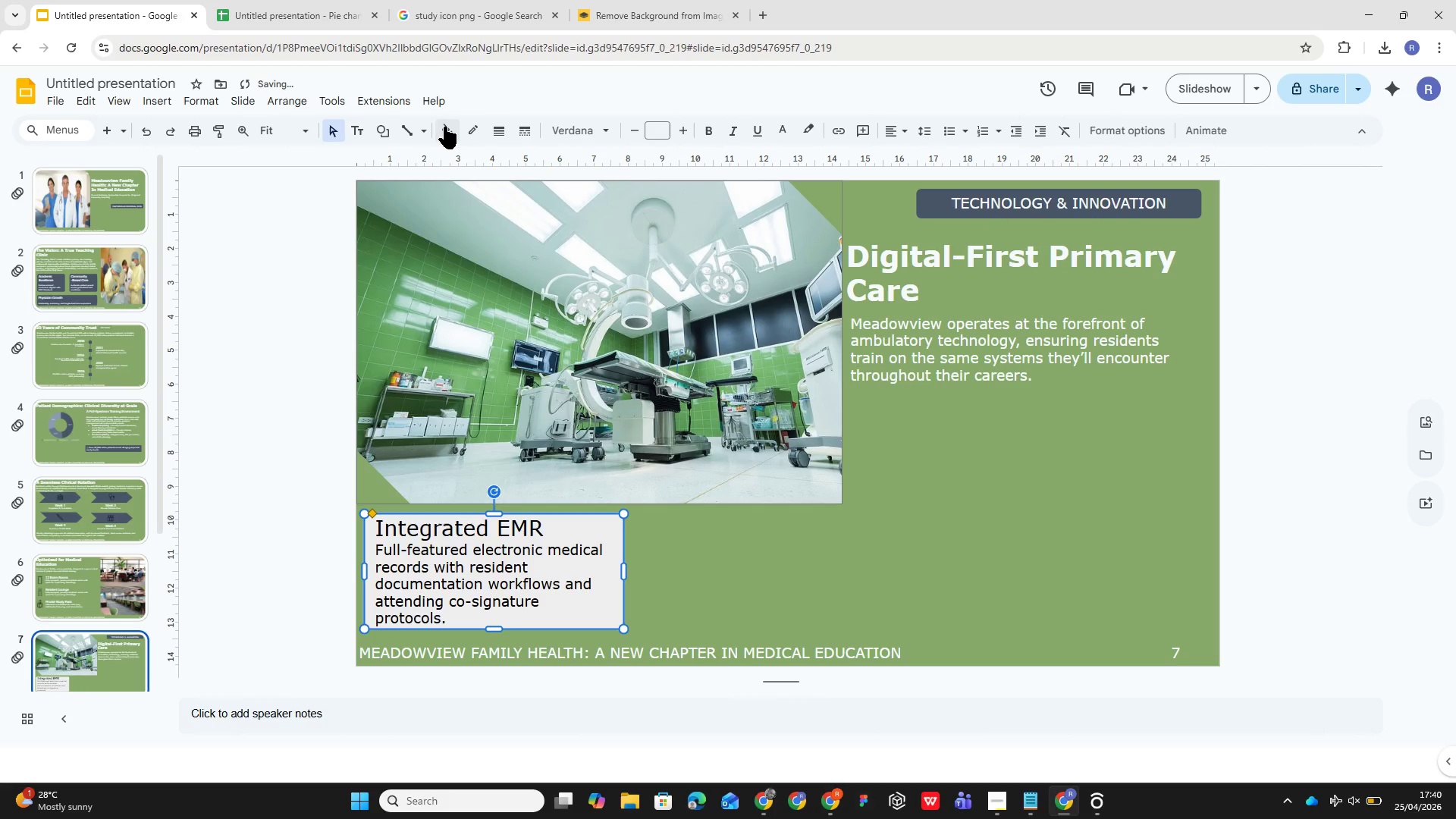 
left_click([444, 127])
 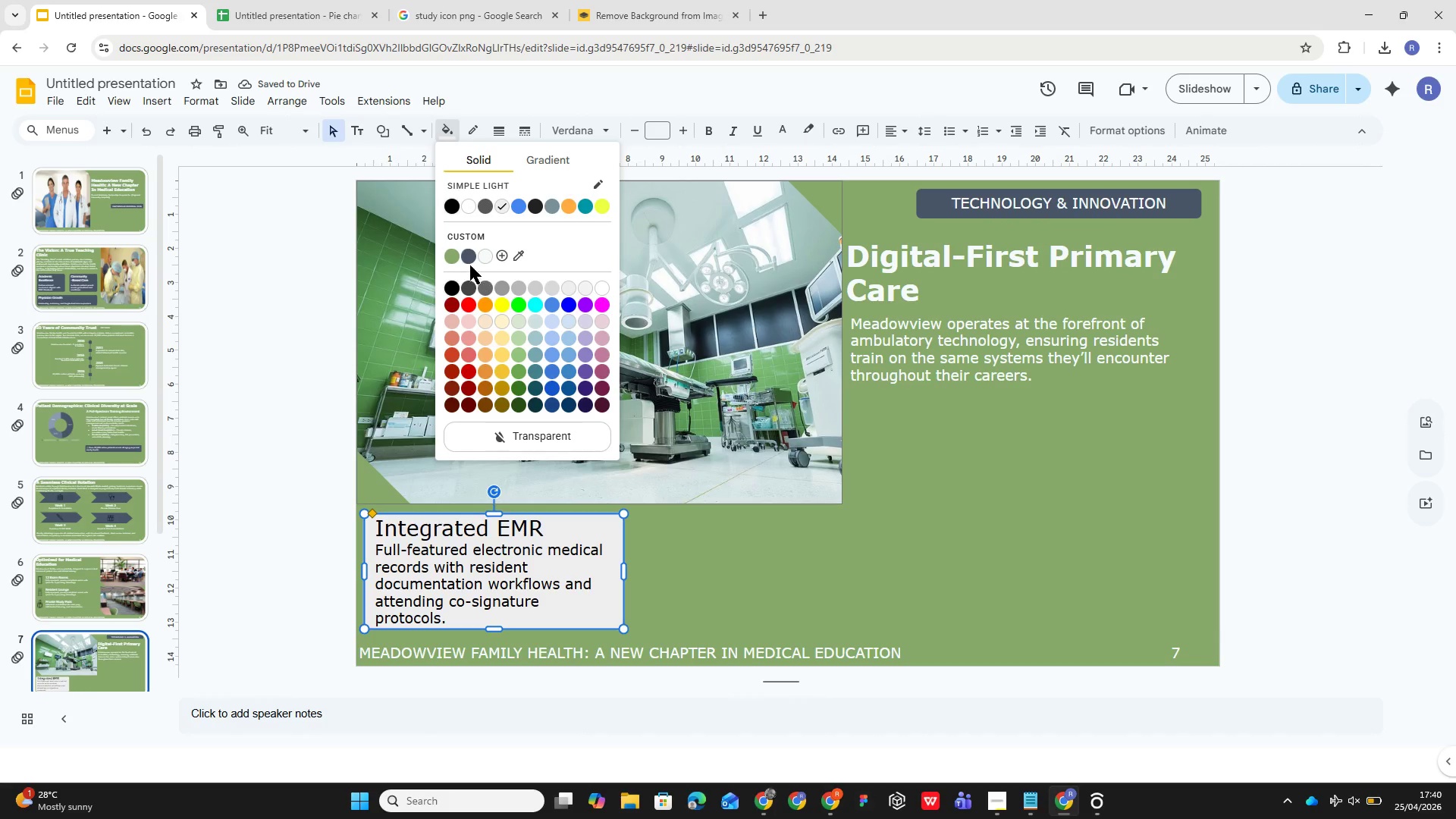 
left_click([466, 259])
 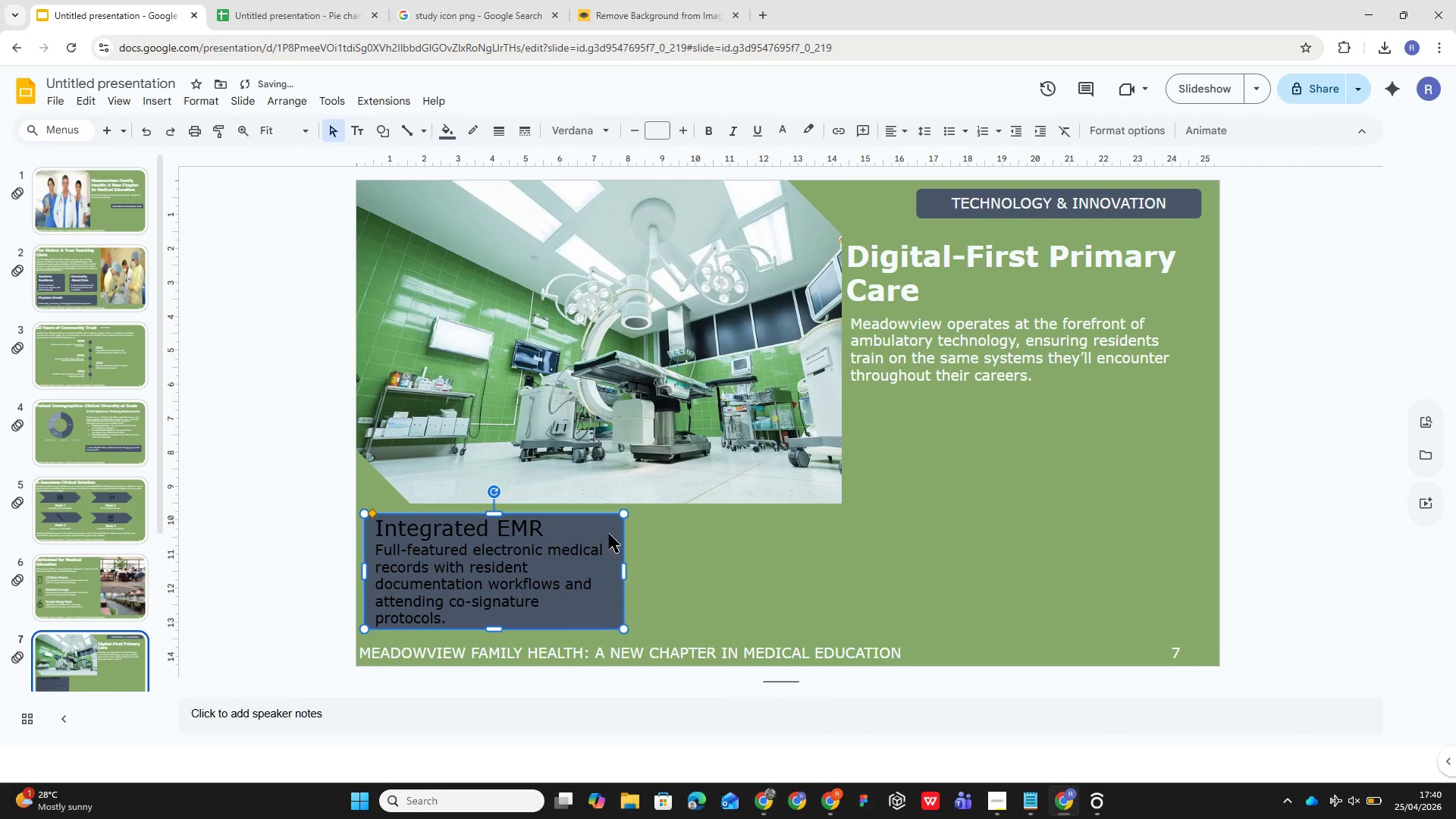 
left_click([601, 529])
 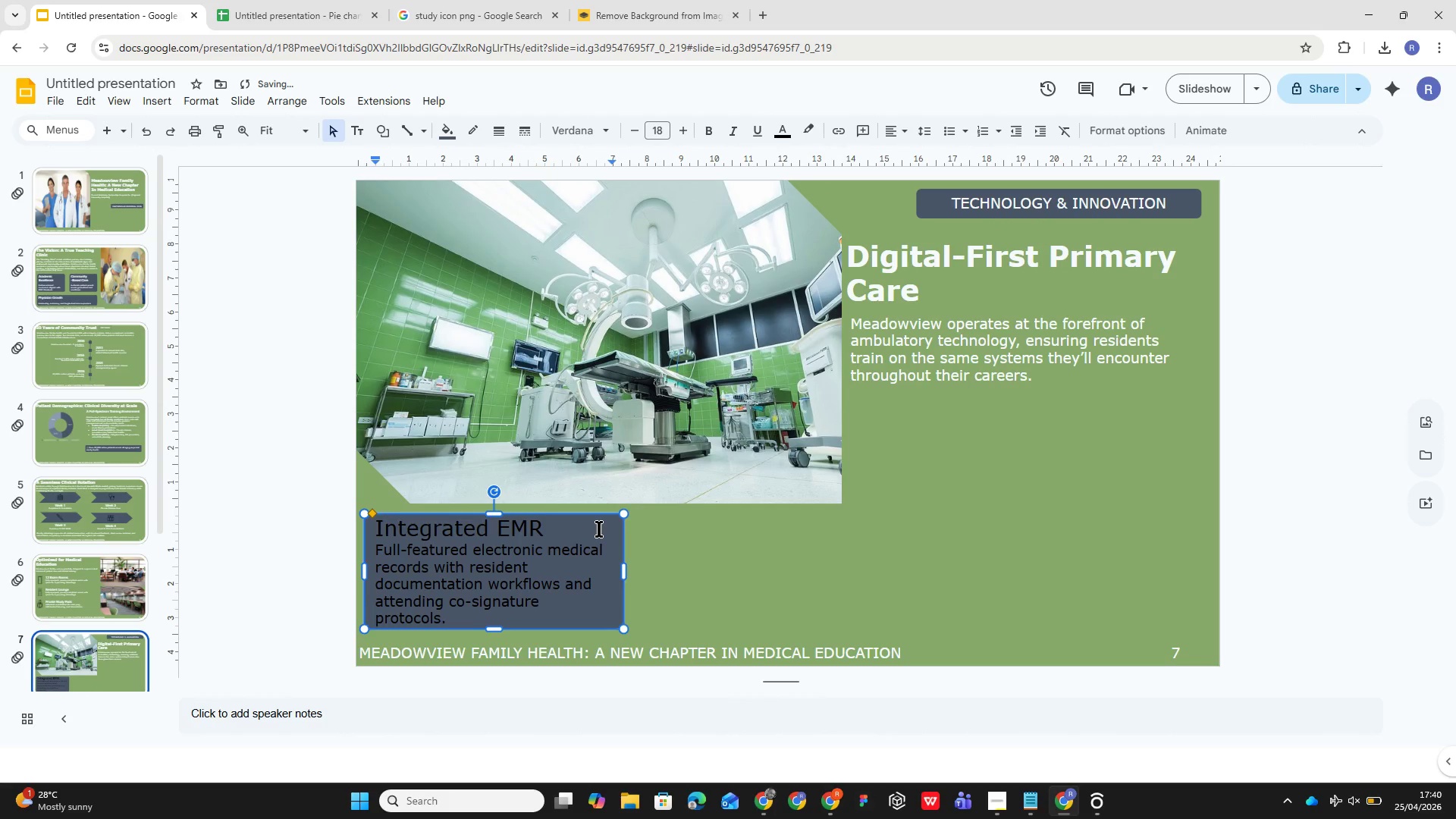 
key(Control+A)
 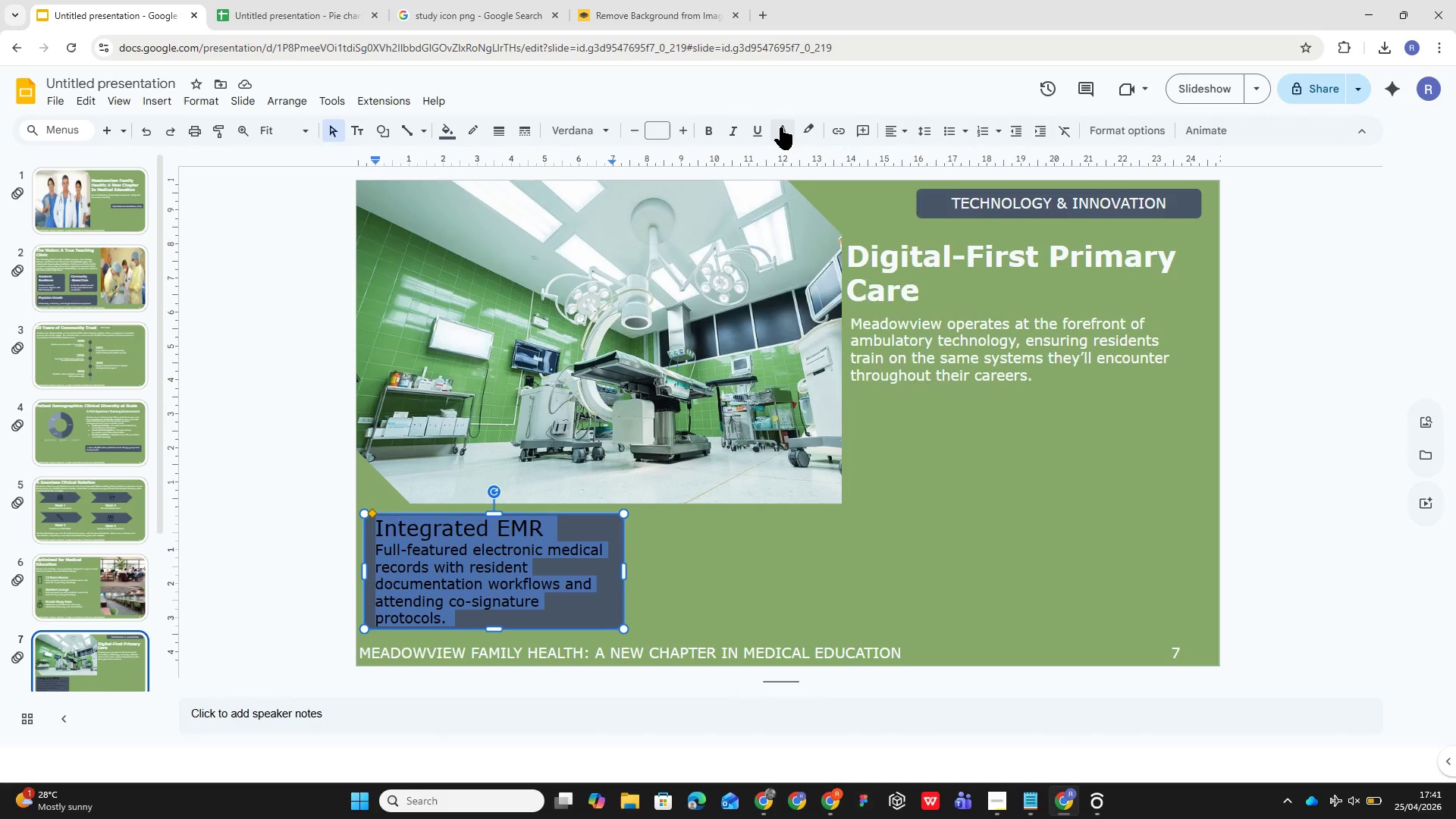 
left_click([818, 227])
 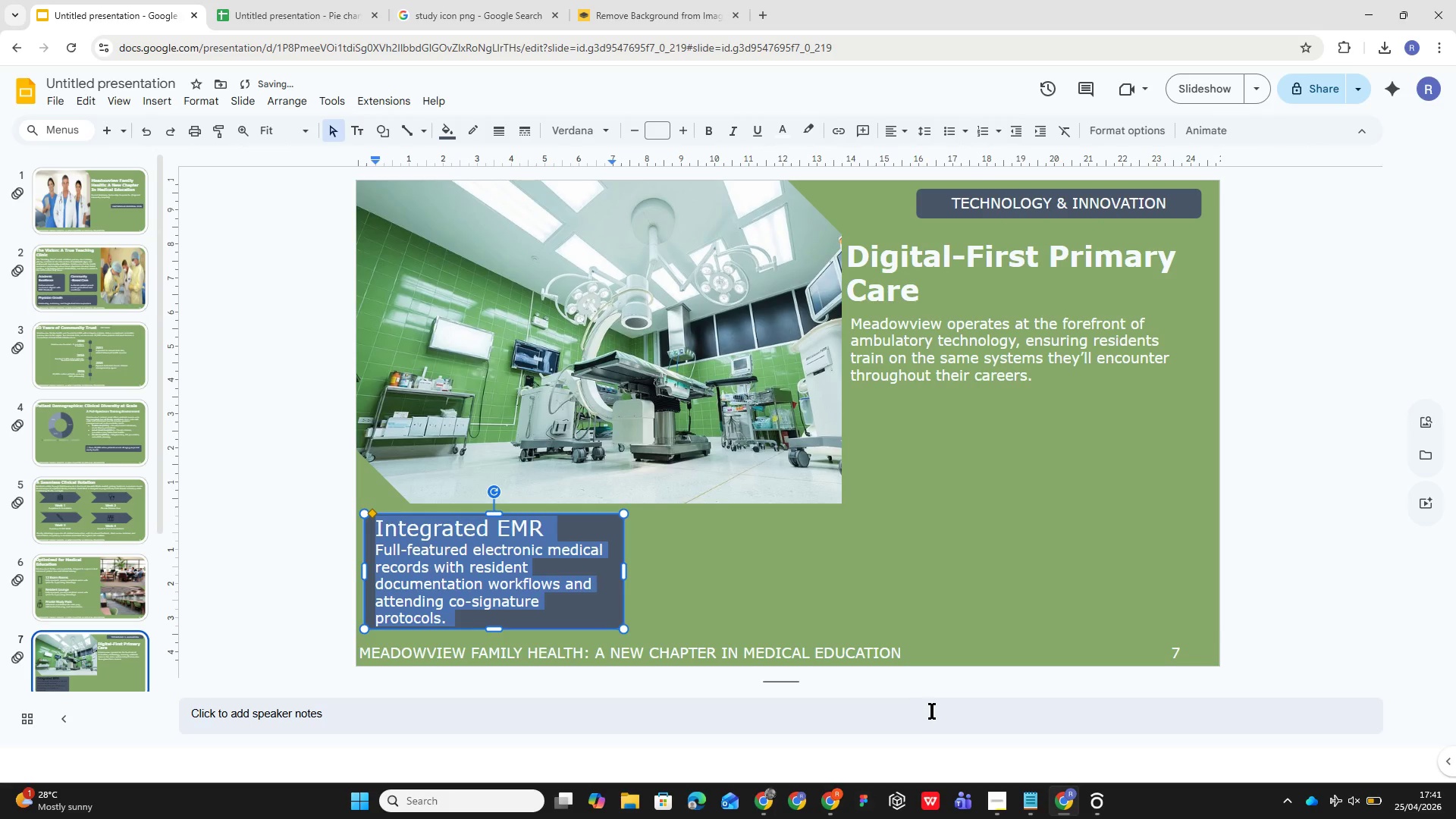 
left_click([932, 711])
 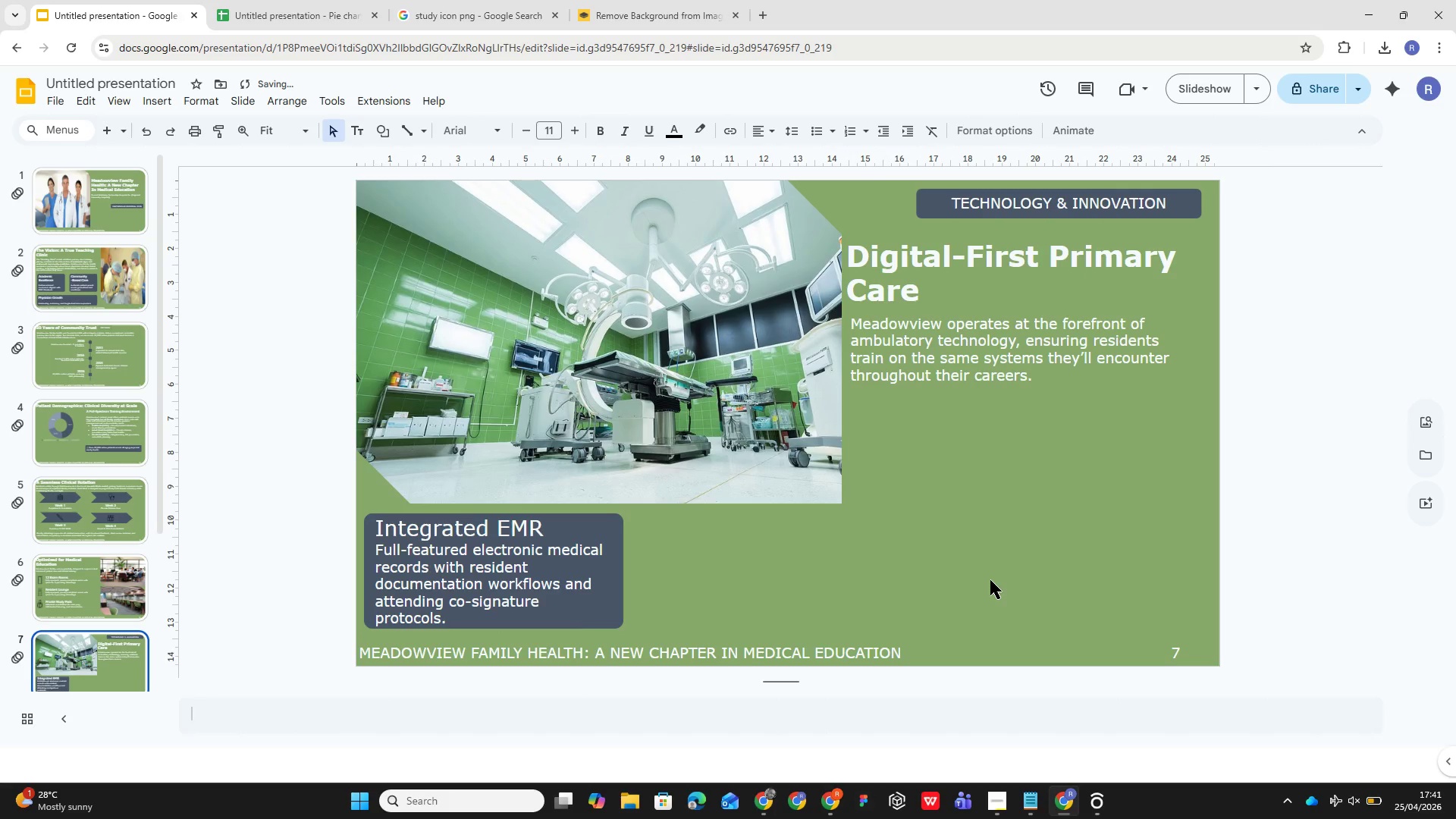 
left_click([502, 596])
 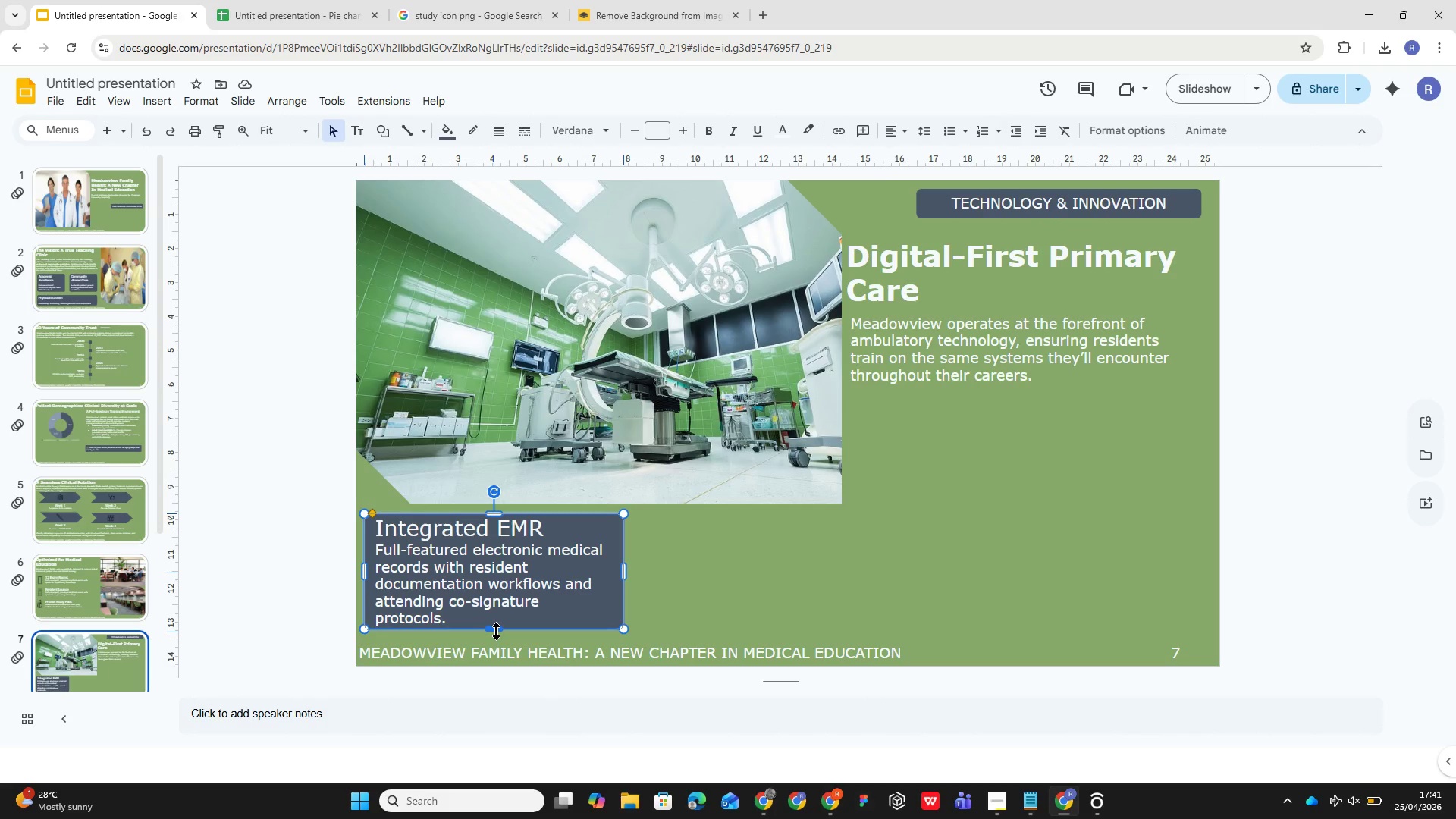 
left_click([780, 569])
 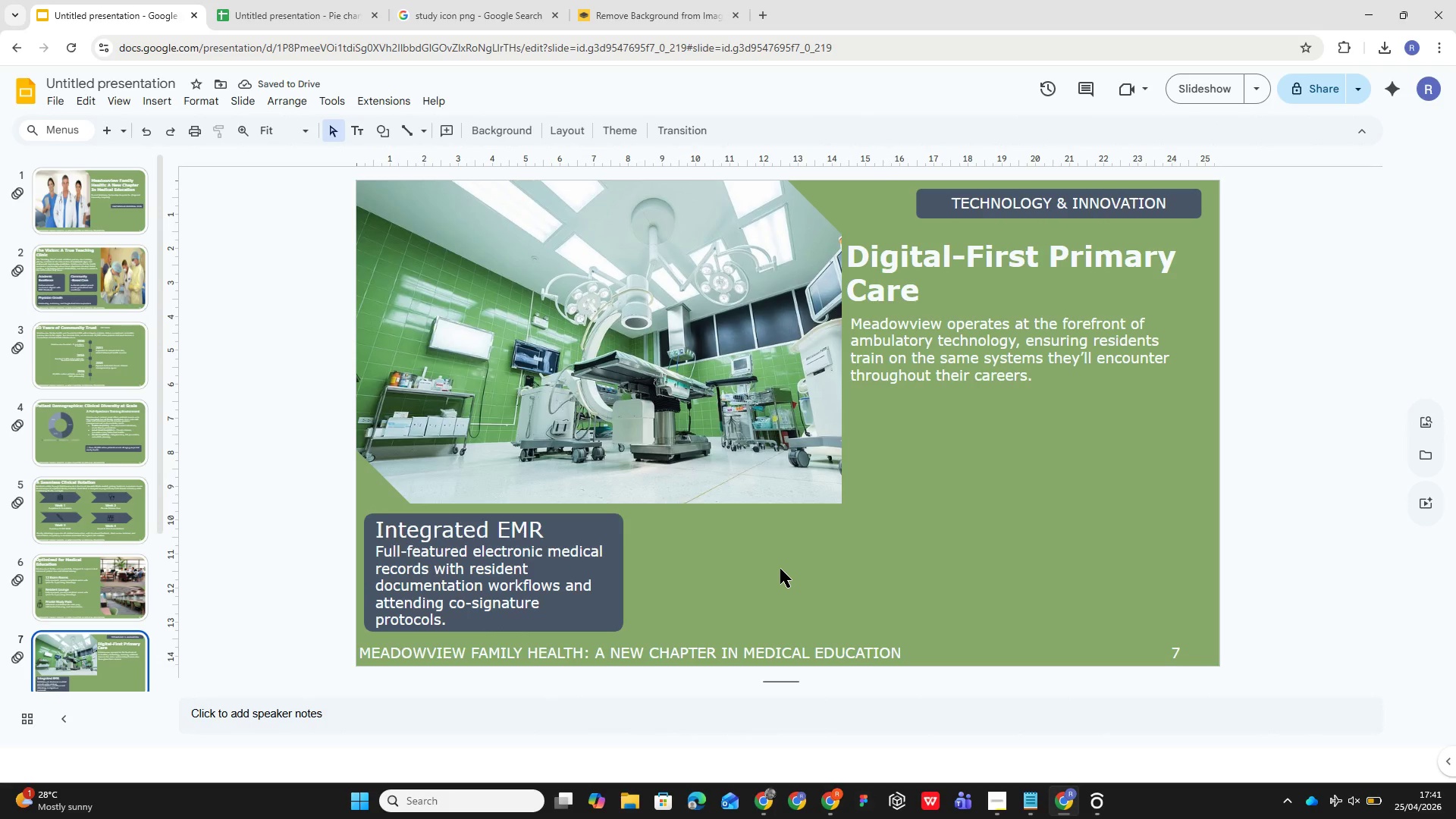 
wait(8.88)
 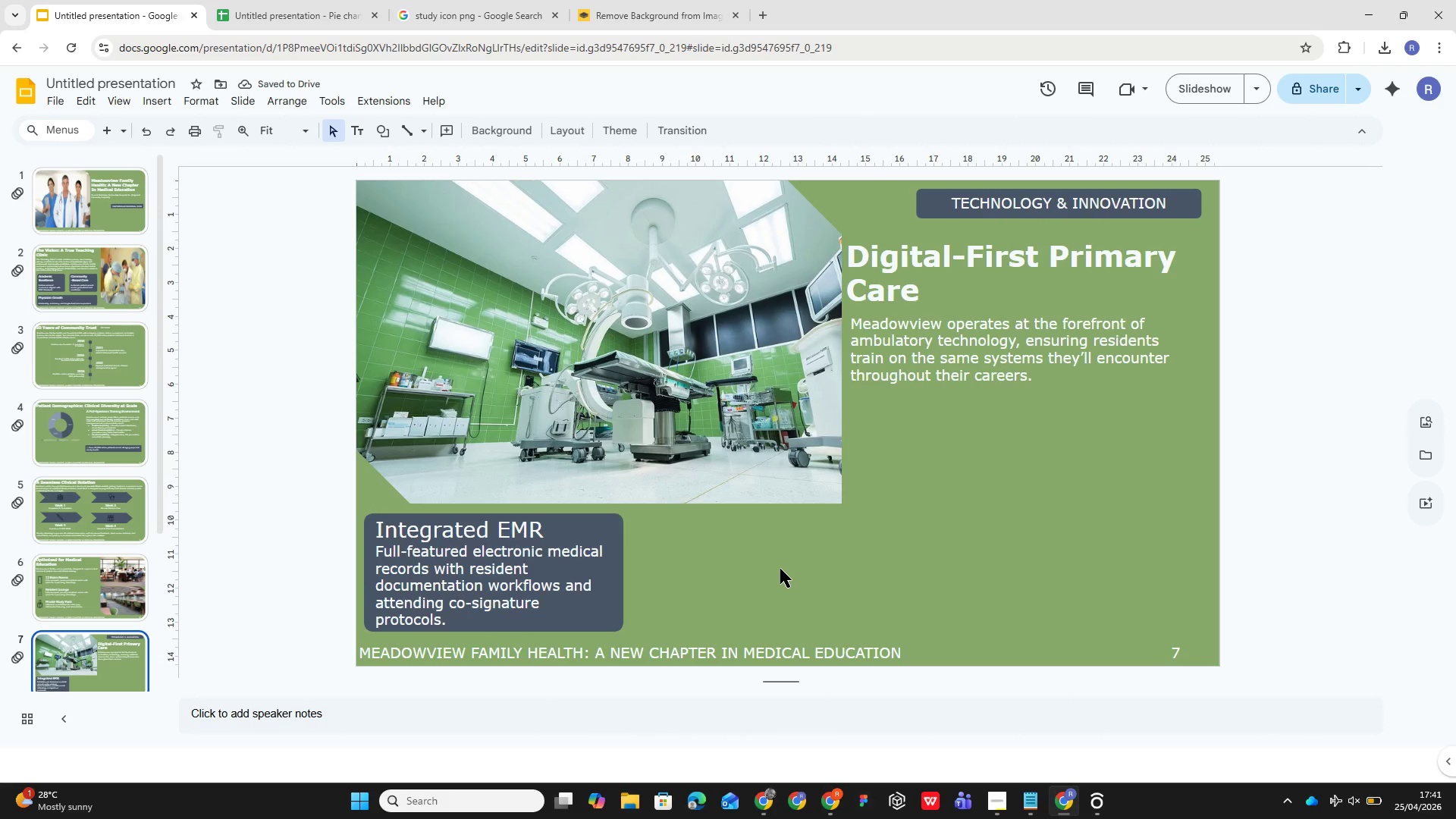 
left_click([583, 517])
 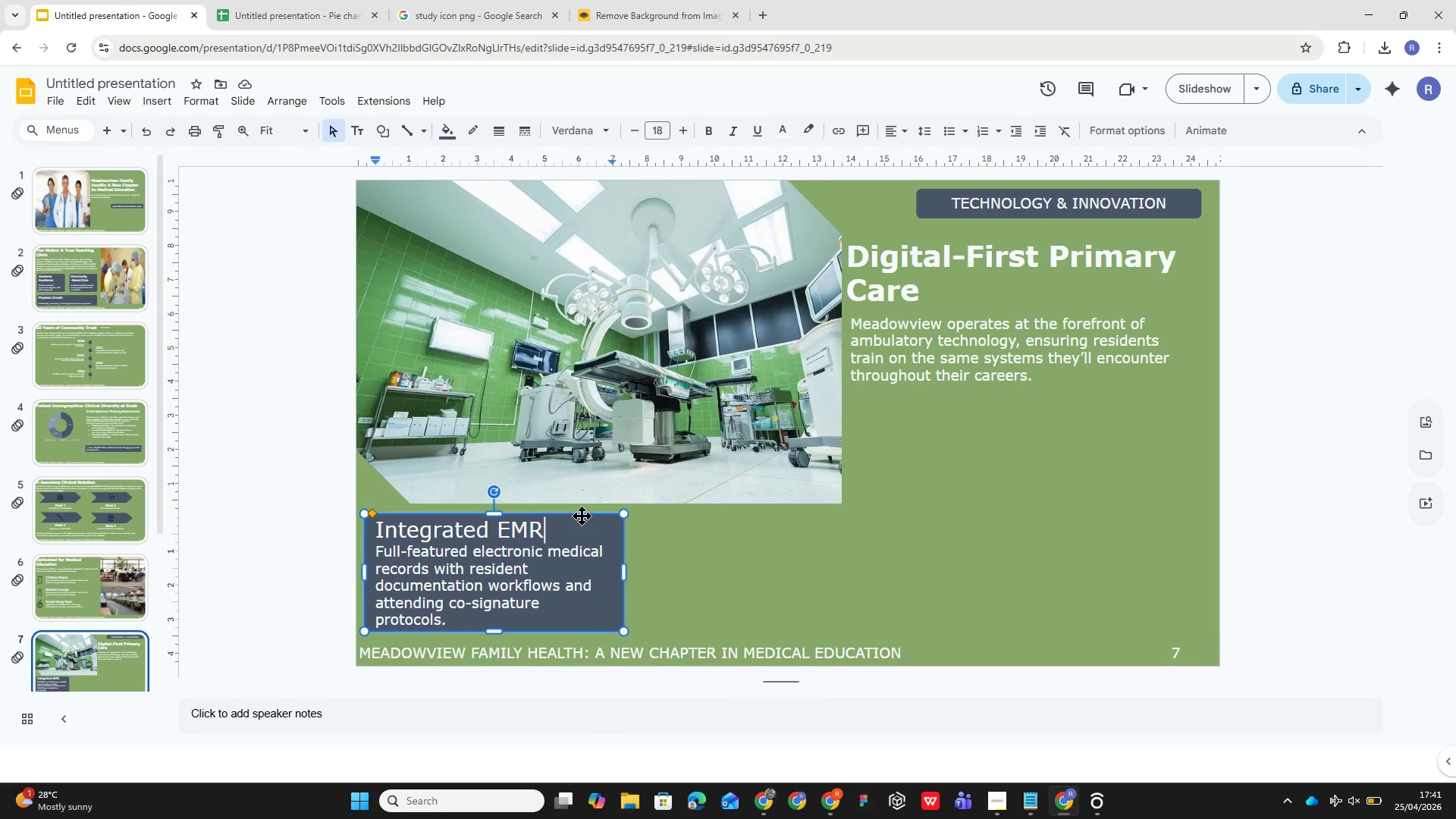 
left_click([584, 516])
 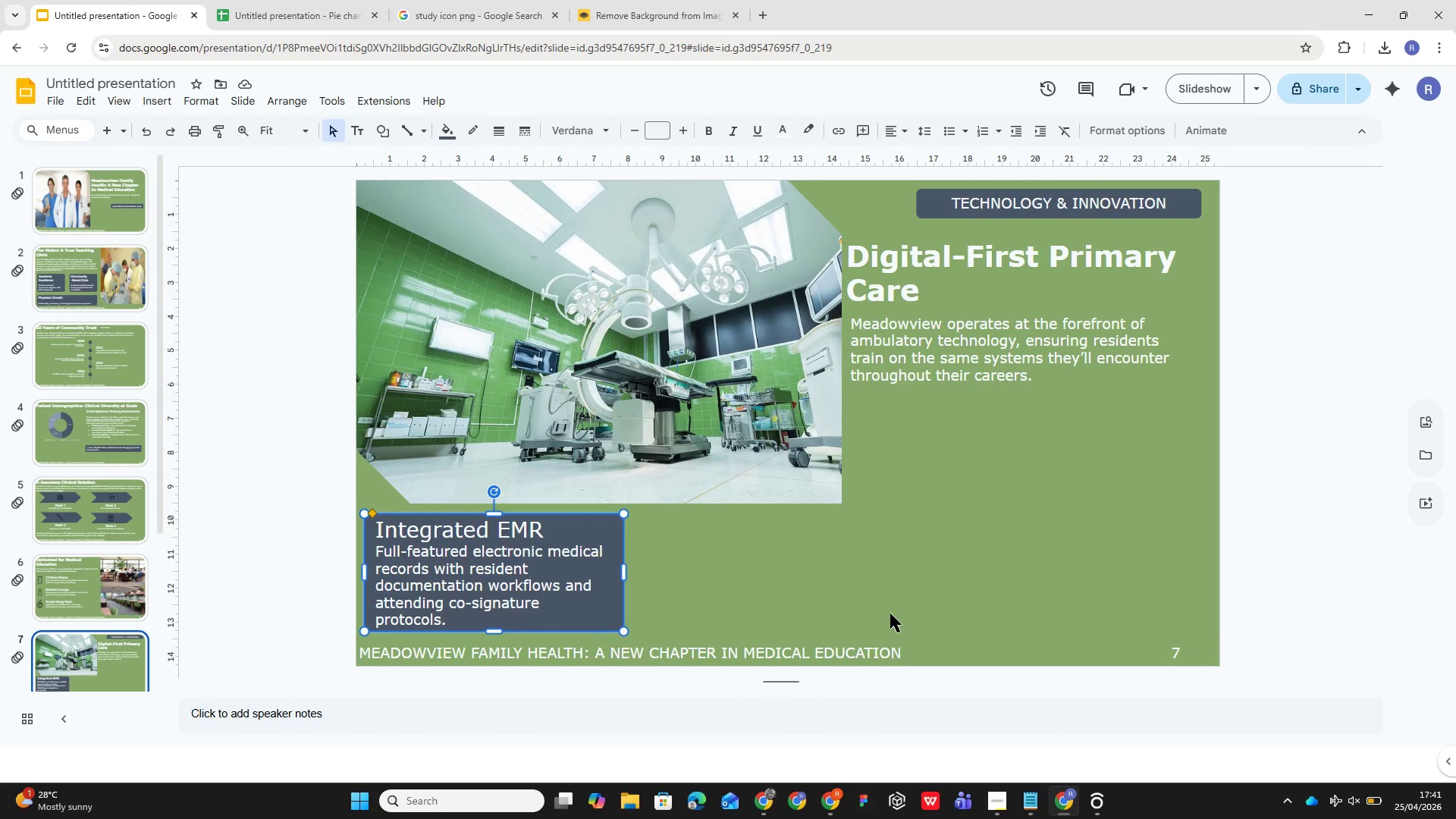 
hold_key(key=D, duration=0.33)
 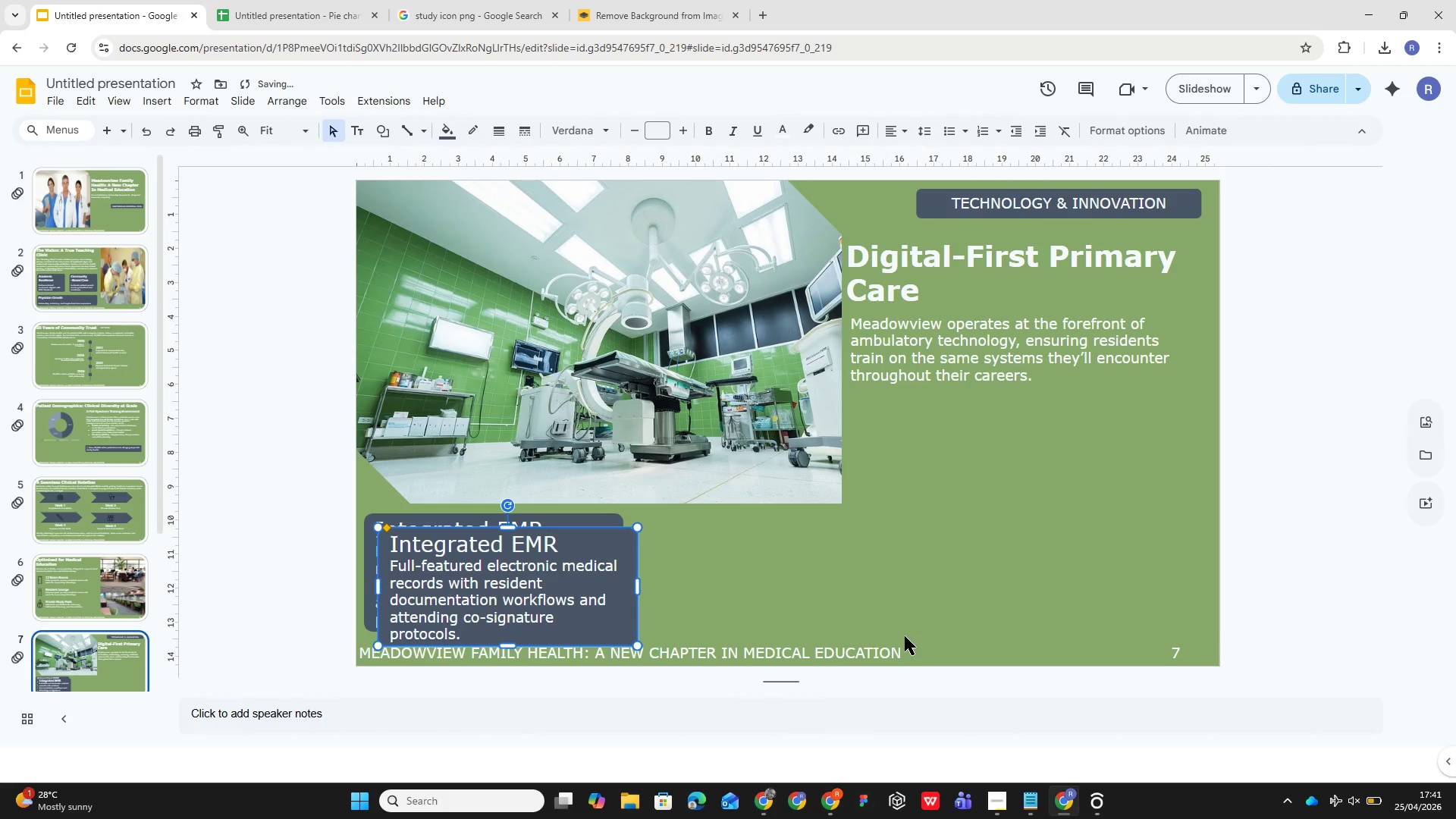 
key(Control+D)
 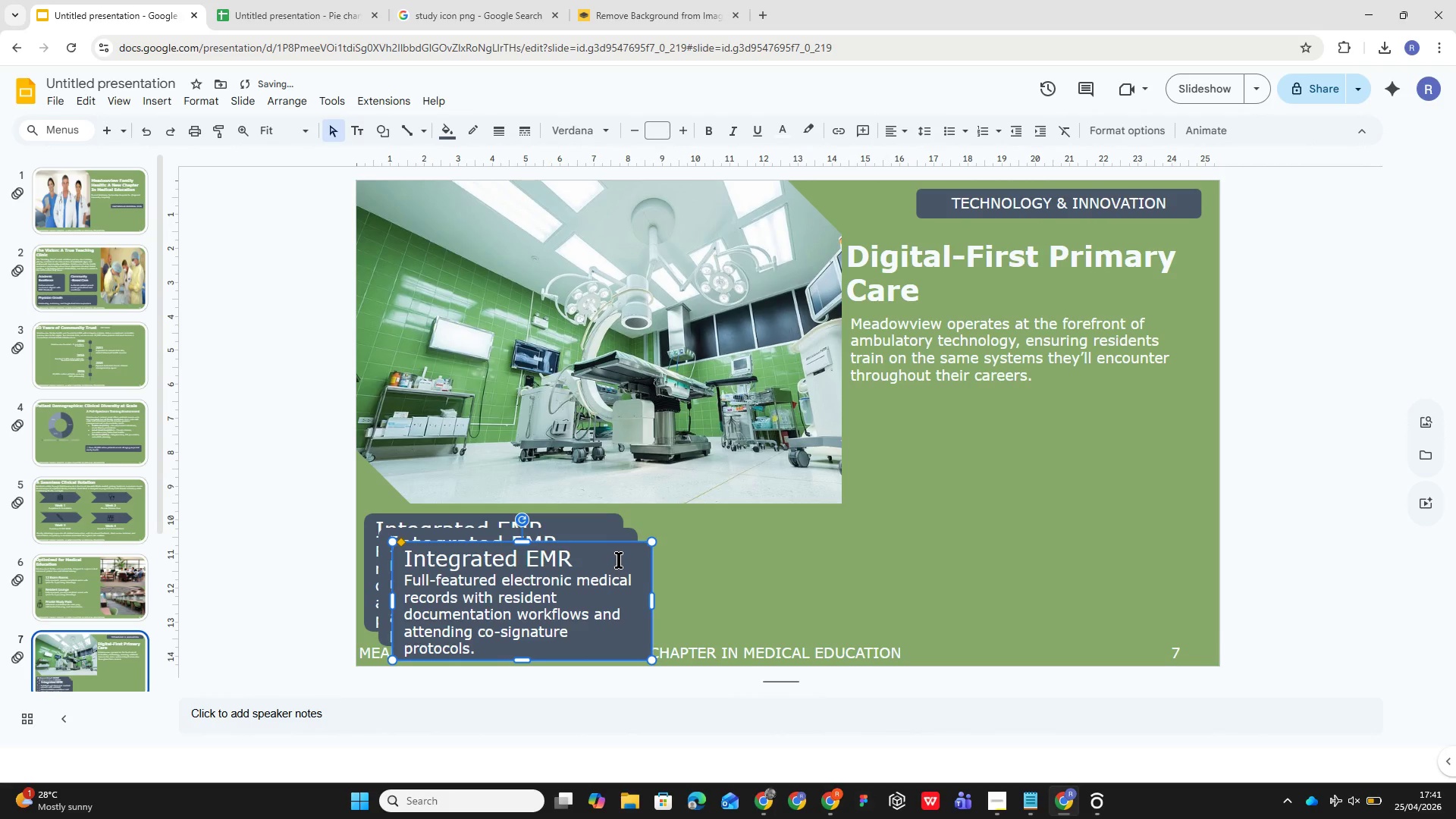 
left_click([622, 557])
 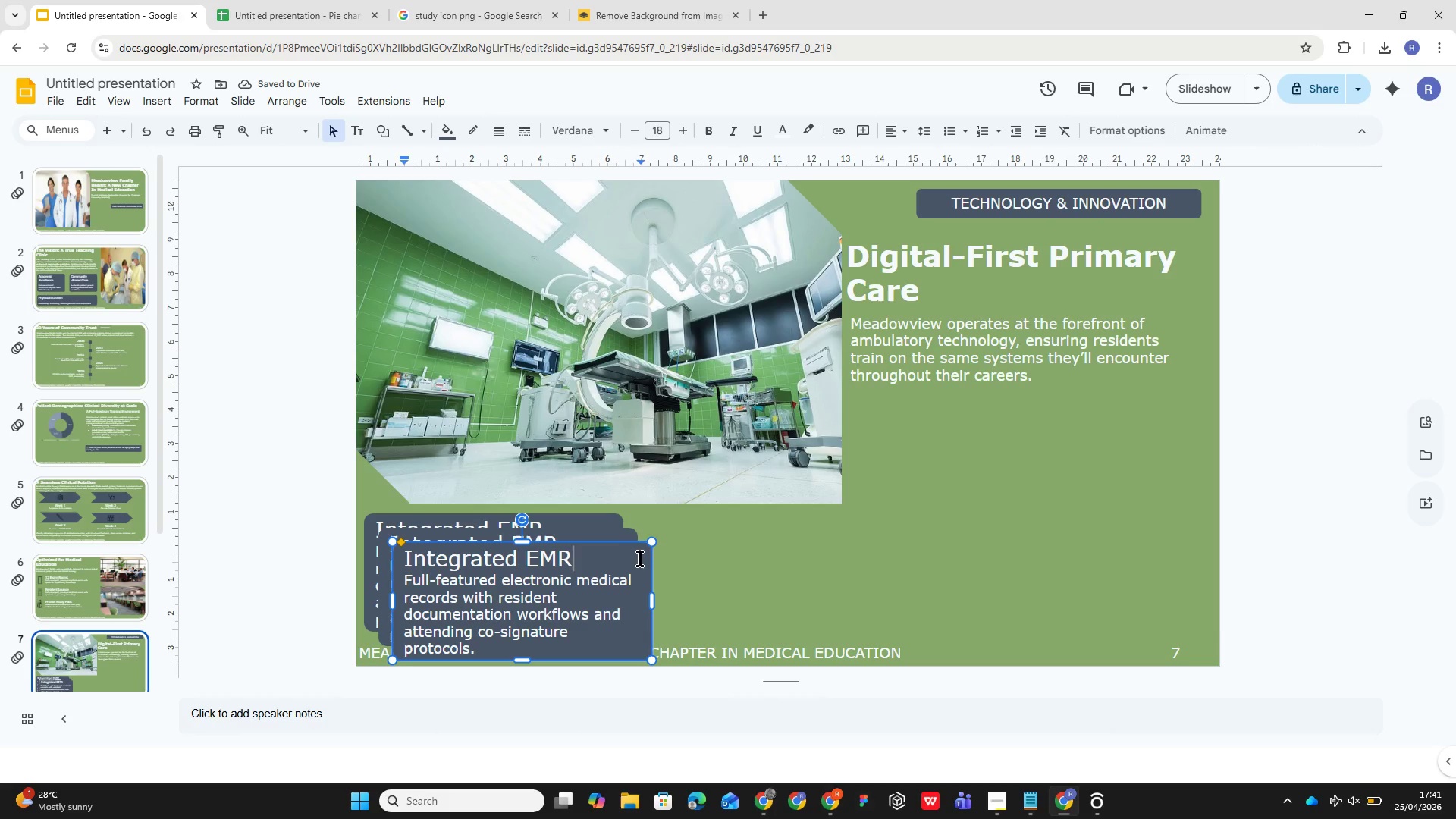 
left_click_drag(start_coordinate=[649, 562], to_coordinate=[1181, 535])
 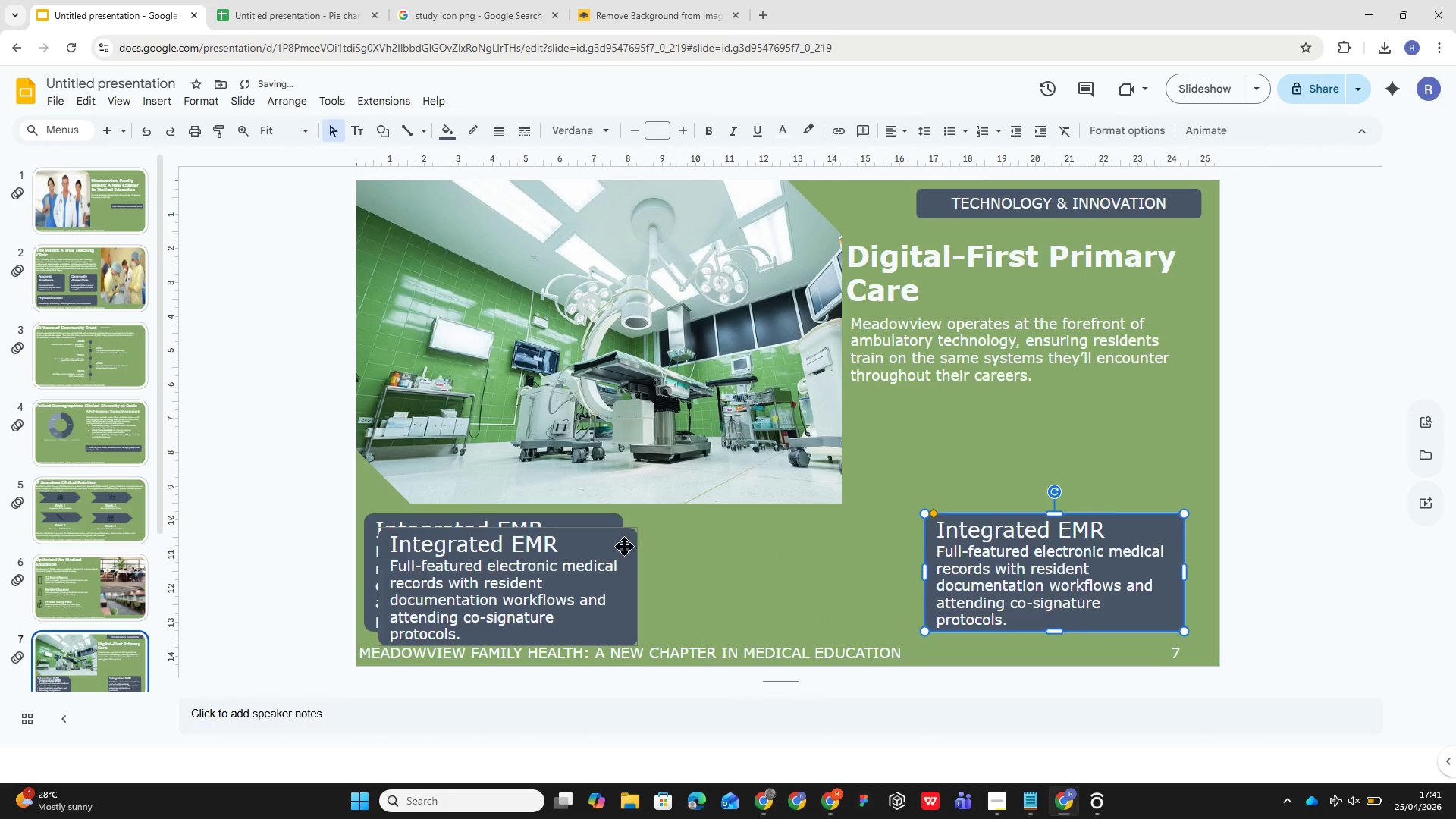 
left_click_drag(start_coordinate=[627, 548], to_coordinate=[888, 541])
 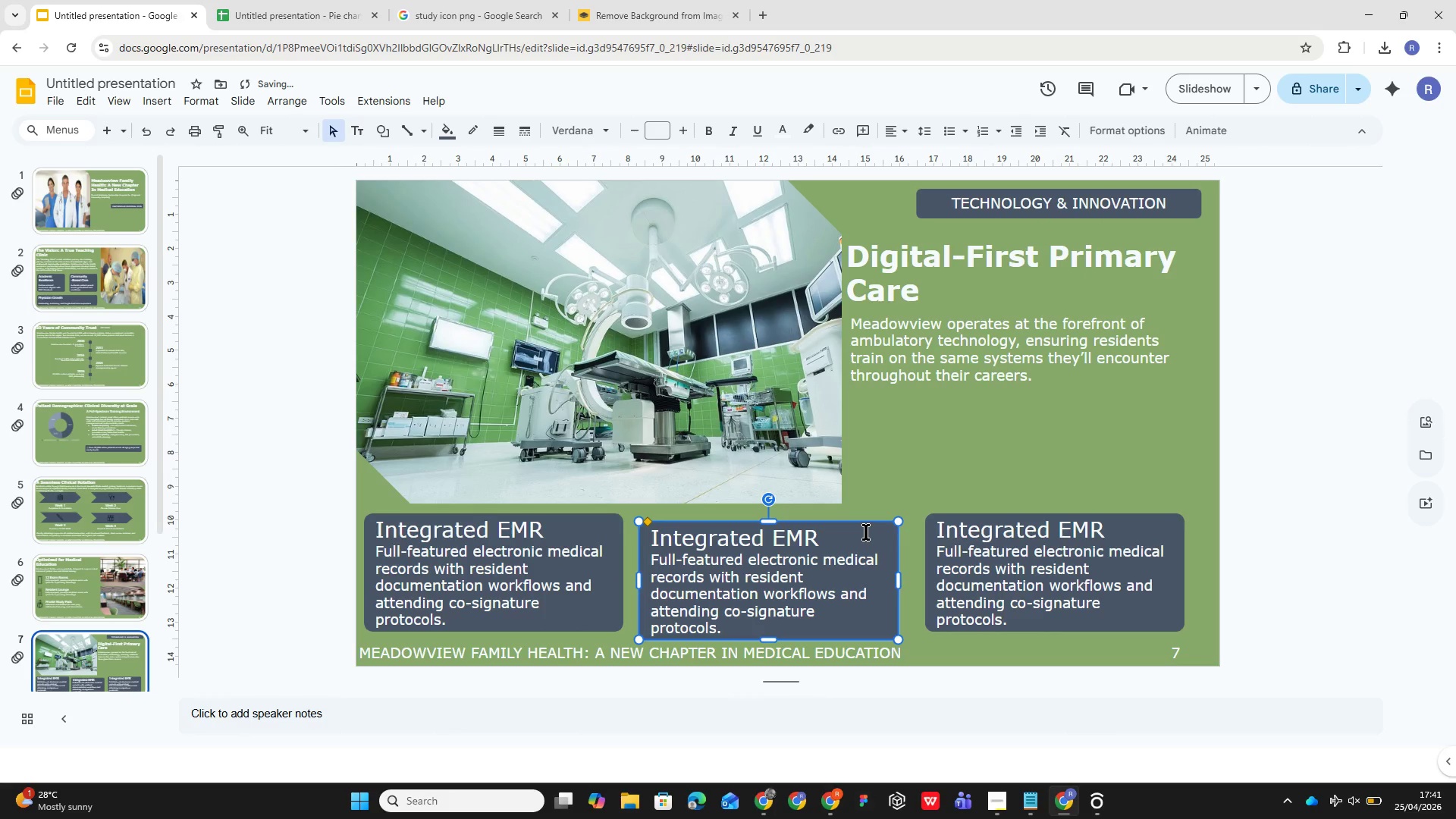 
left_click([866, 530])
 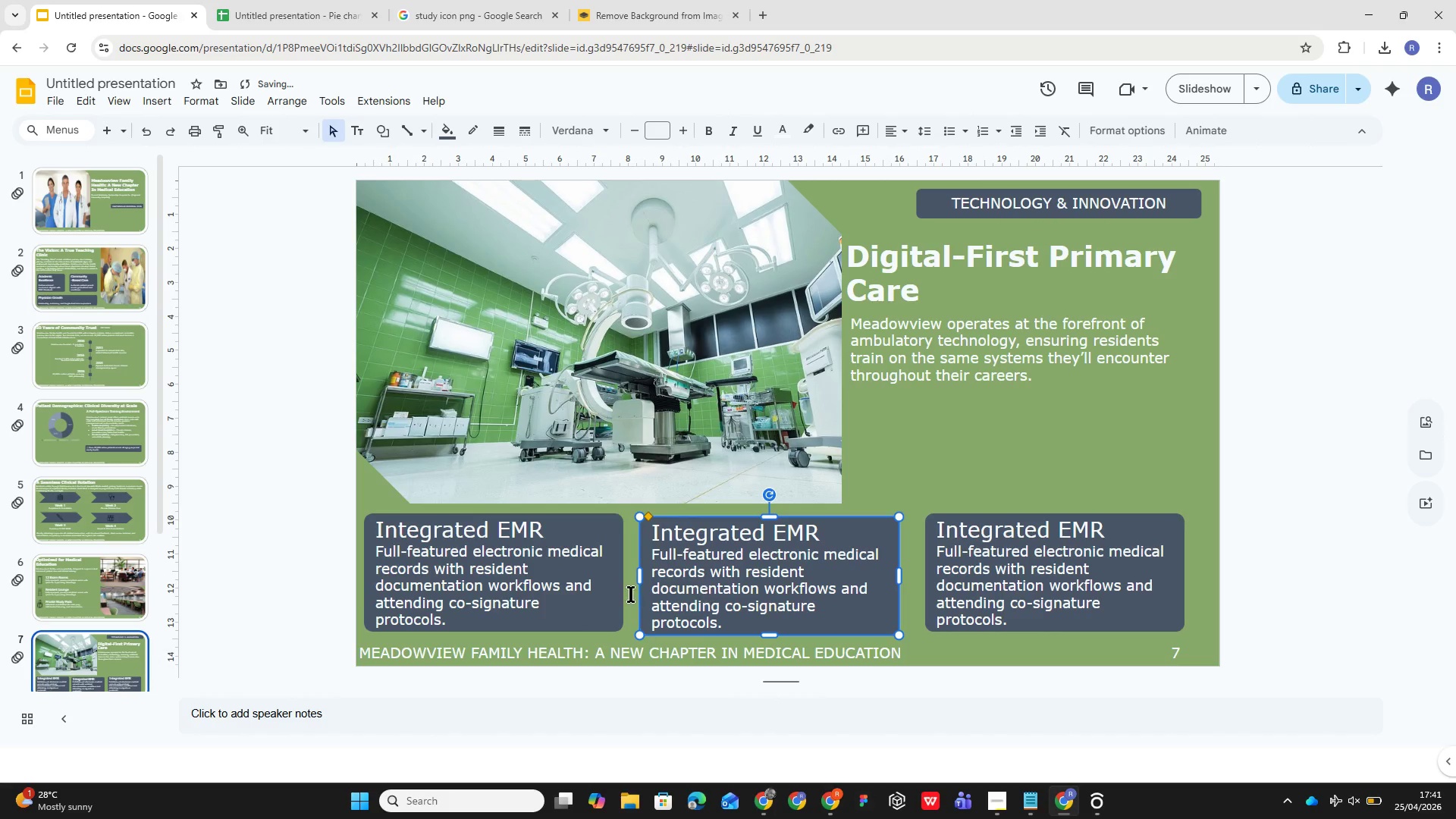 
left_click([604, 527])
 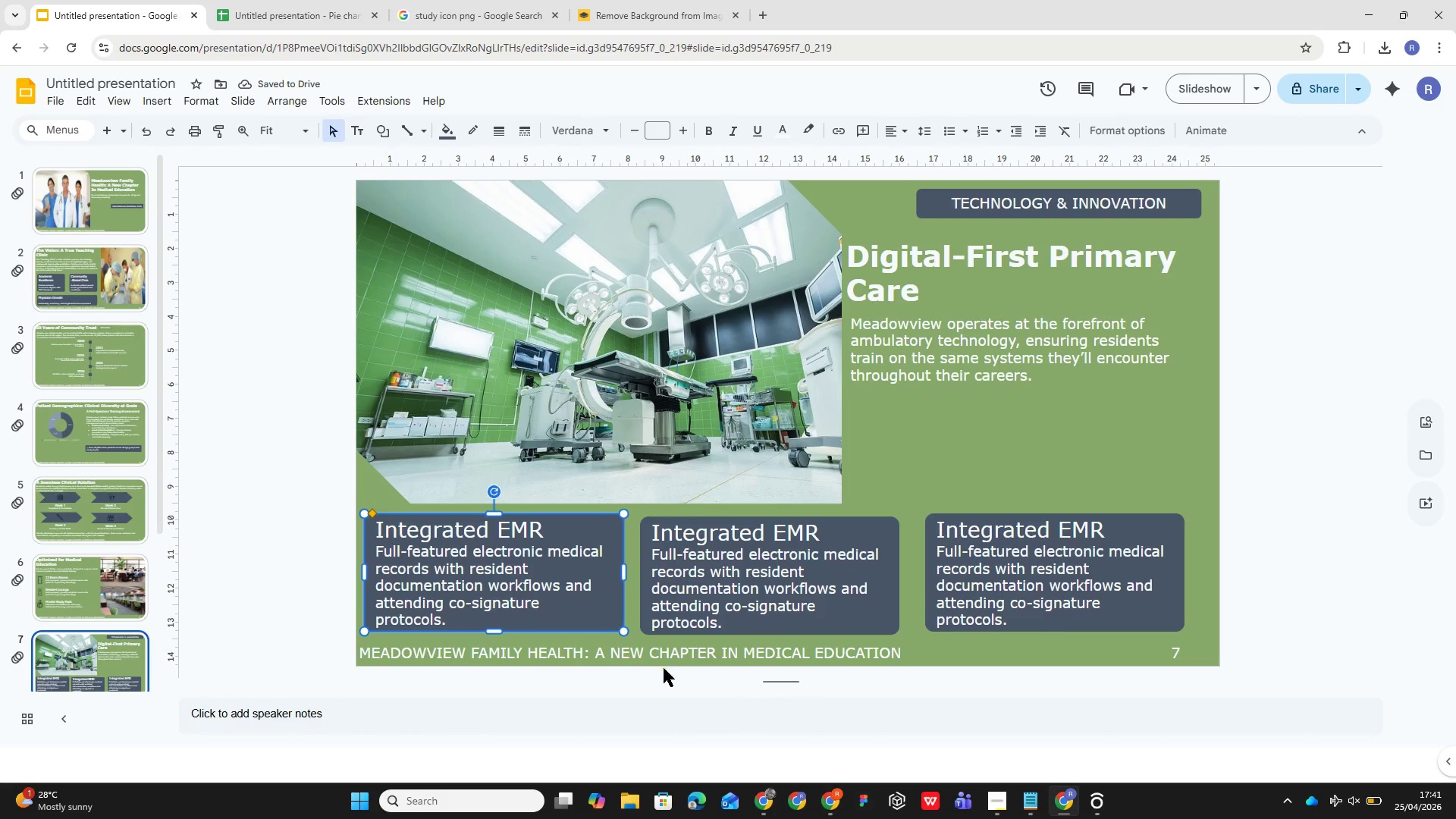 
hold_key(key=ControlLeft, duration=2.47)
left_click([656, 527])
 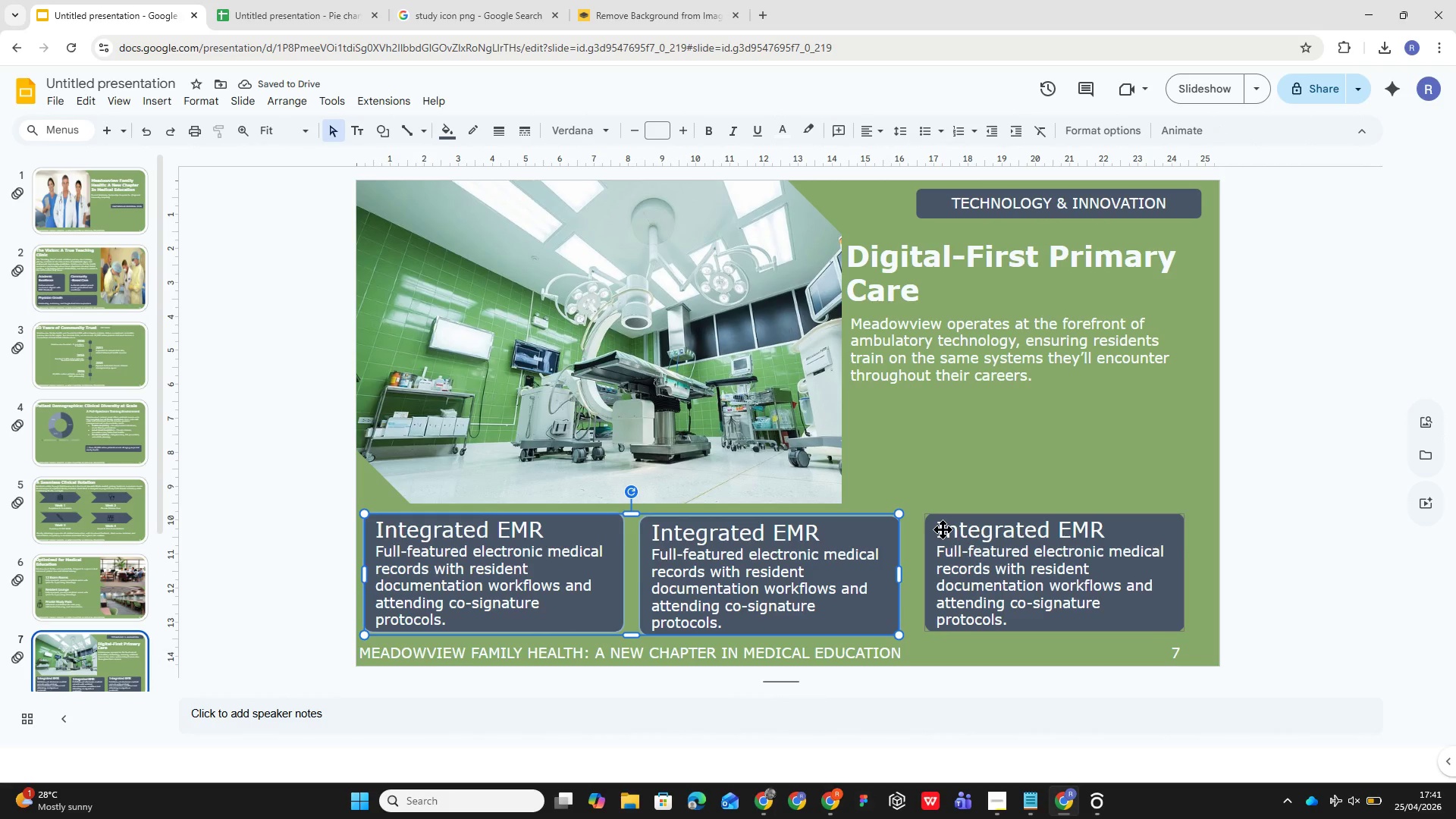 
left_click([943, 529])
 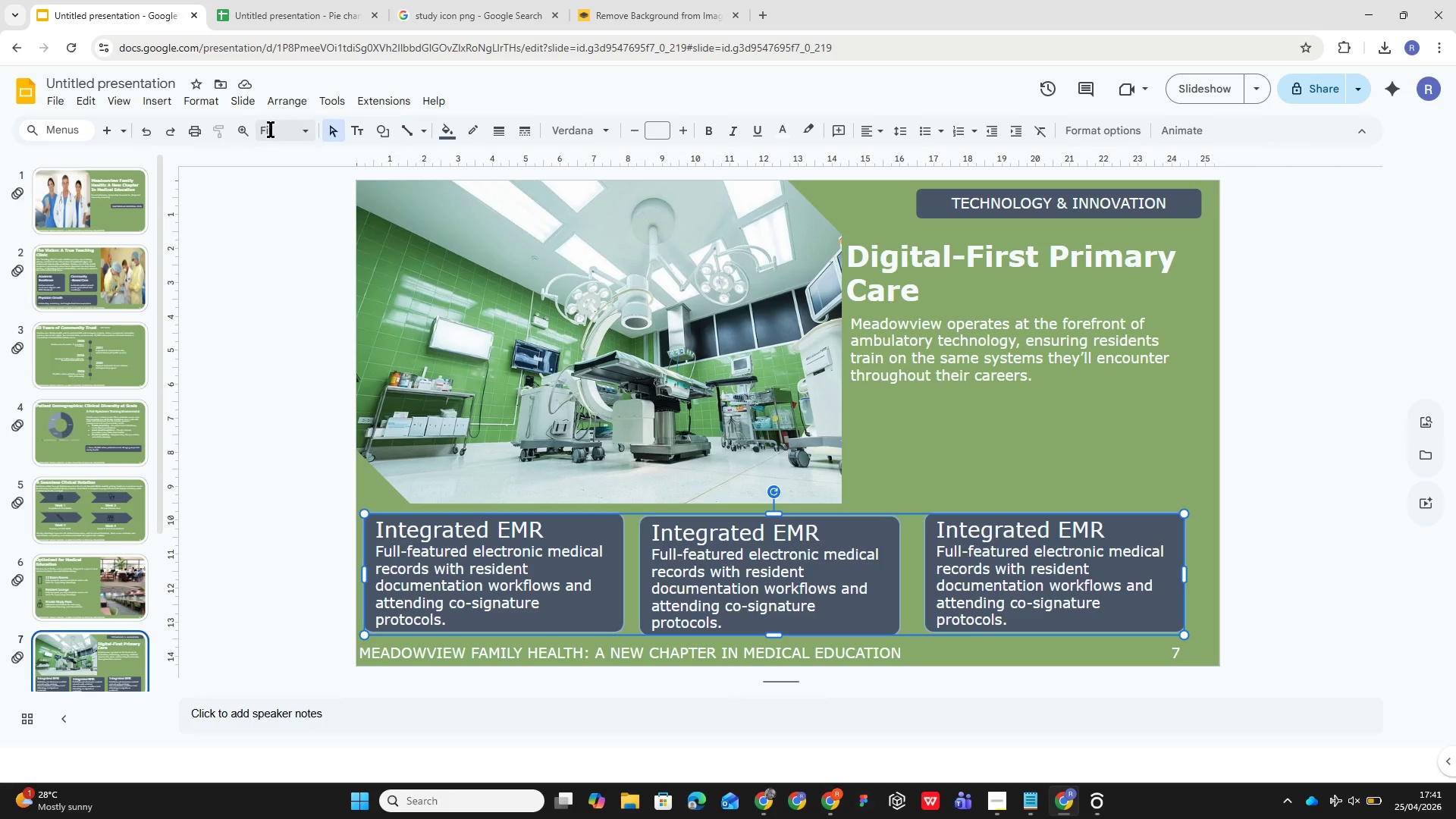 
left_click([284, 104])
 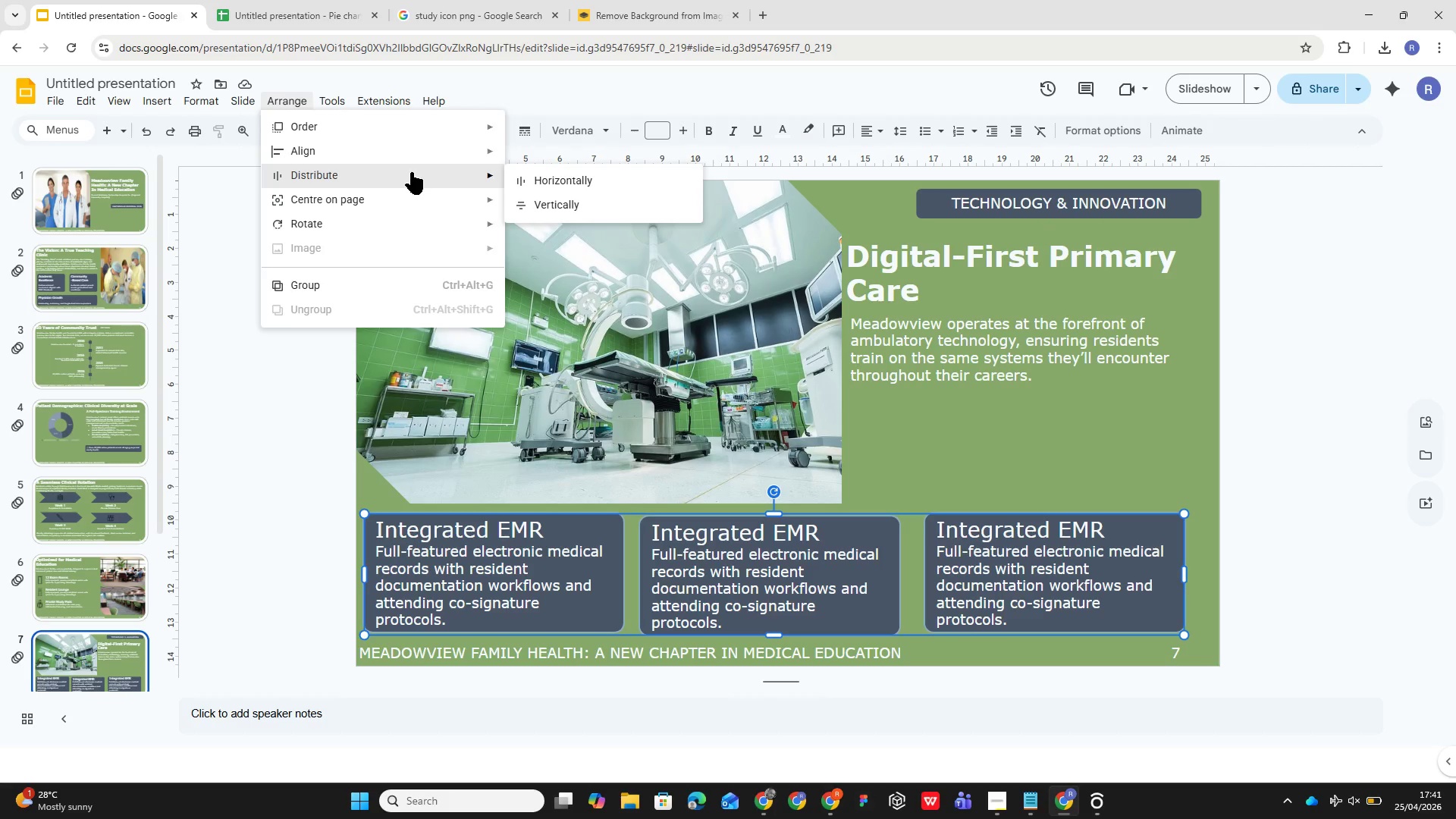 
left_click([411, 172])
 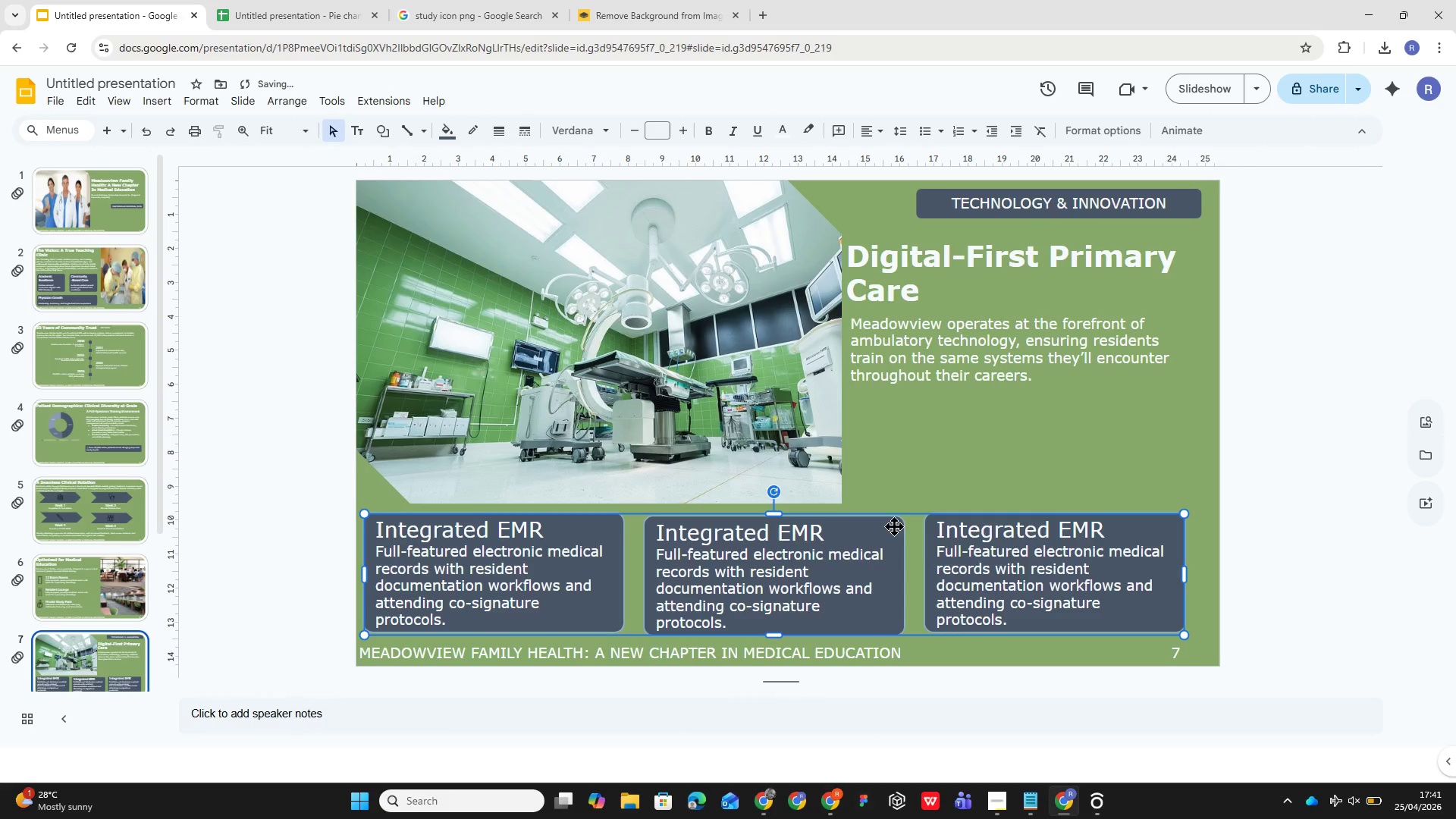 
left_click([985, 481])
 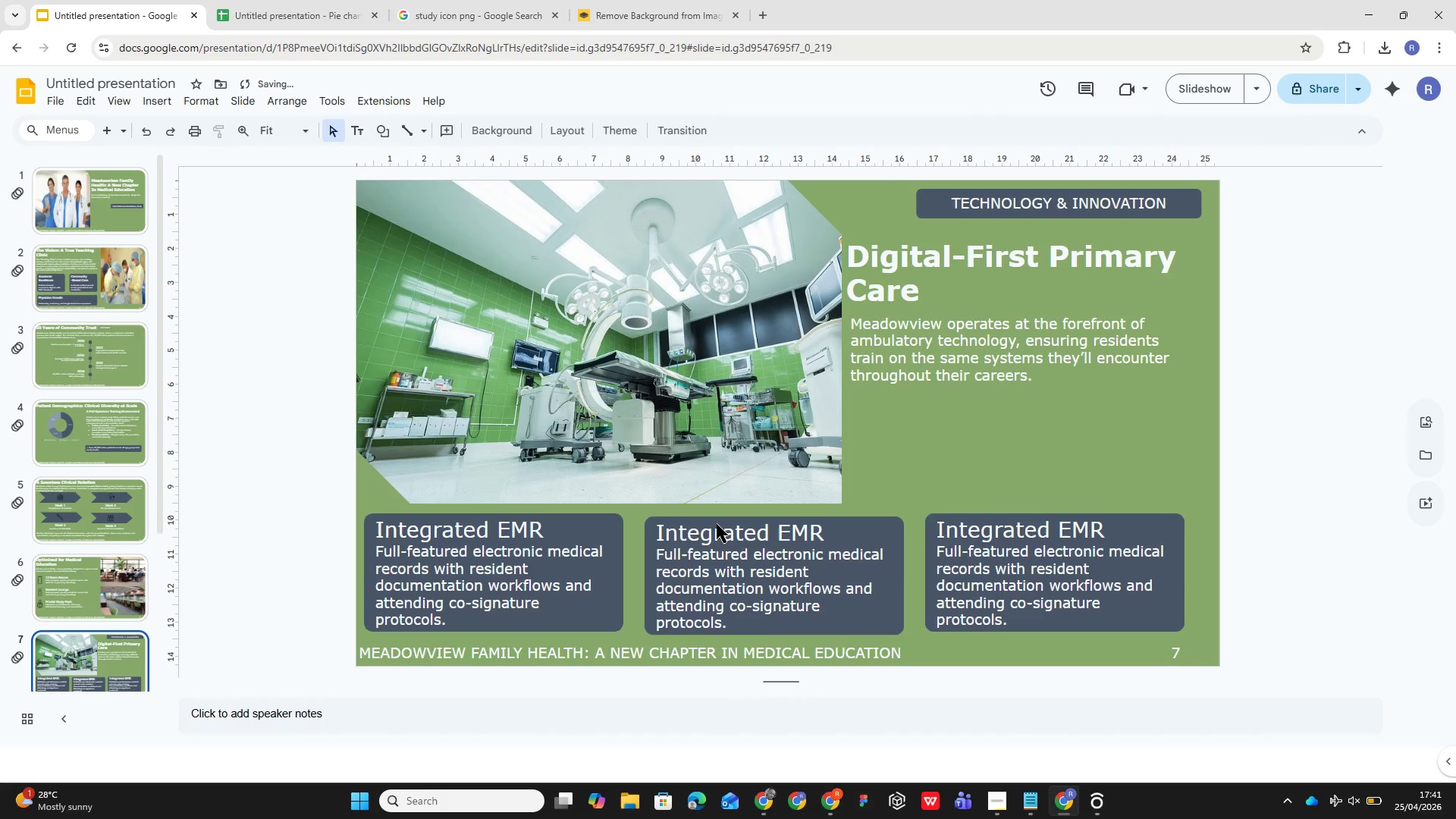 
double_click([717, 524])
 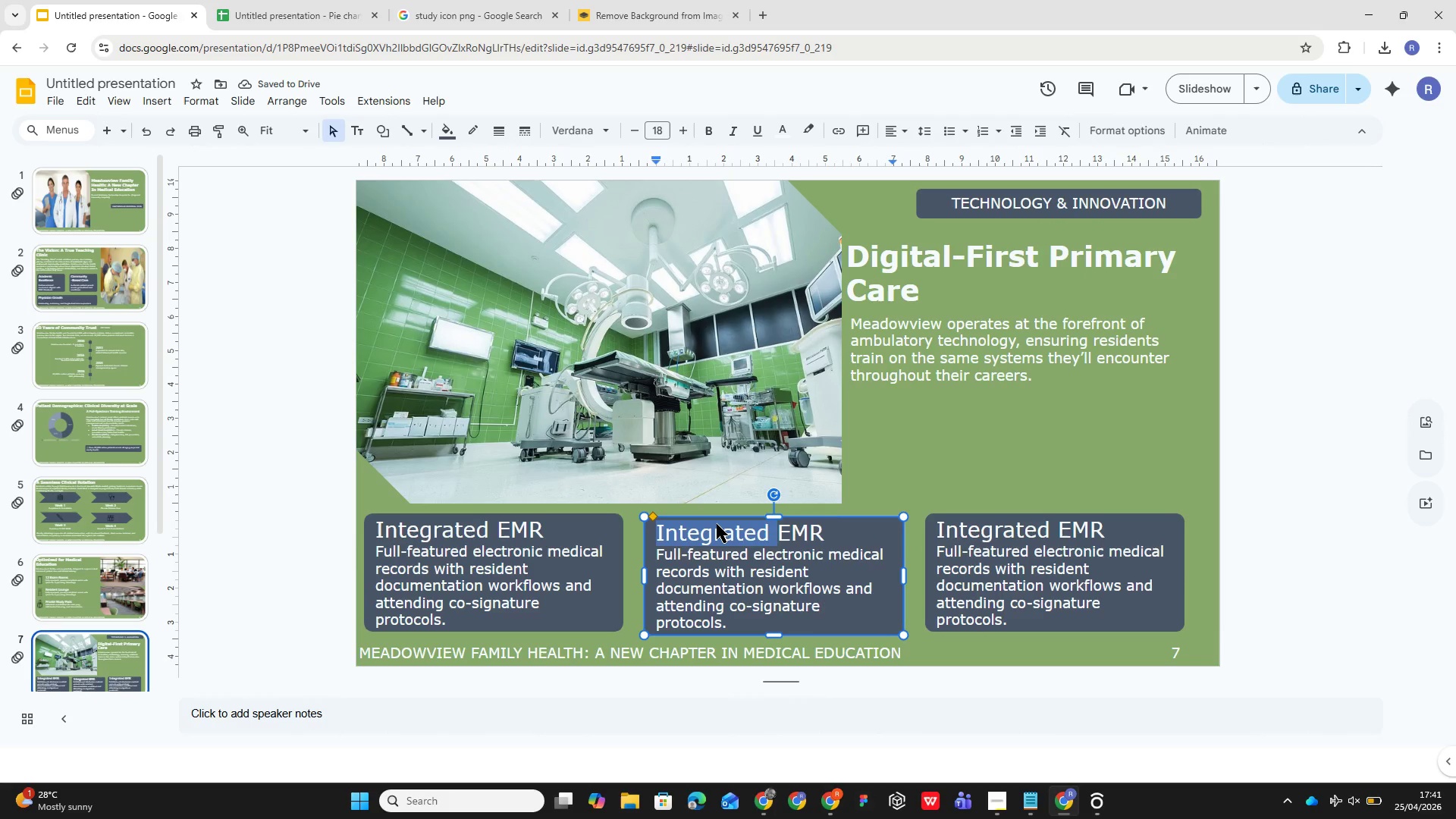 
triple_click([717, 524])
 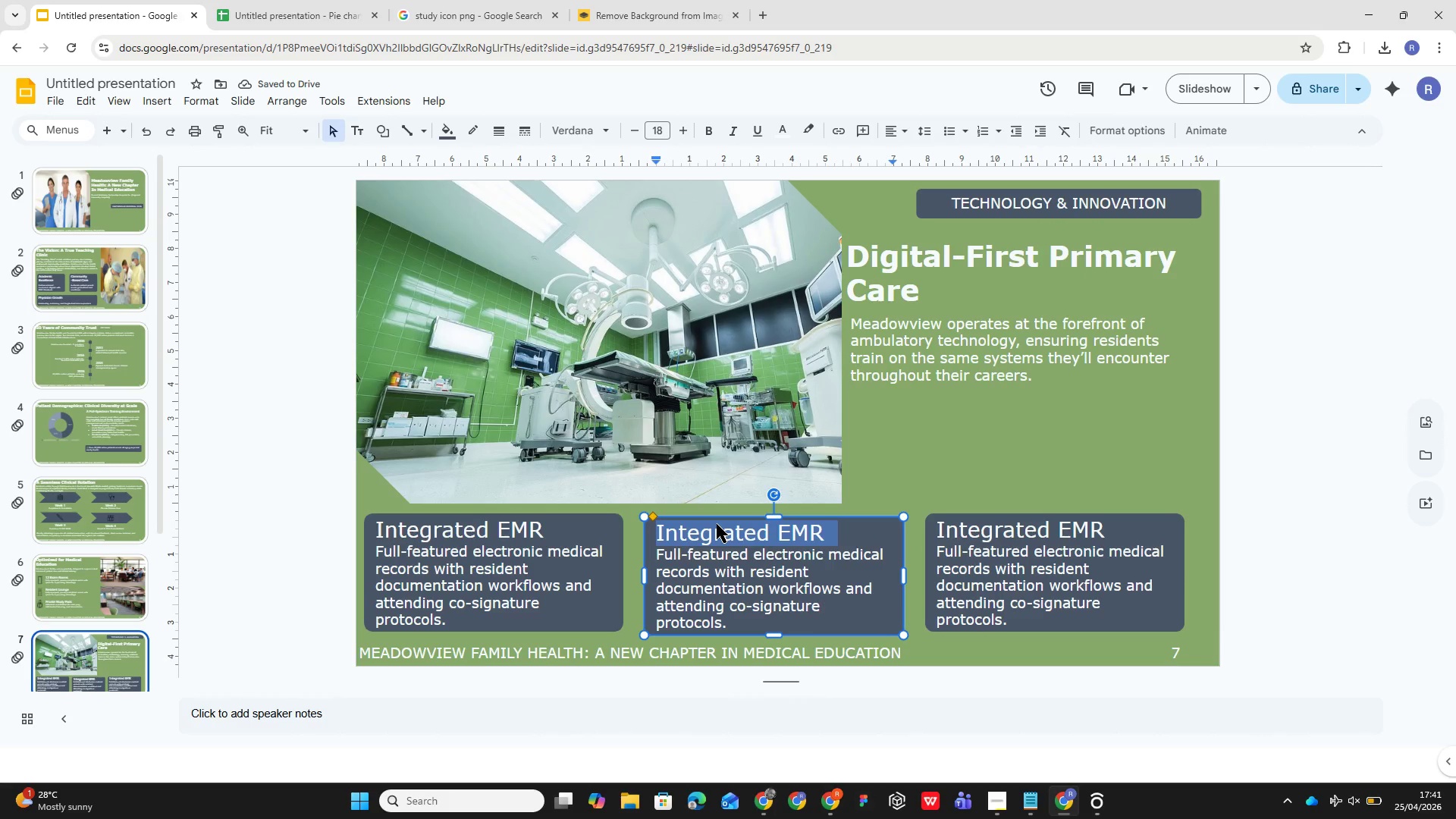 
type(Telehealth Suites)
 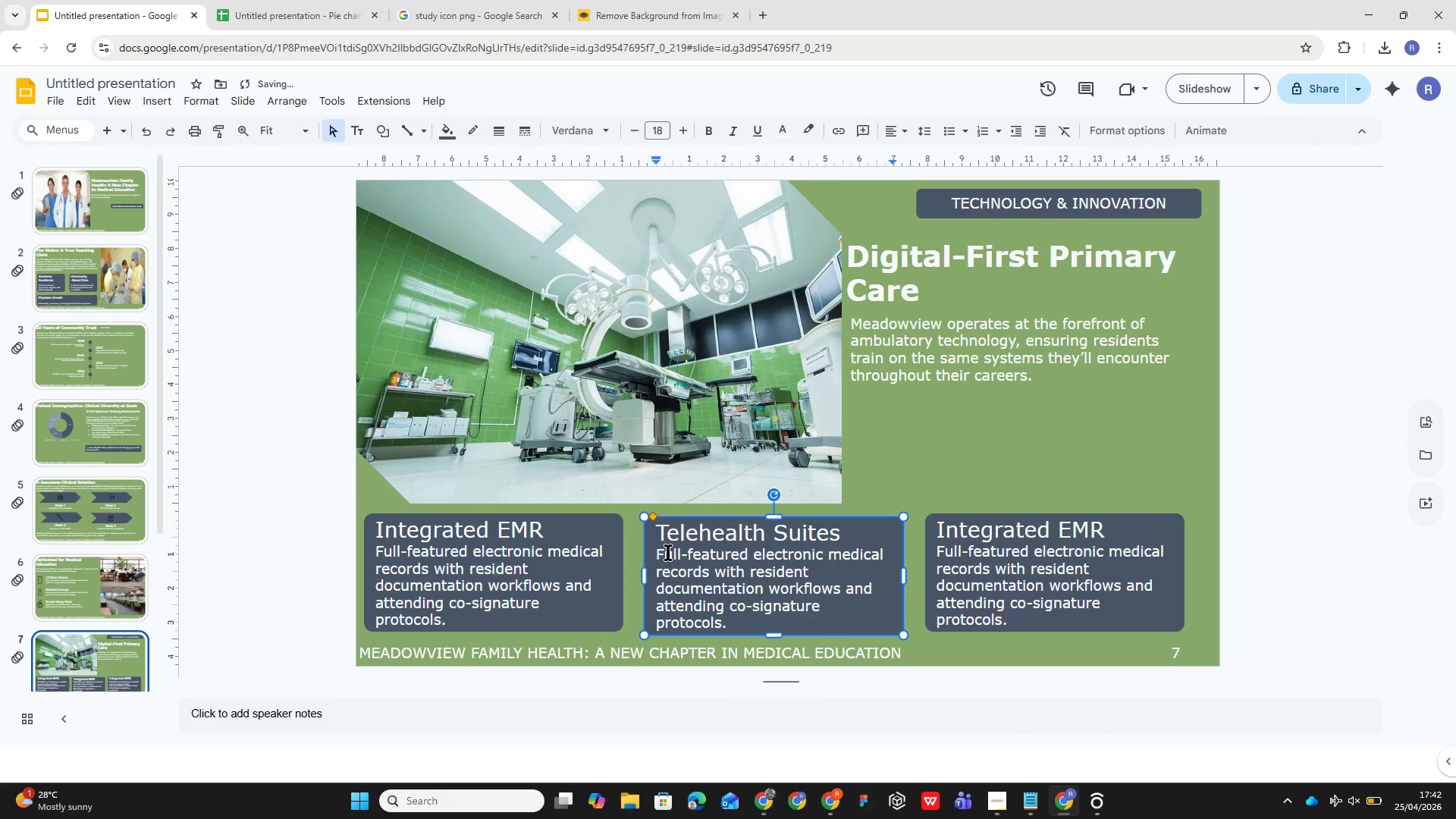 
left_click_drag(start_coordinate=[655, 553], to_coordinate=[734, 622])
 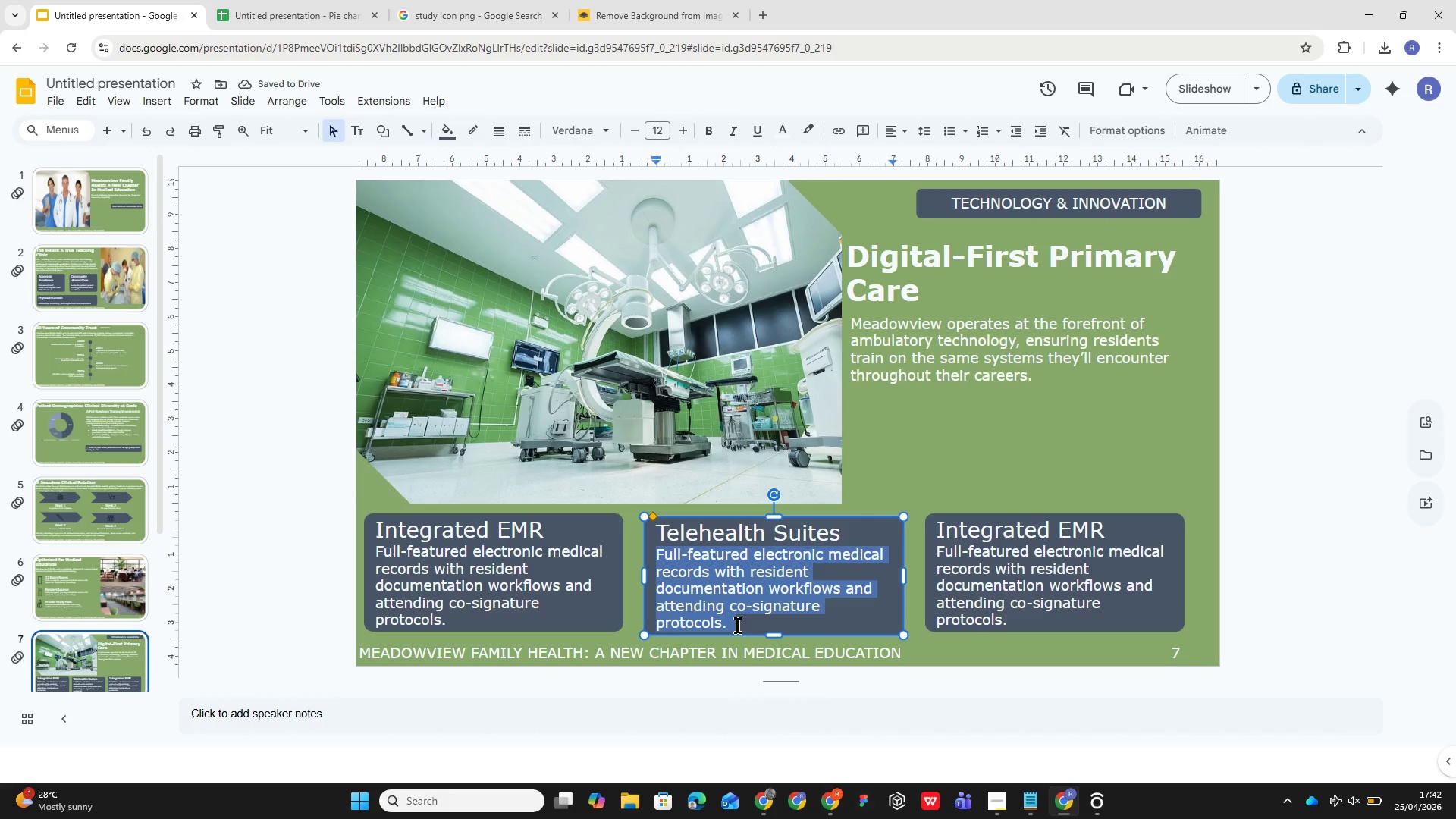 
type(Dedicated telehealth rooms enabling hybrid care delivery and virtual patient panel managemnet)
 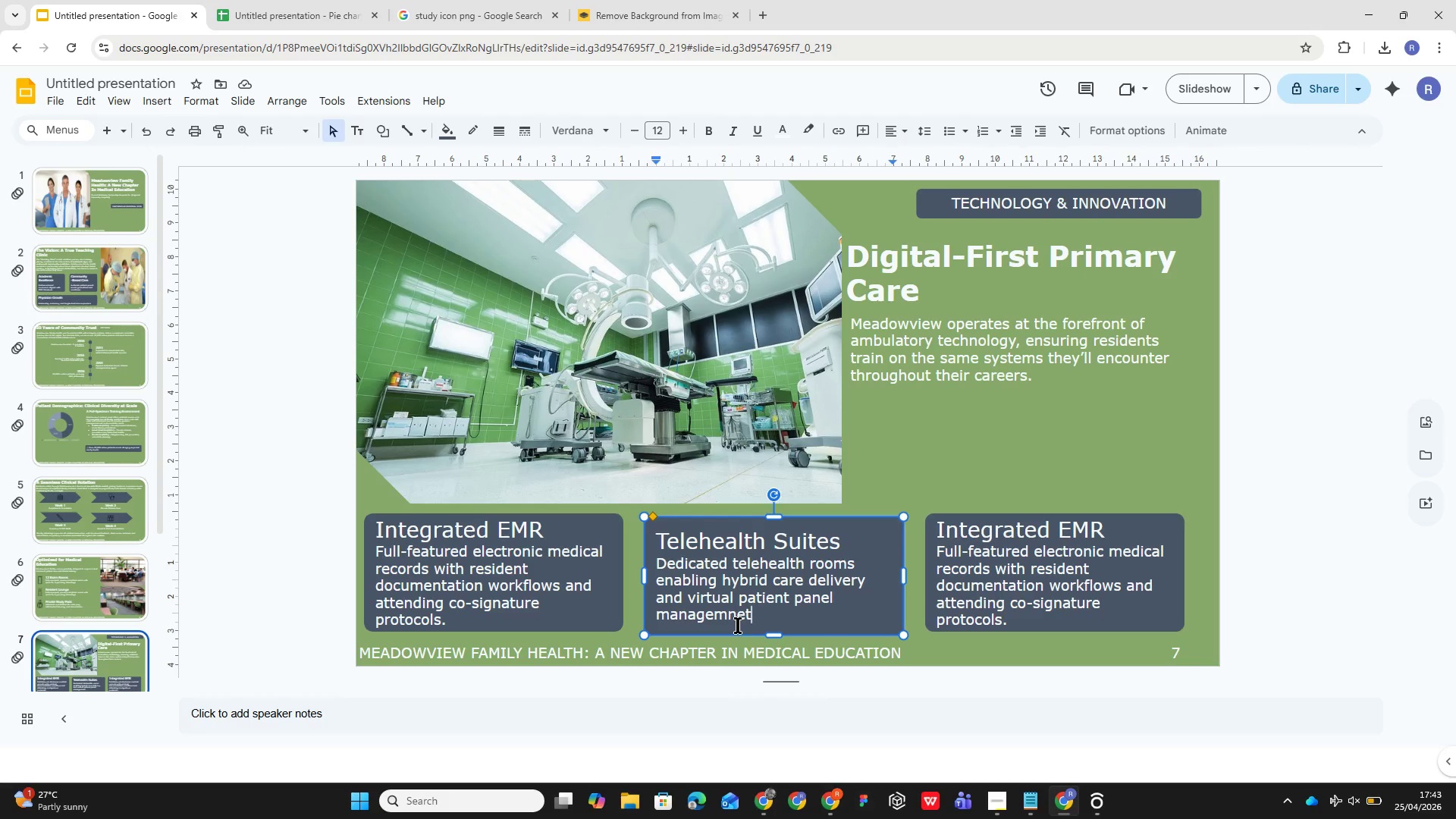 
wait(28.88)
 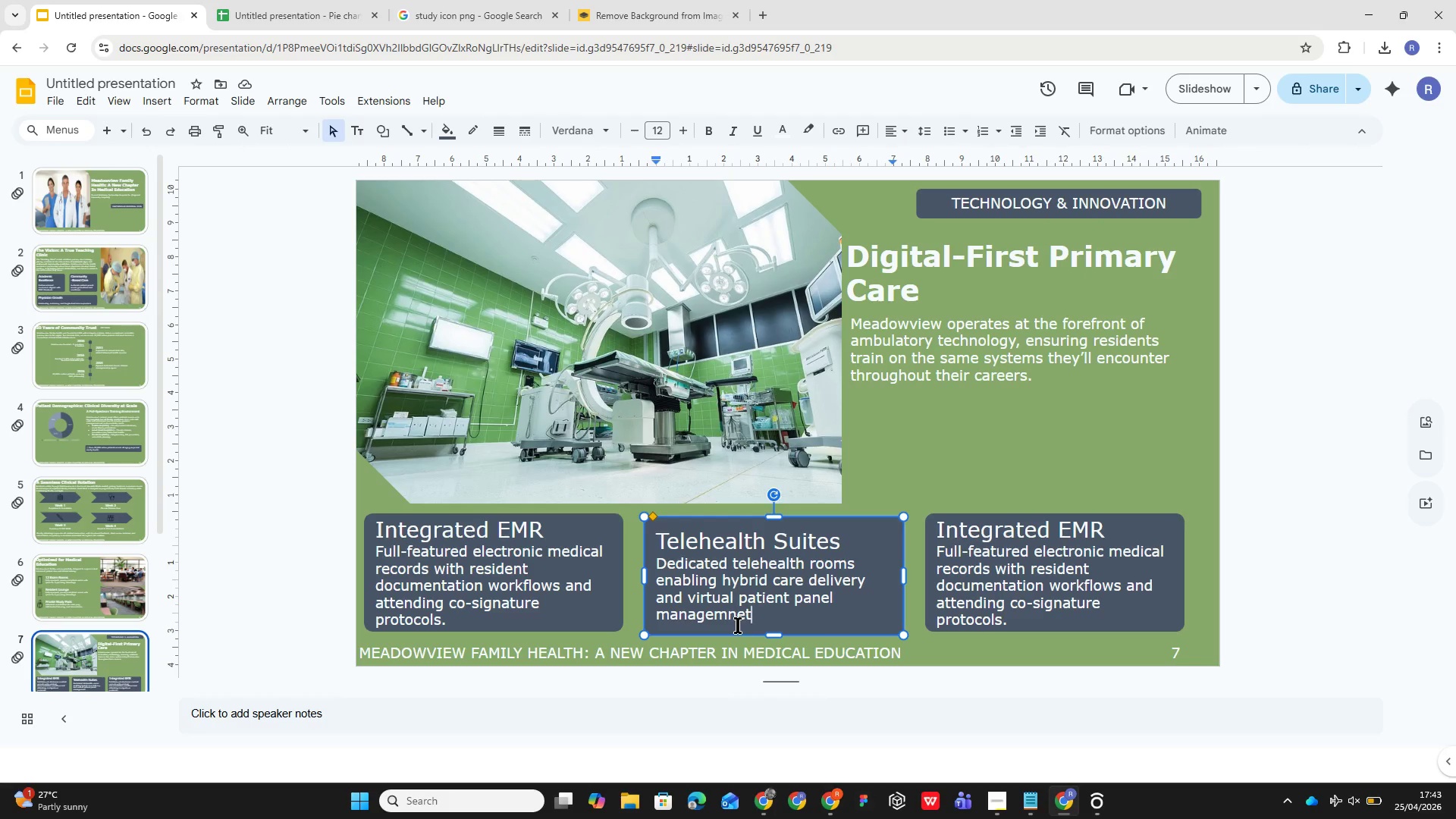 
key(Backspace)
key(Backspace)
key(Backspace)
type(em)
key(Backspace)
type(nt)
 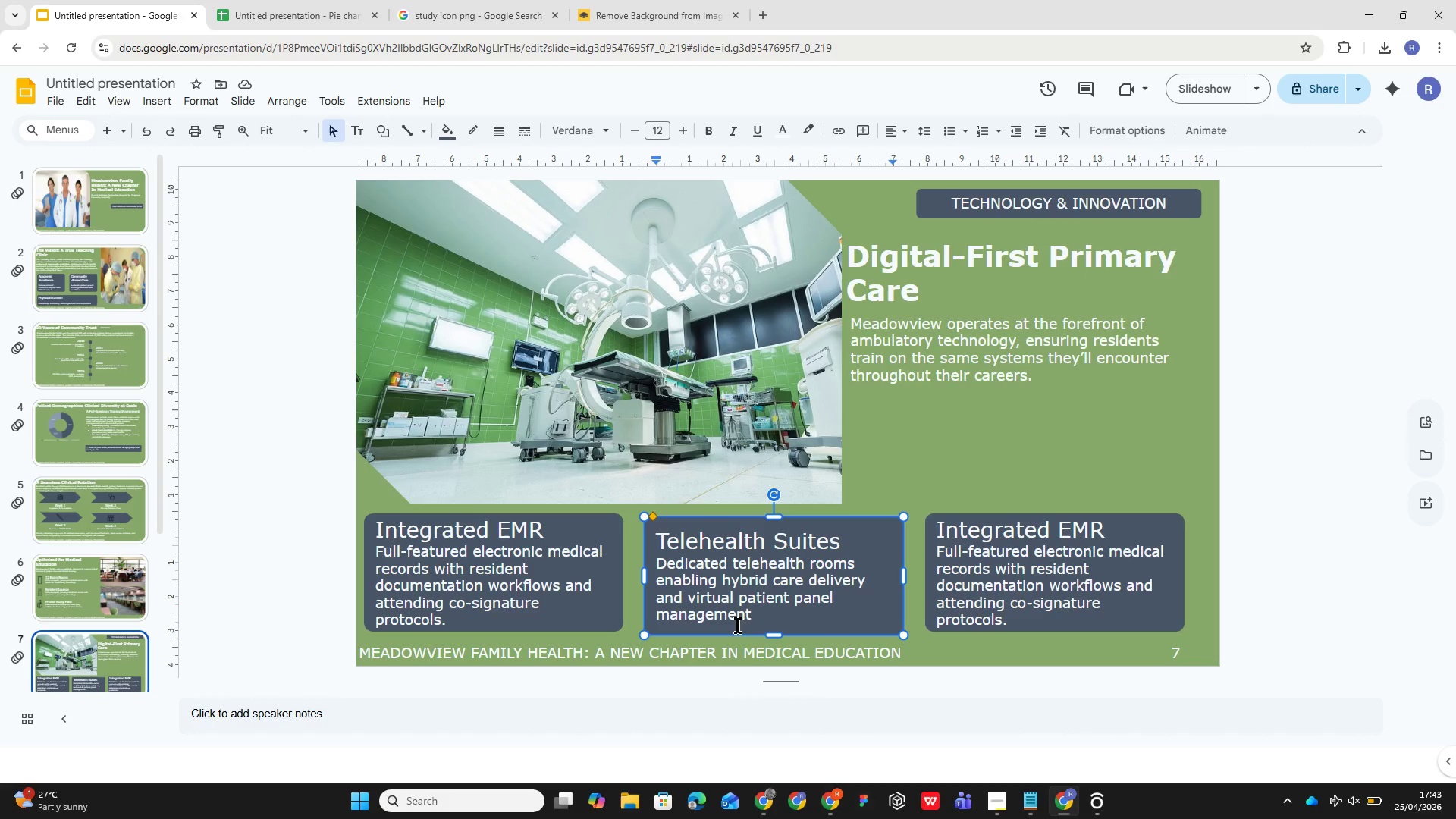 
wait(14.58)
 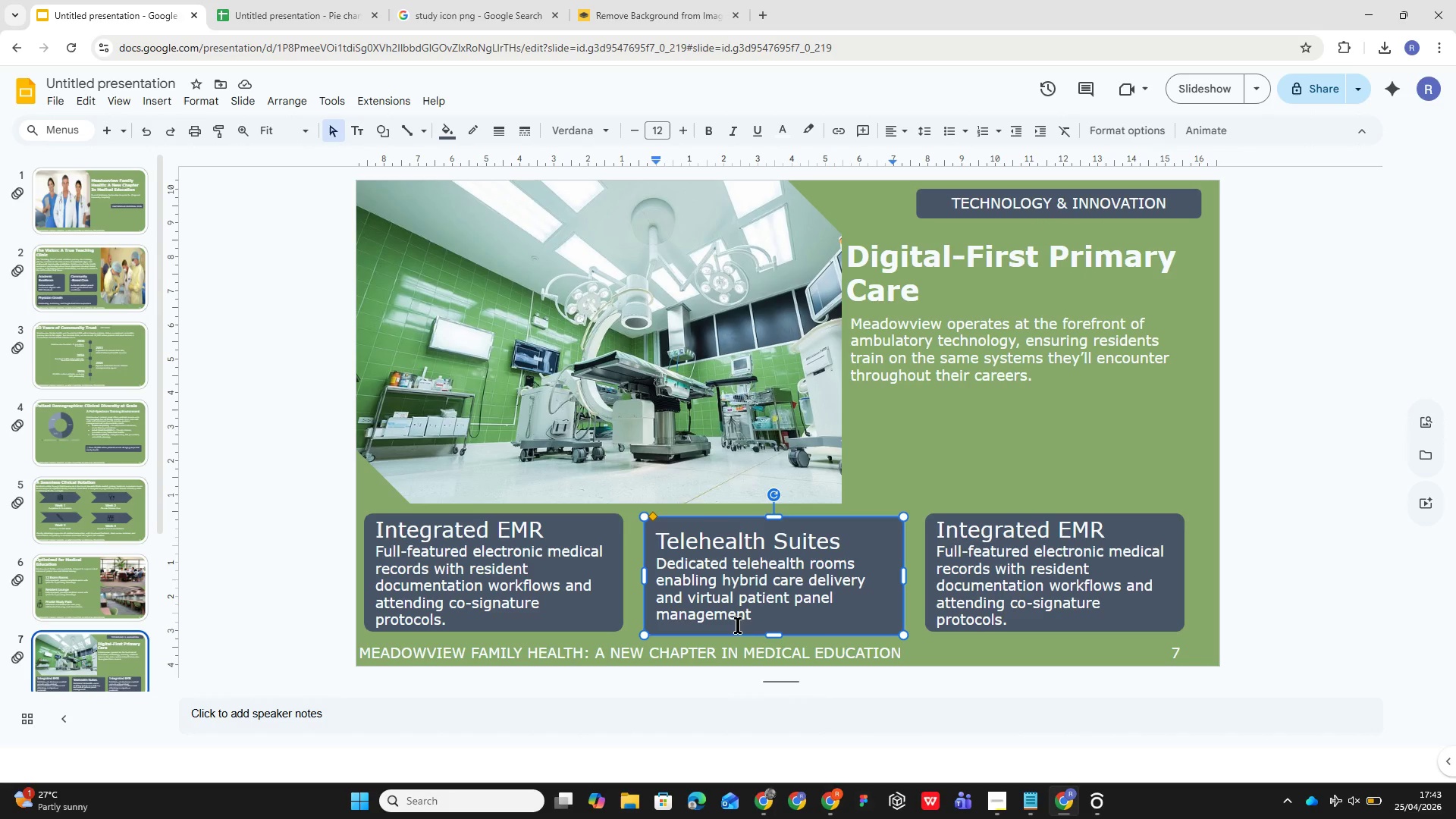 
double_click([1034, 532])
 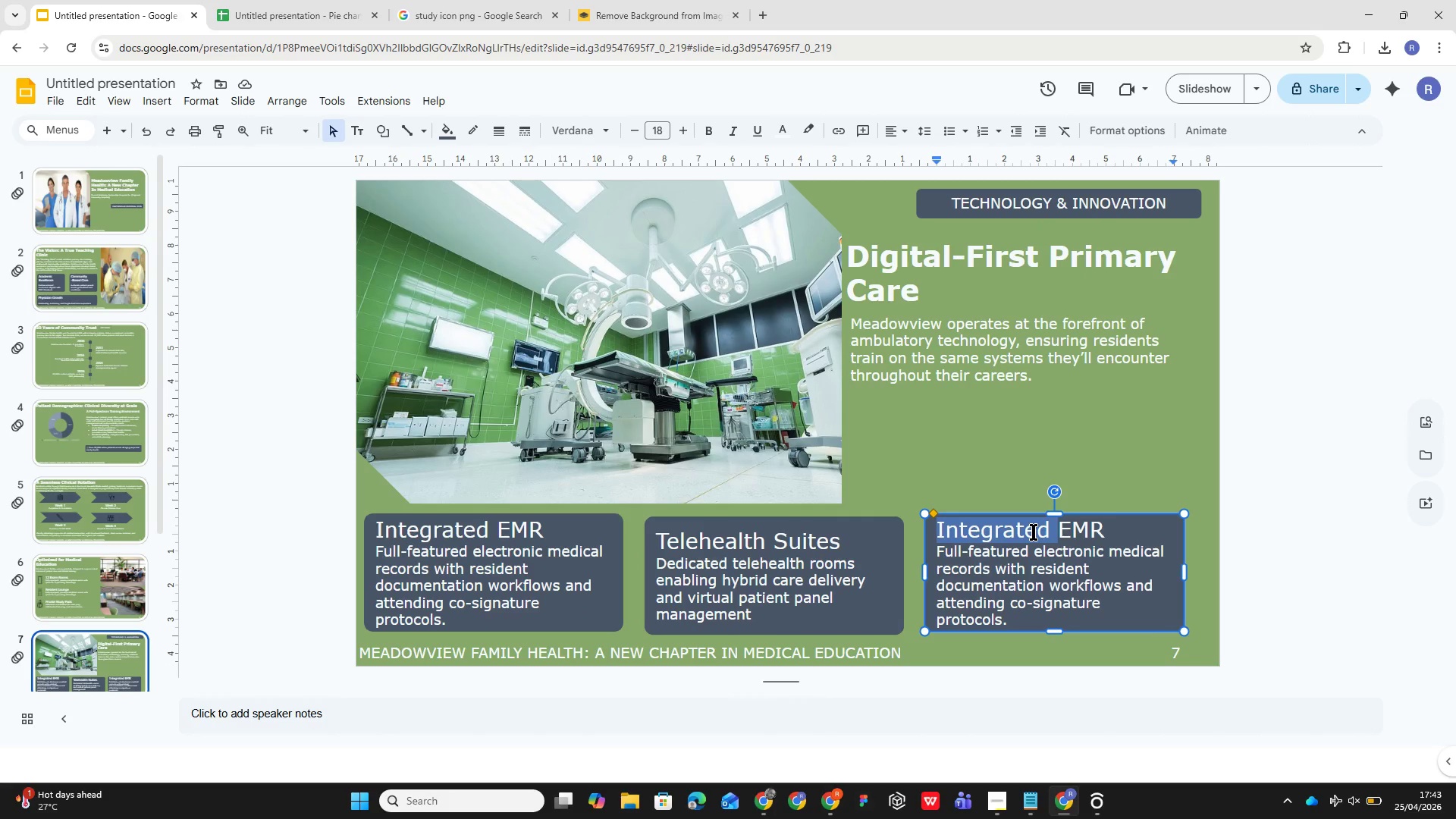 
triple_click([1034, 532])
 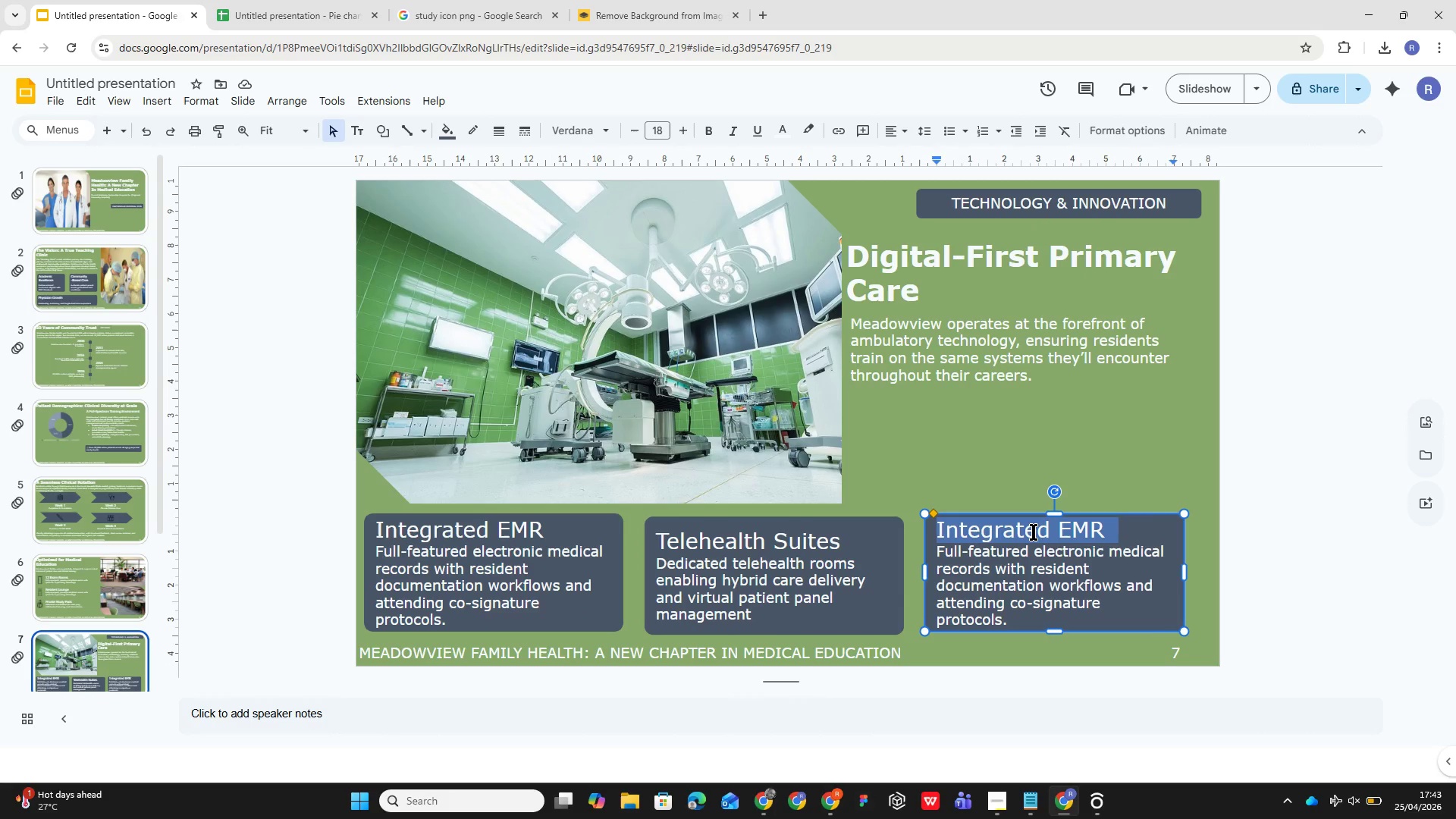 
type(POCYS )
key(Backspace)
key(Backspace)
key(Backspace)
type(US Training)
 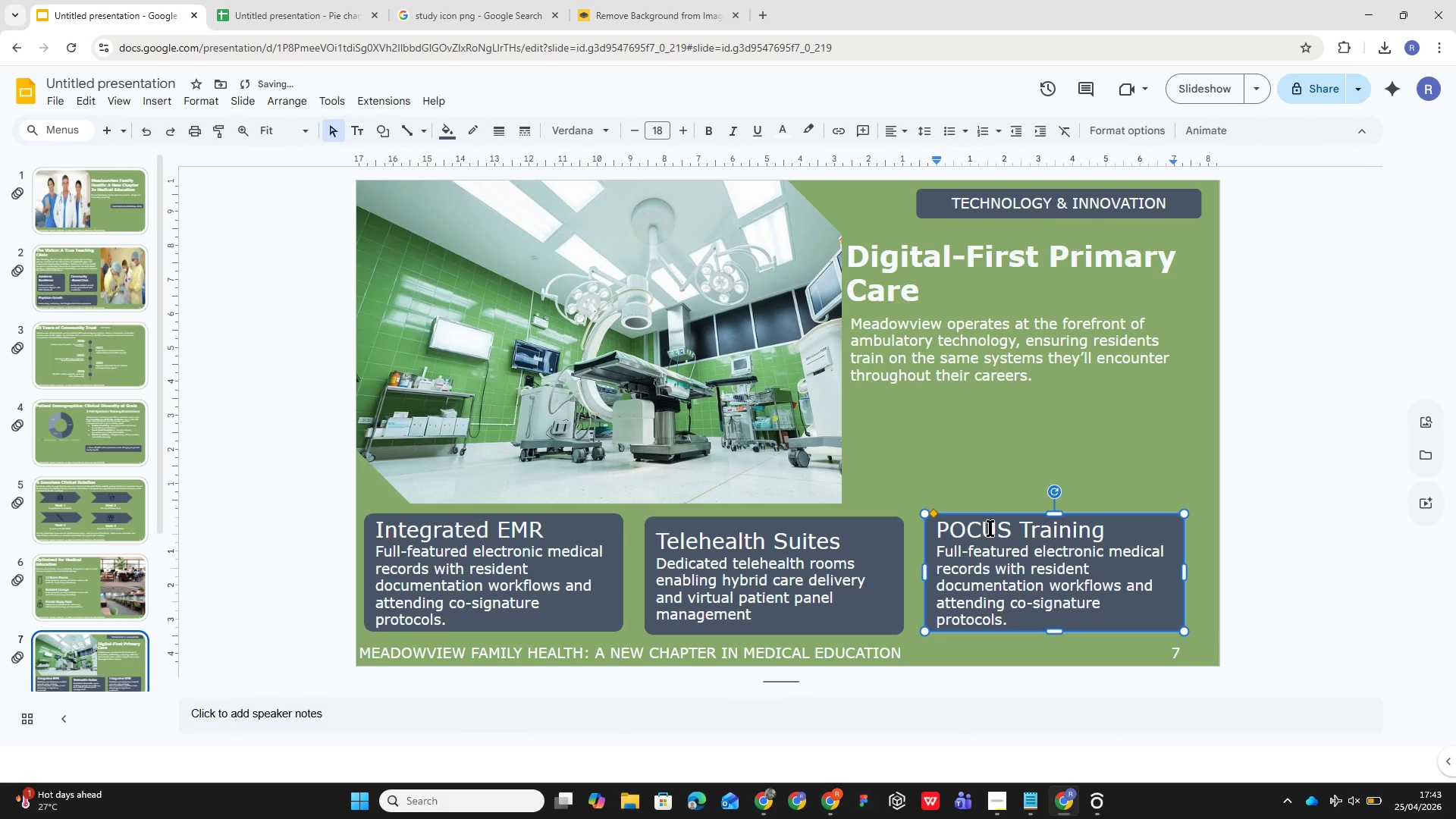 
double_click([959, 557])
 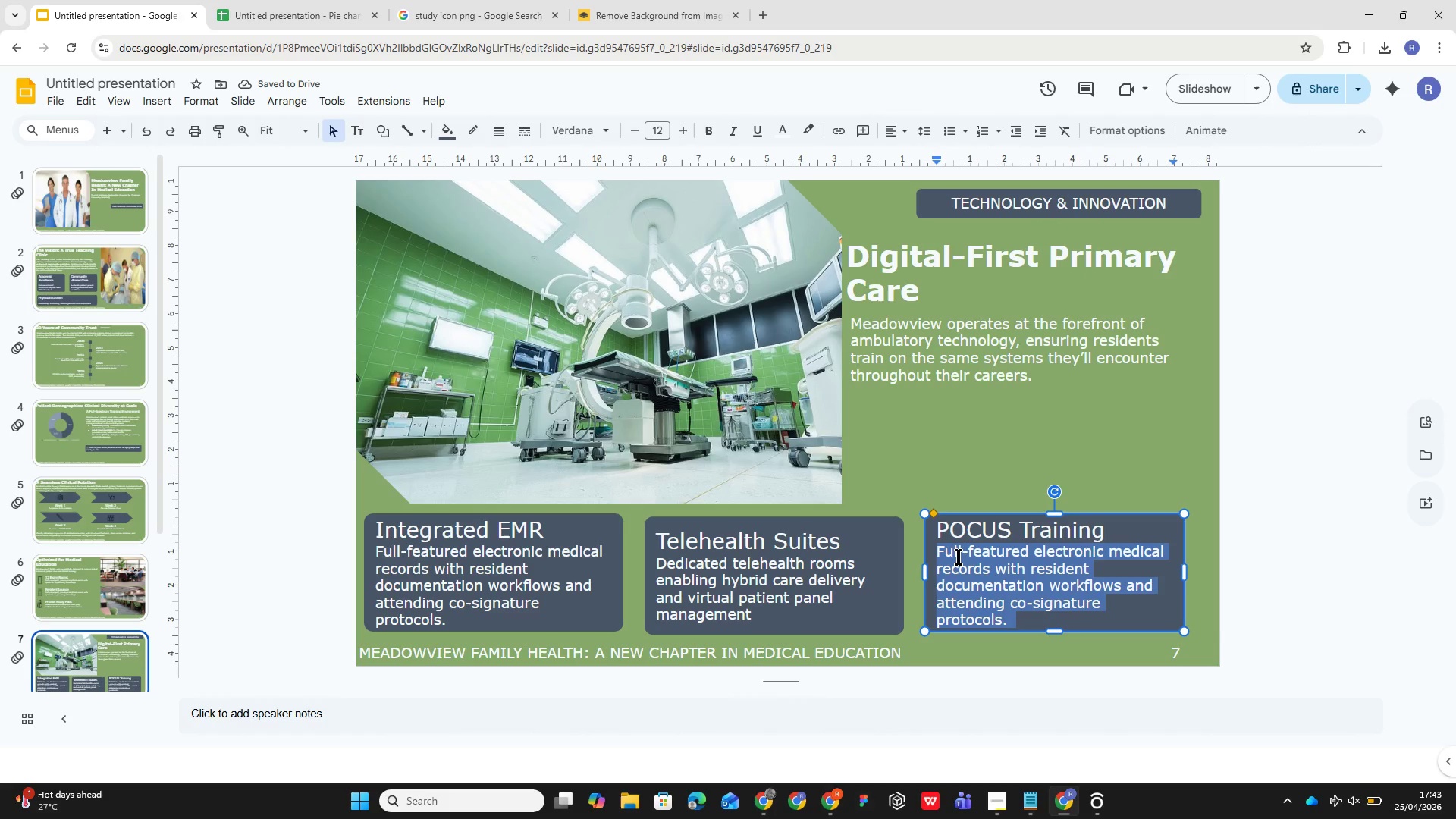 
left_click_drag(start_coordinate=[959, 557], to_coordinate=[970, 573])
 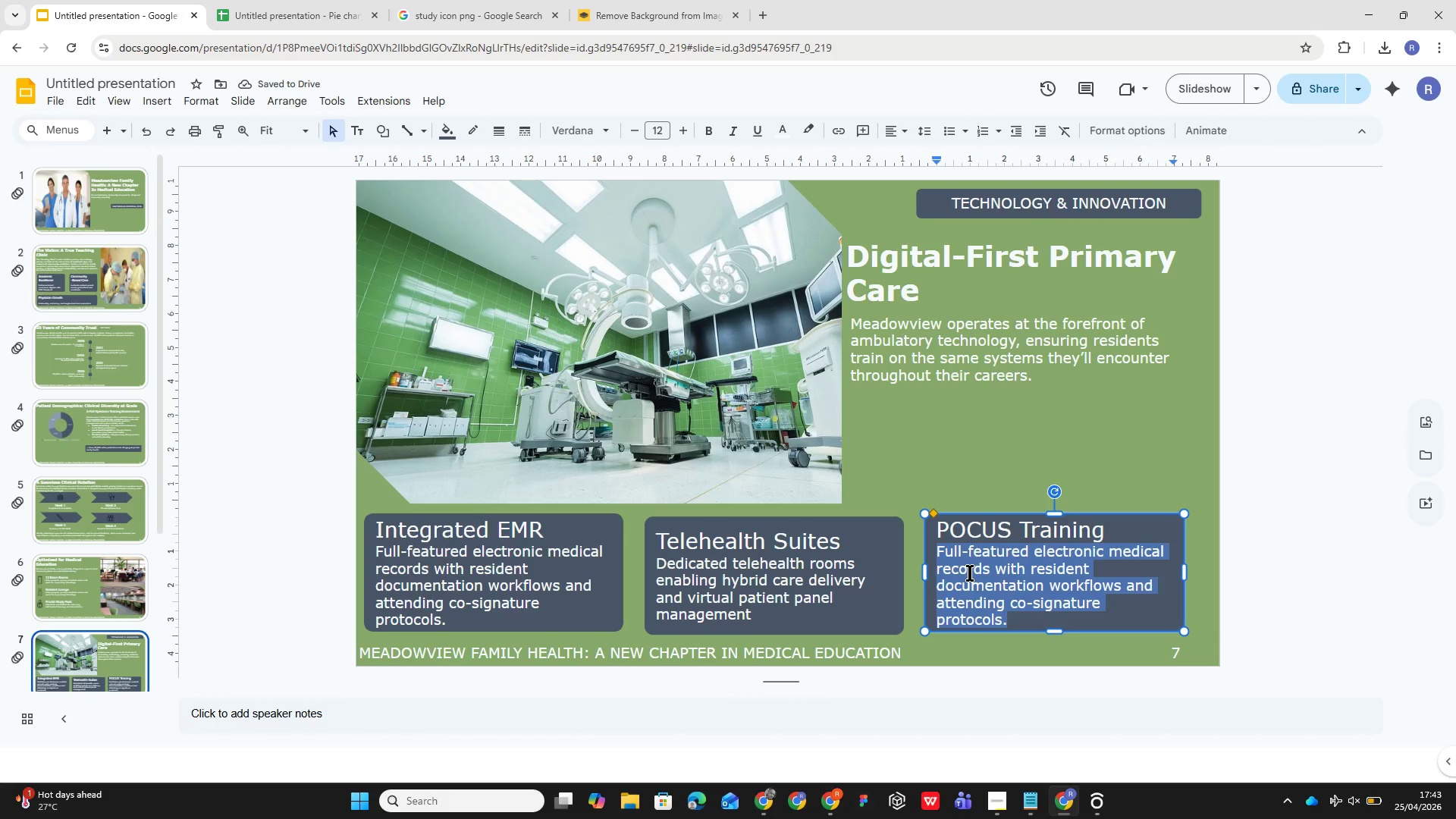 
type(POi)
key(Backspace)
key(Backspace)
type(oint )
key(Backspace)
type(-of-car )
key(Backspace)
type(e )
 